 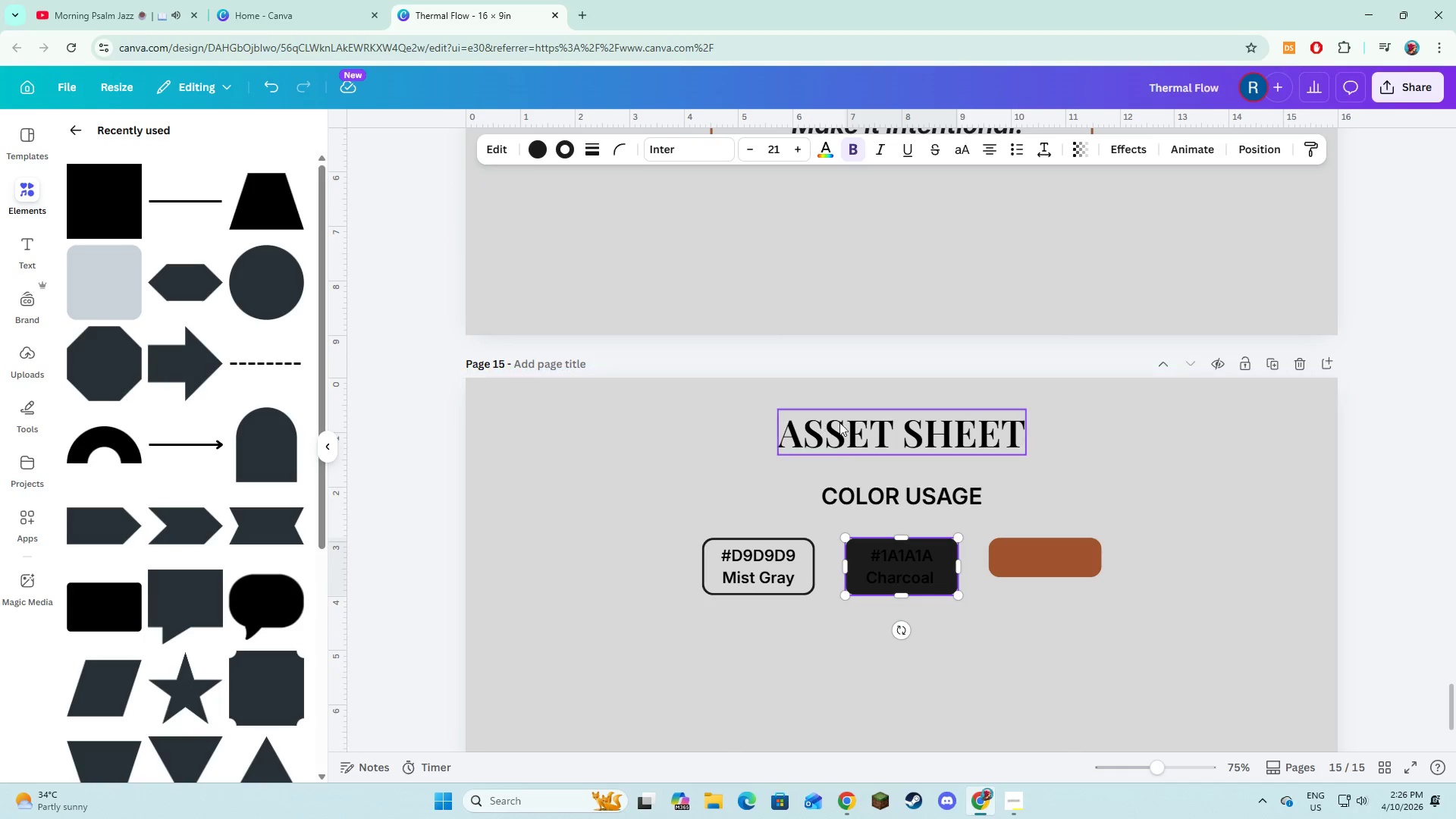 
left_click([843, 441])
 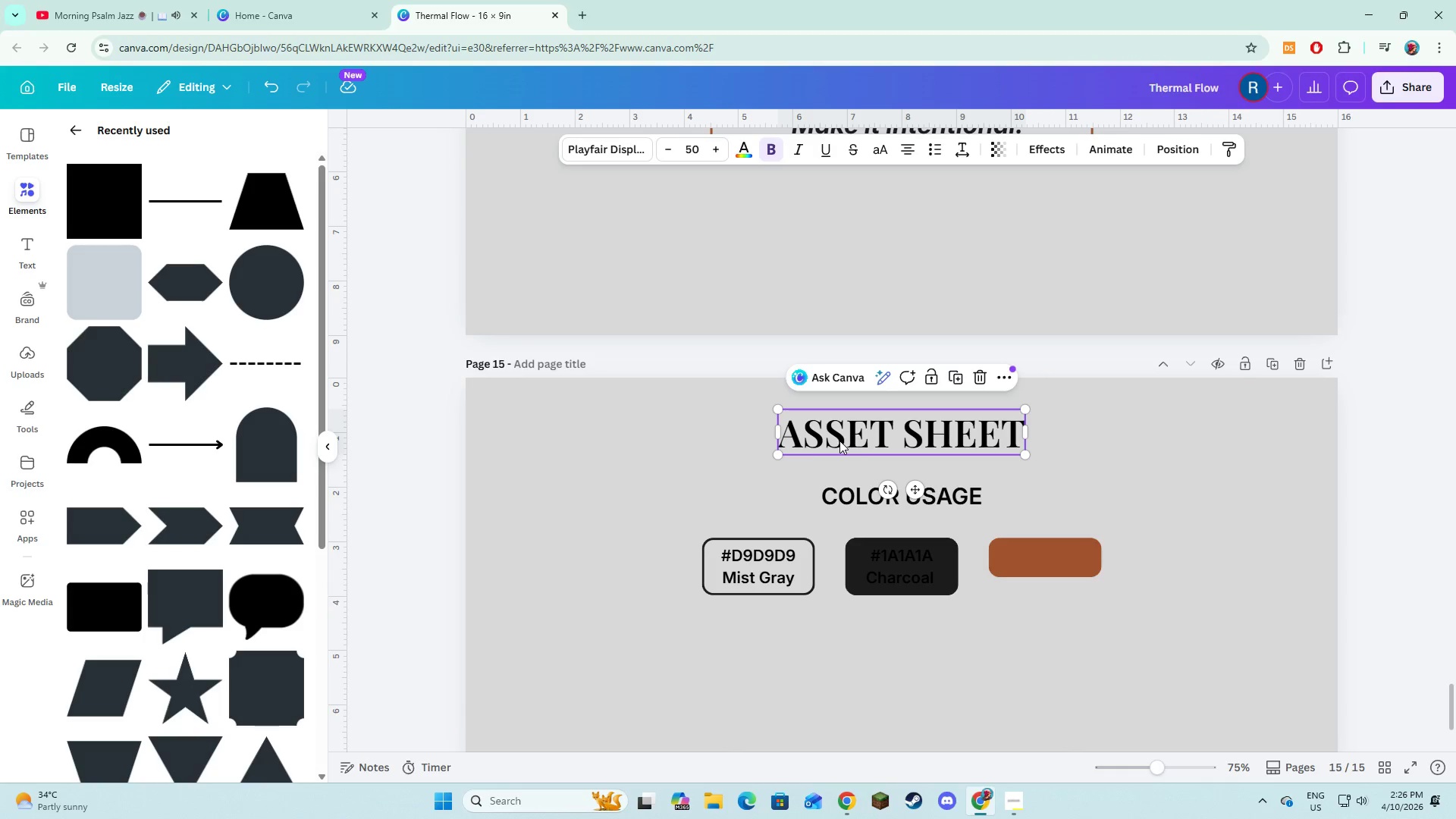 
wait(7.16)
 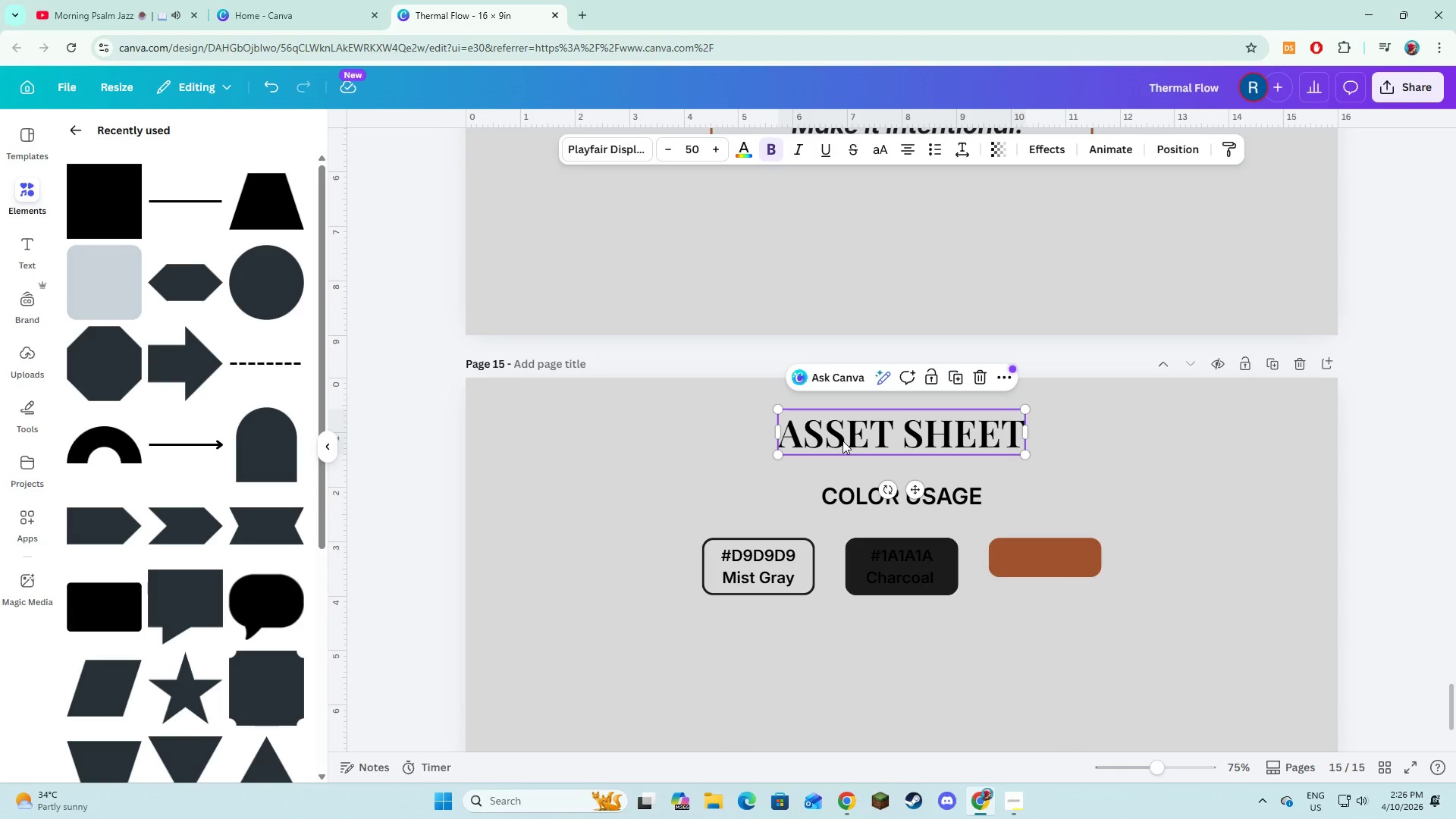 
left_click([706, 475])
 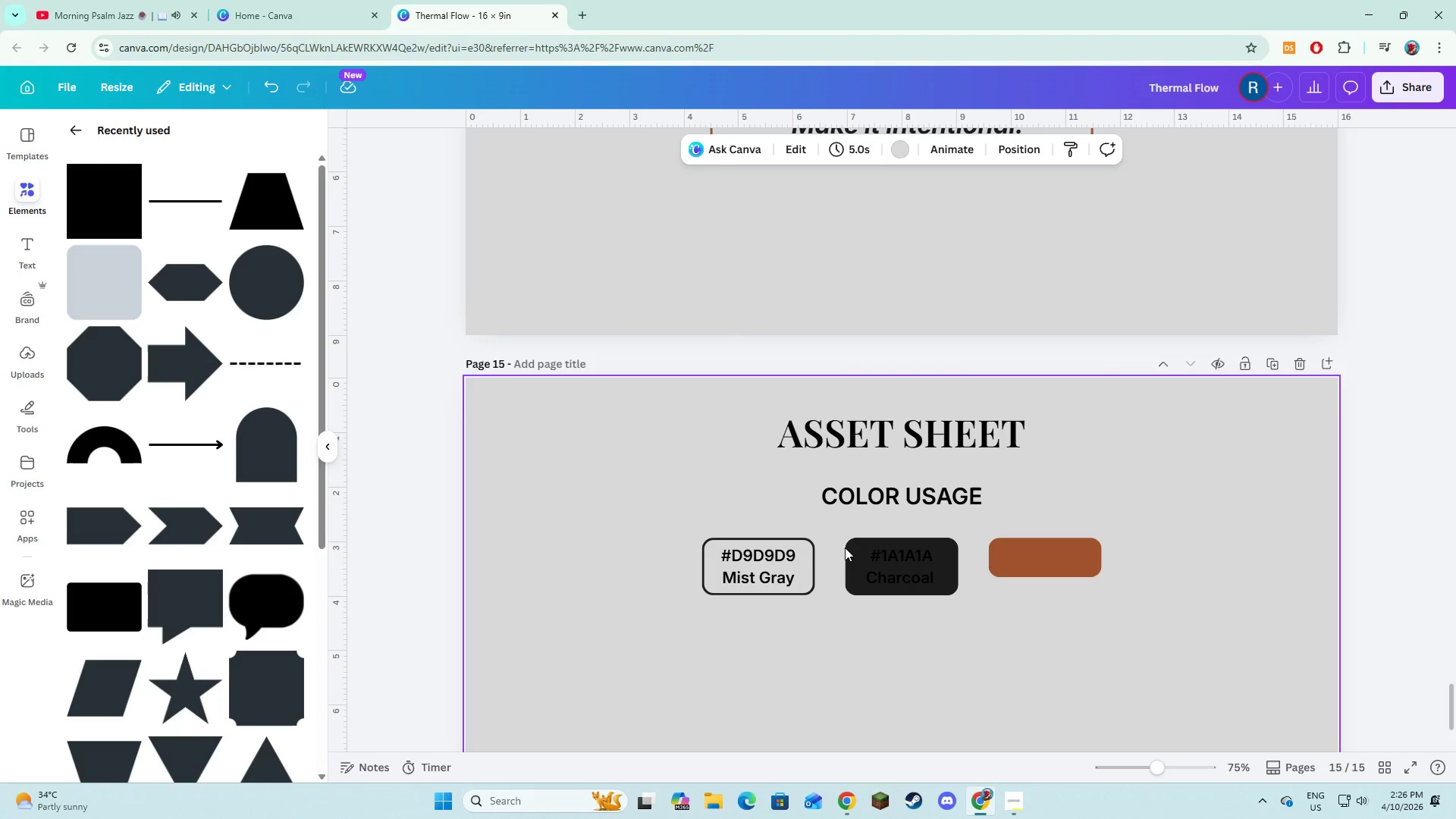 
left_click([851, 551])
 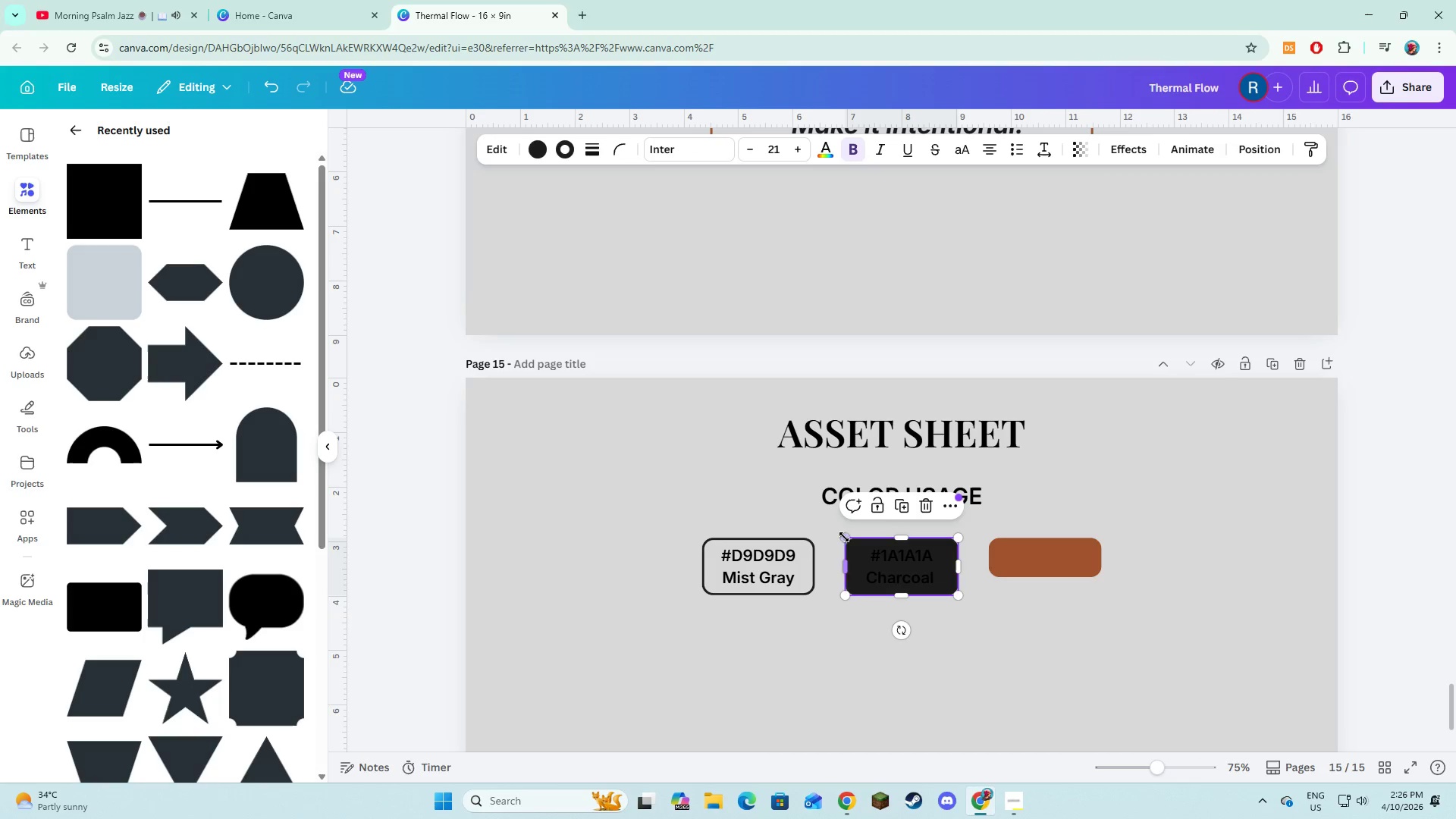 
left_click([513, 469])
 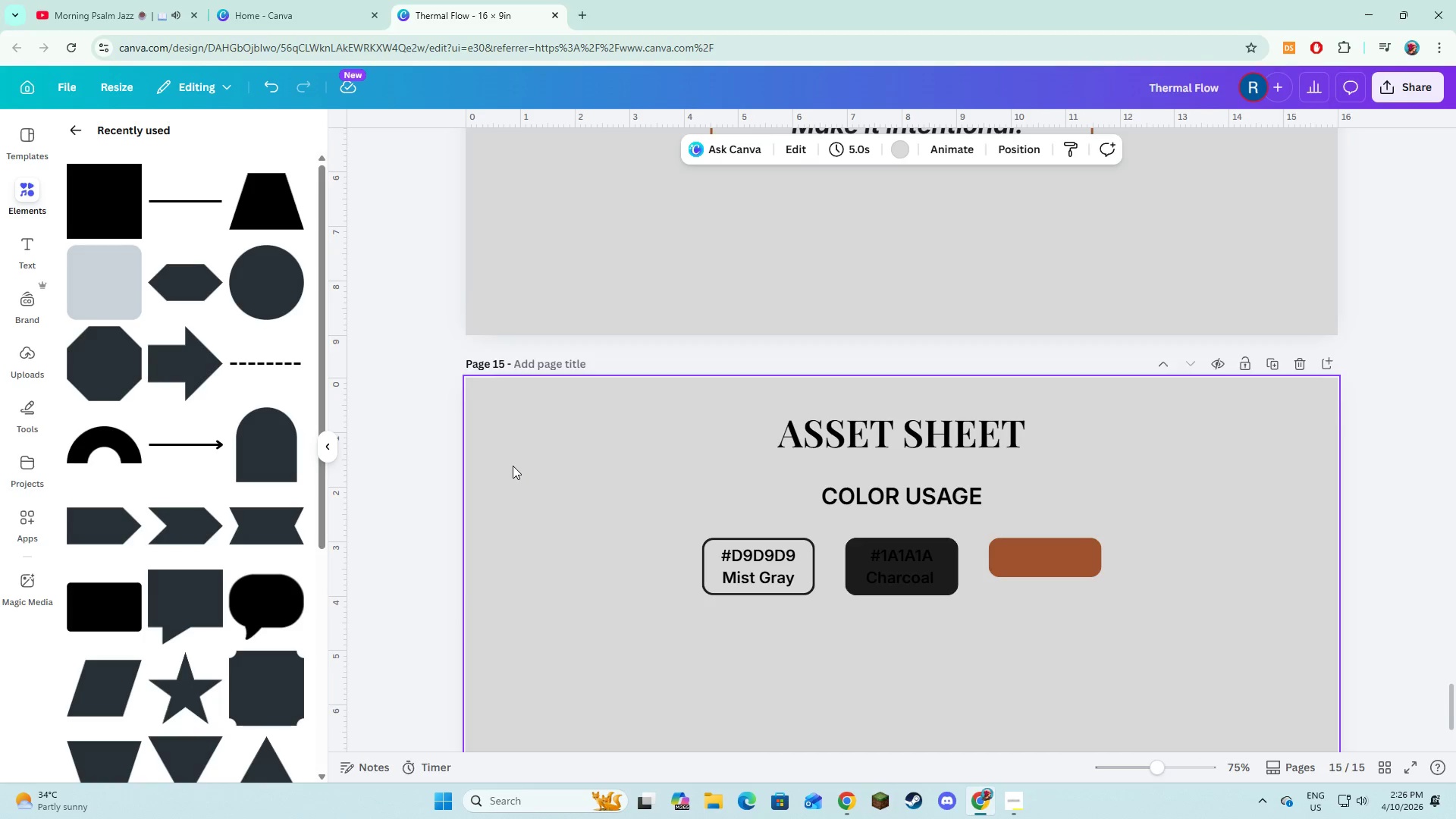 
scroll: coordinate [630, 472], scroll_direction: up, amount: 62.0
 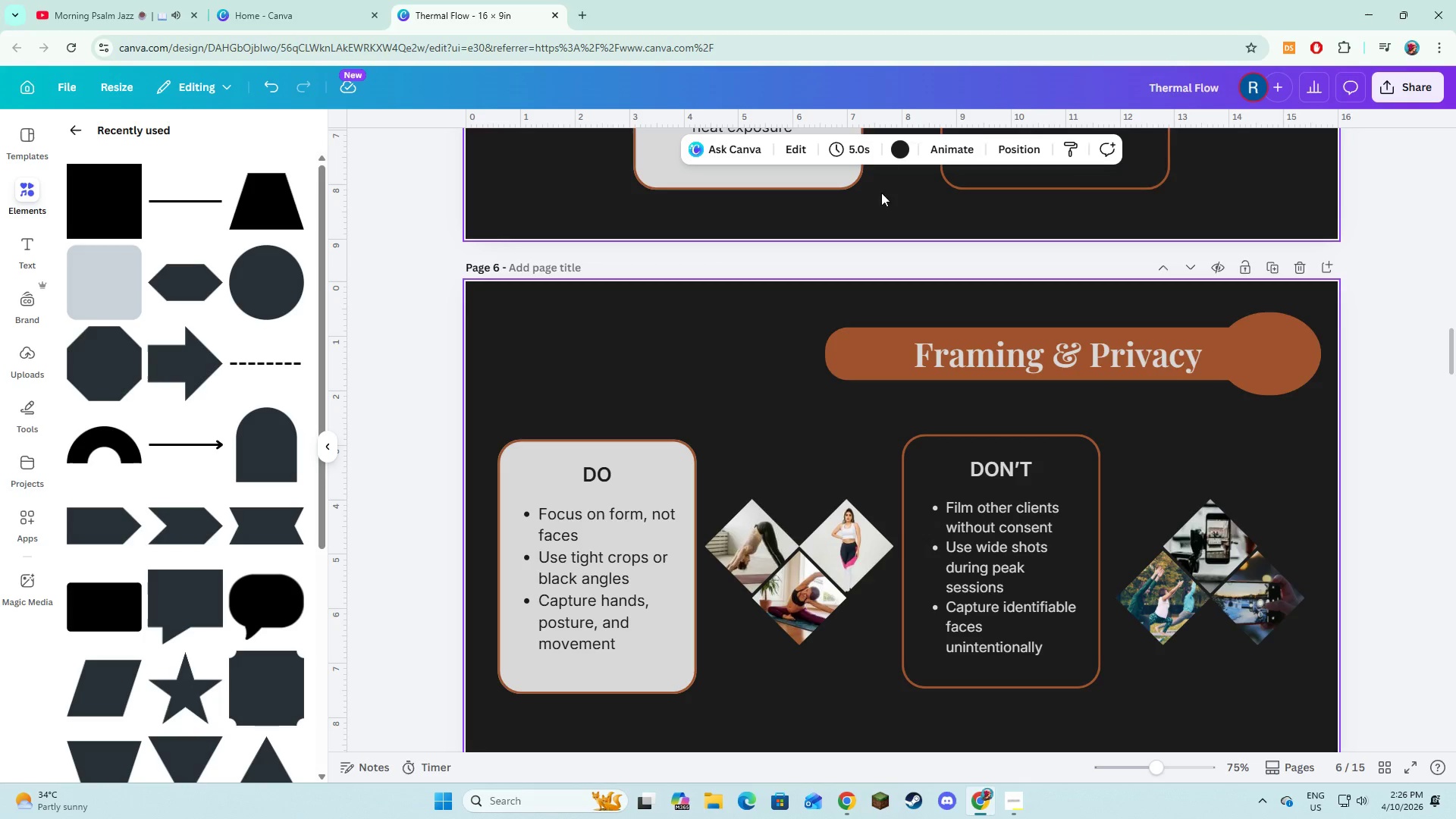 
left_click([894, 158])
 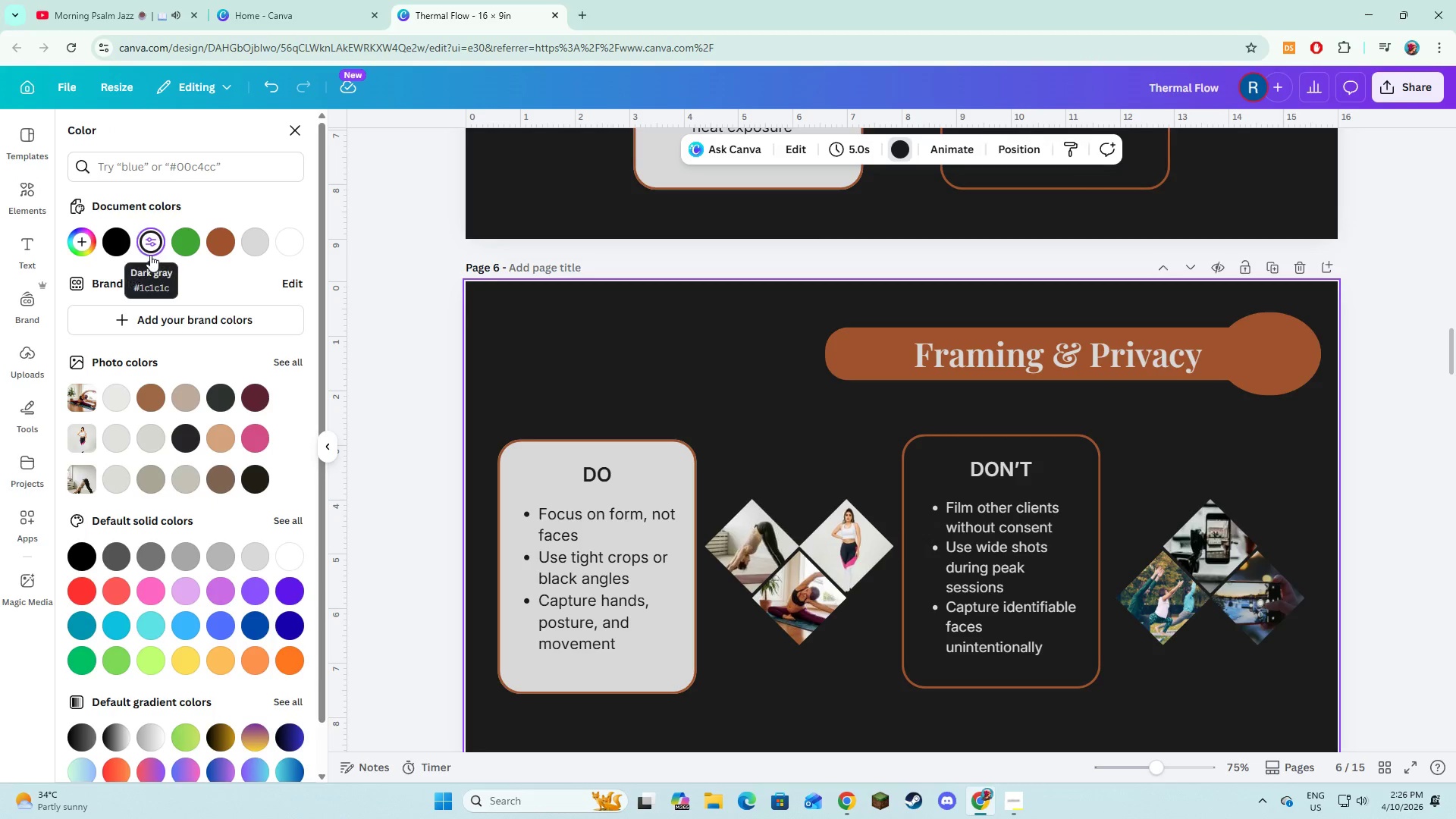 
left_click([179, 174])
 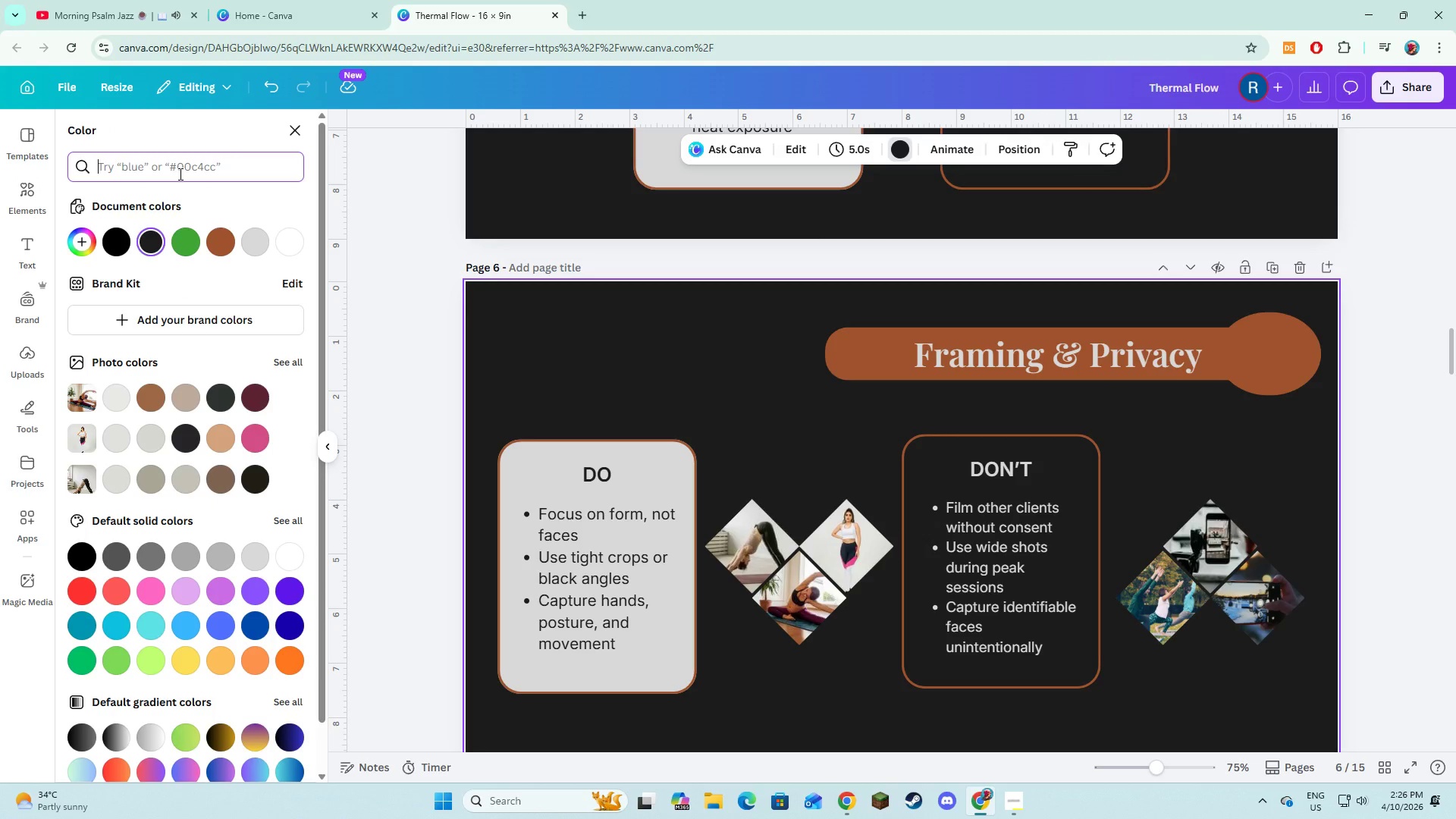 
key(Shift+ShiftLeft)
 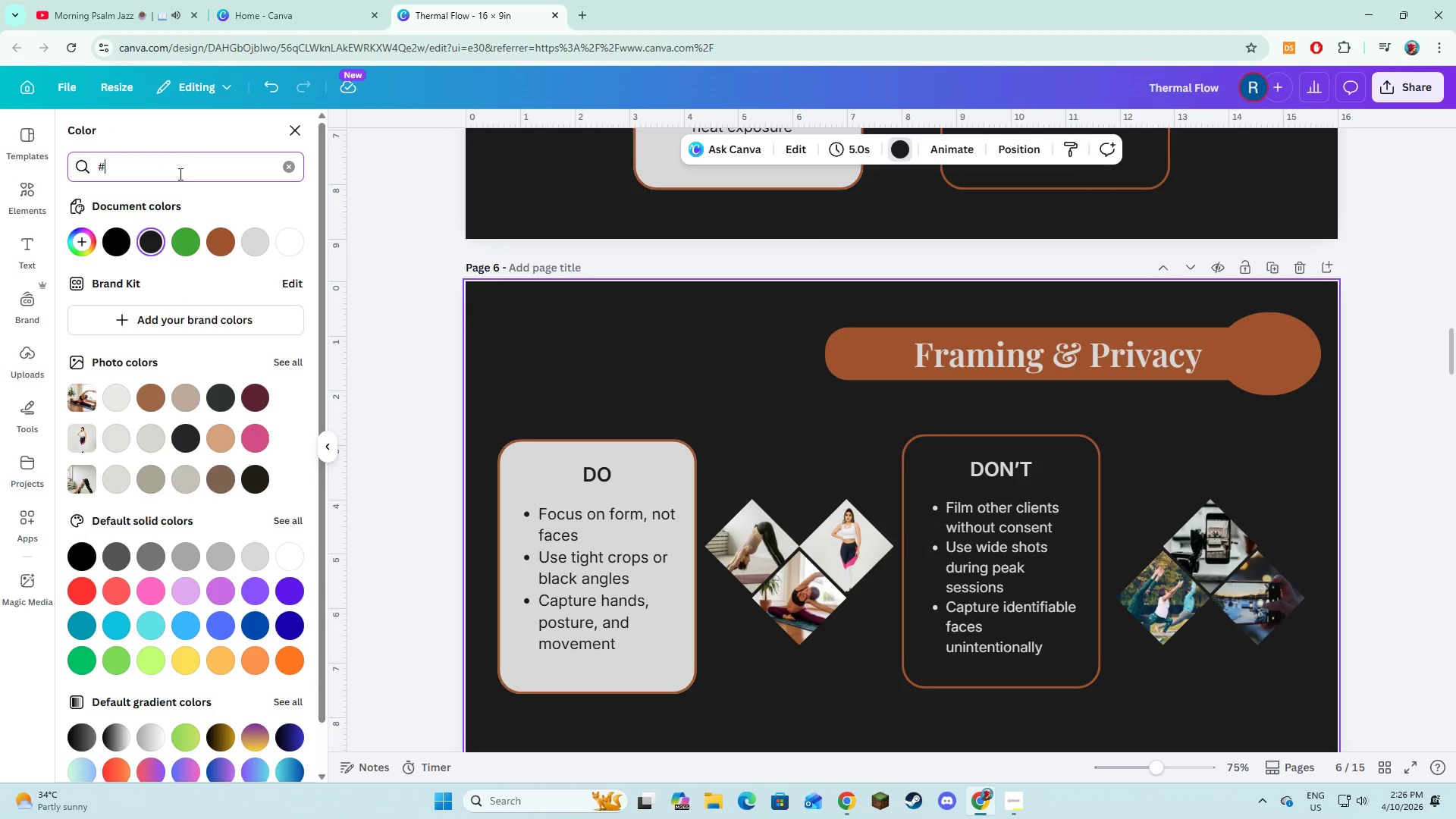 
key(Shift+3)
 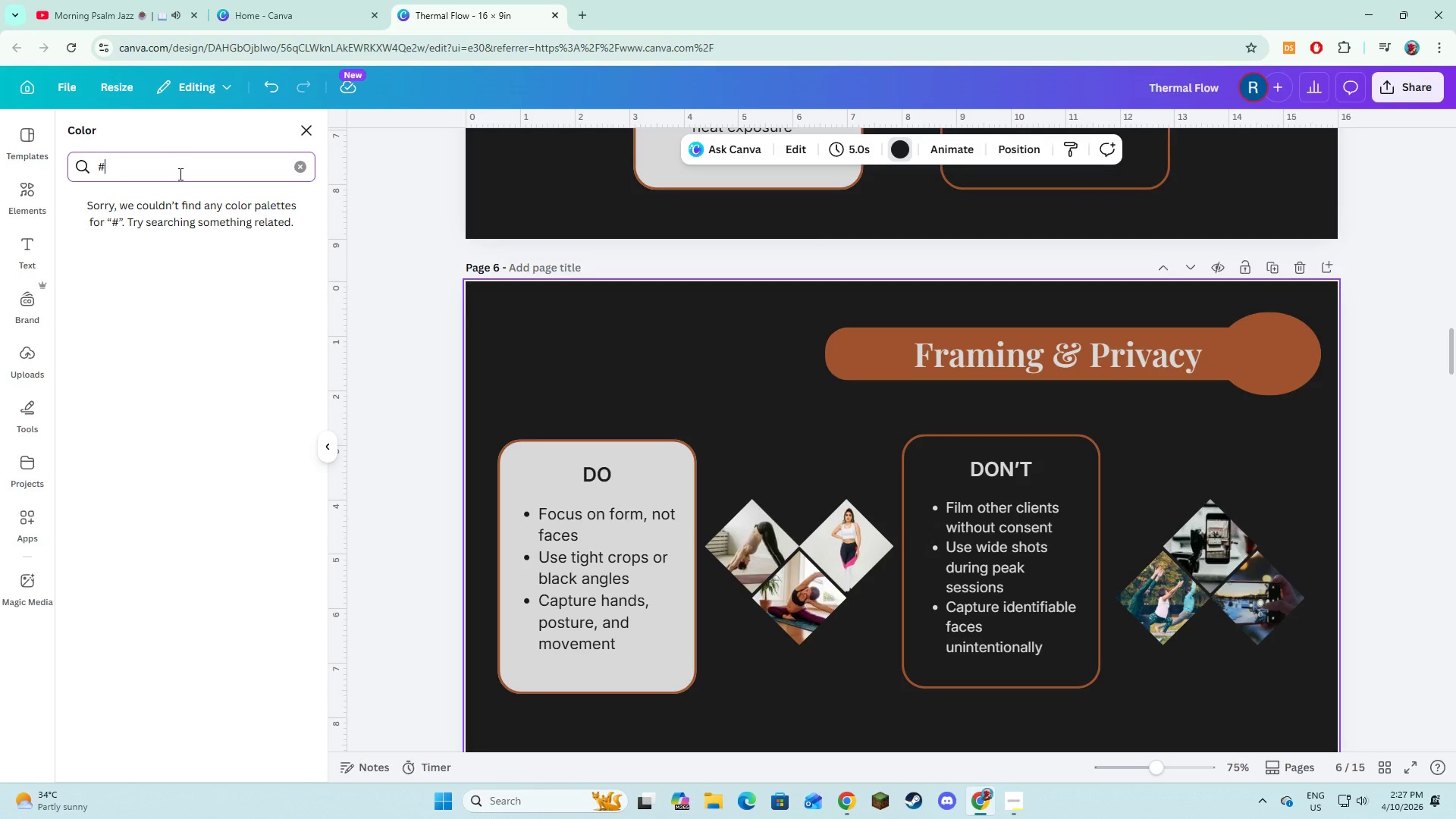 
type(2D2D2D)
 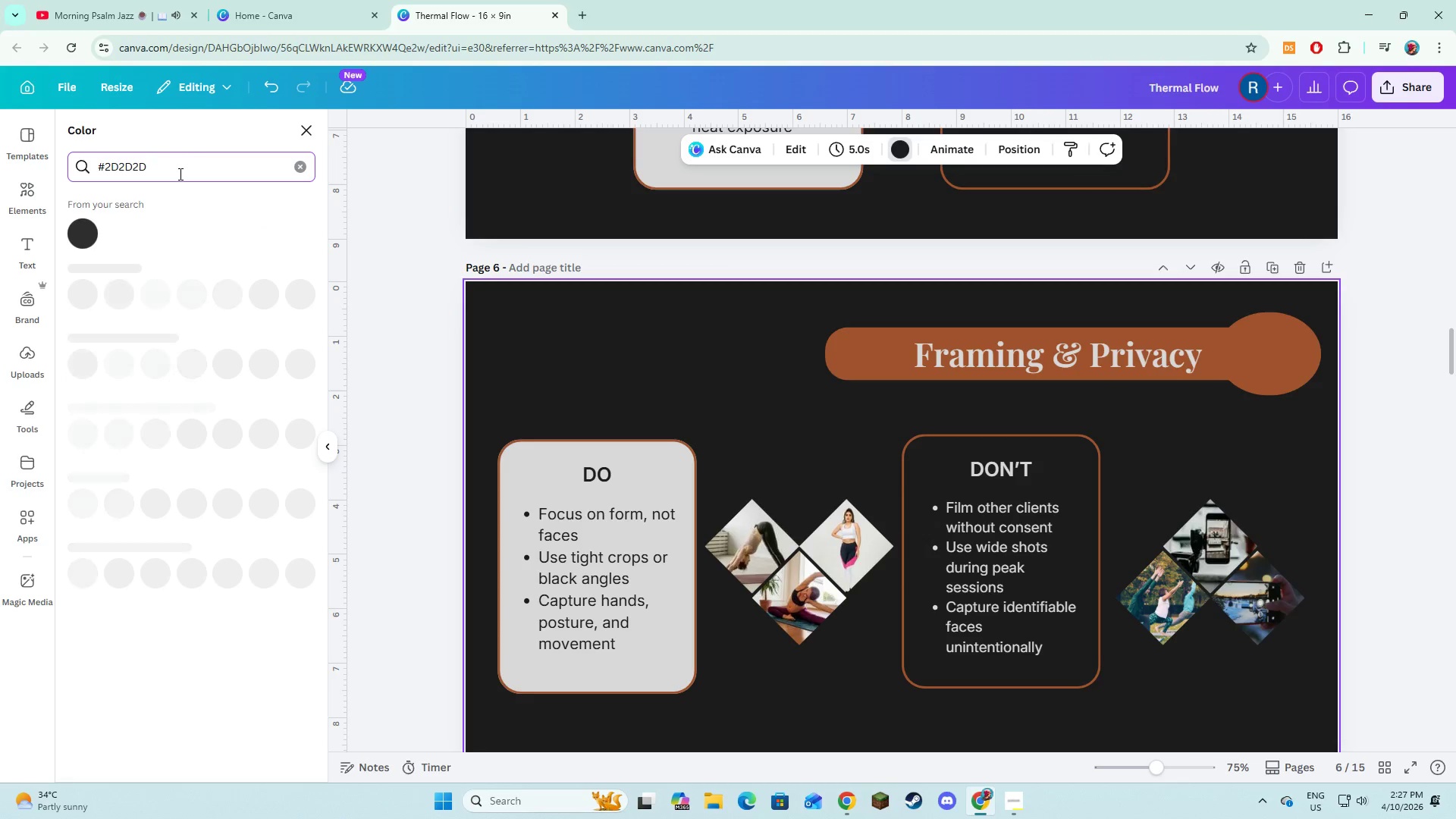 
left_click([79, 236])
 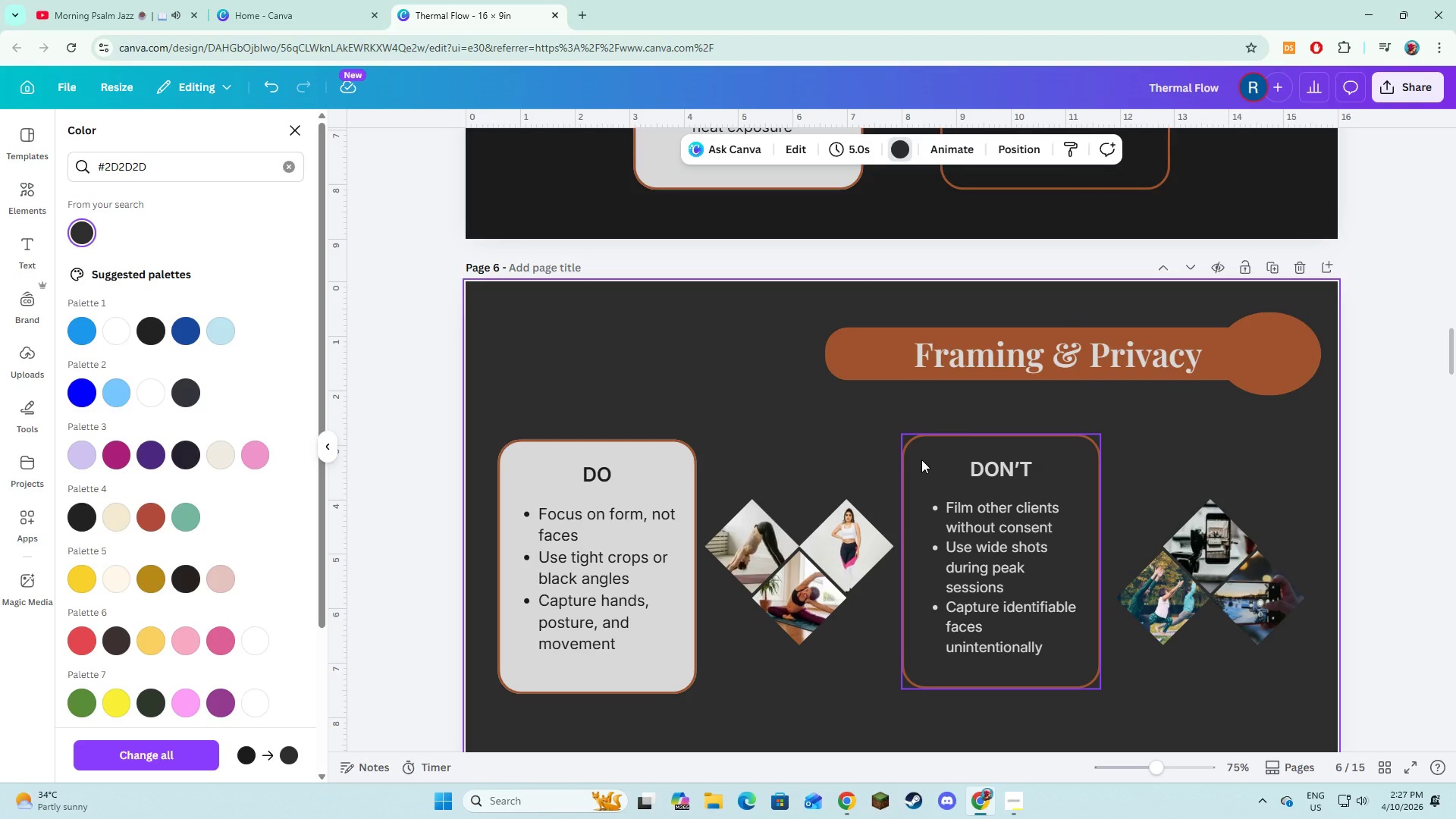 
scroll: coordinate [921, 460], scroll_direction: up, amount: 5.0
 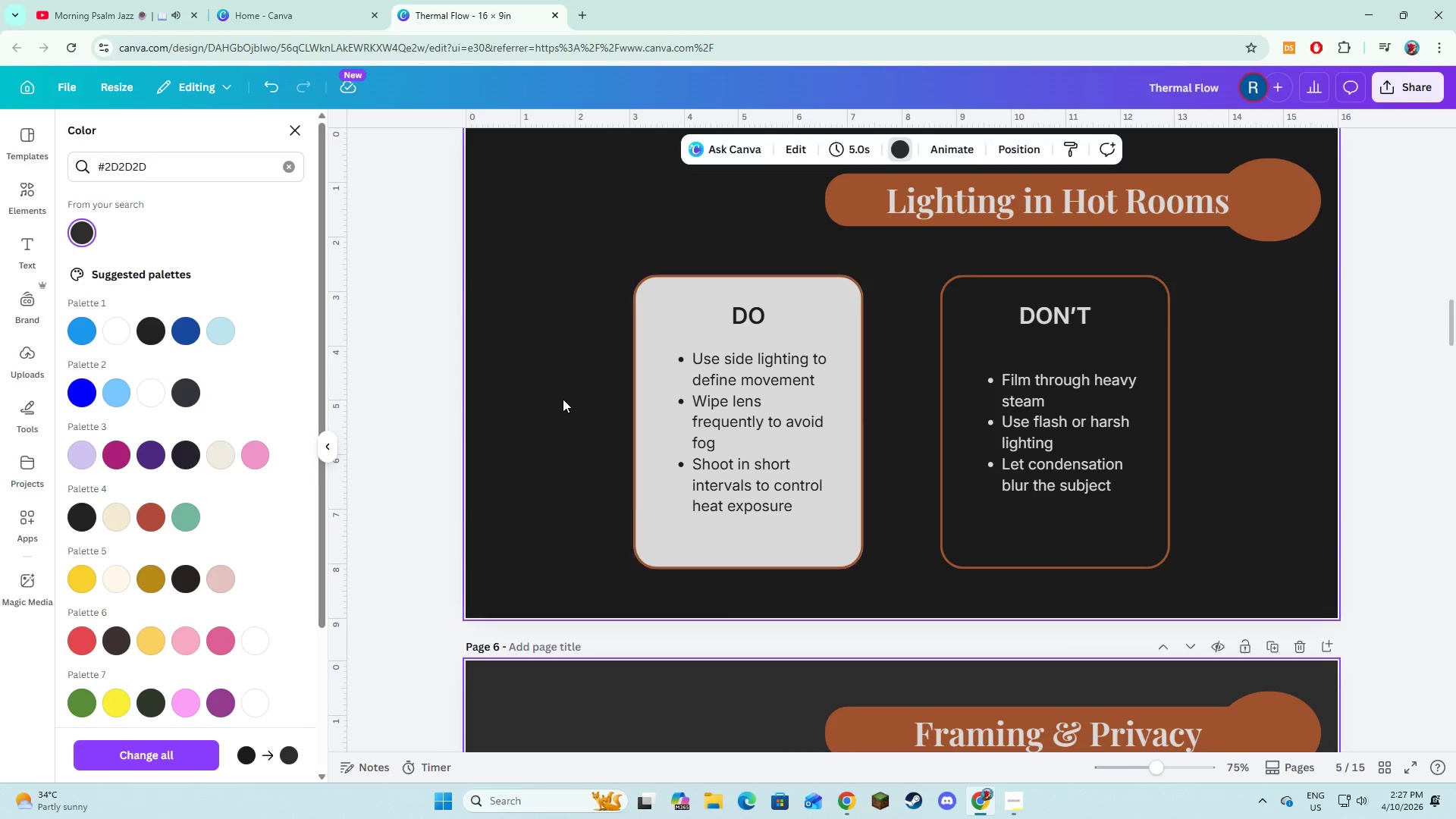 
left_click([554, 399])
 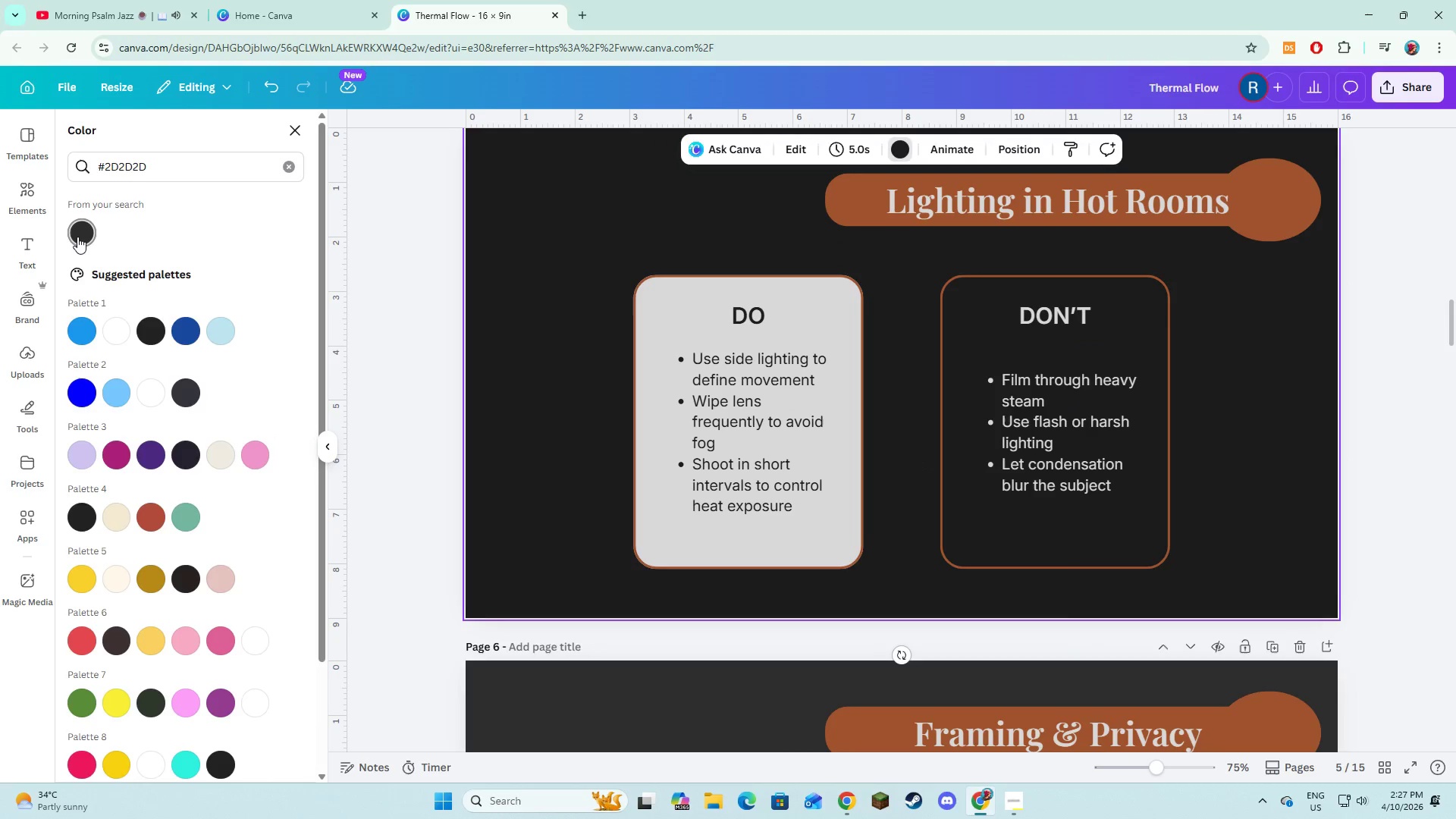 
scroll: coordinate [547, 312], scroll_direction: up, amount: 26.0
 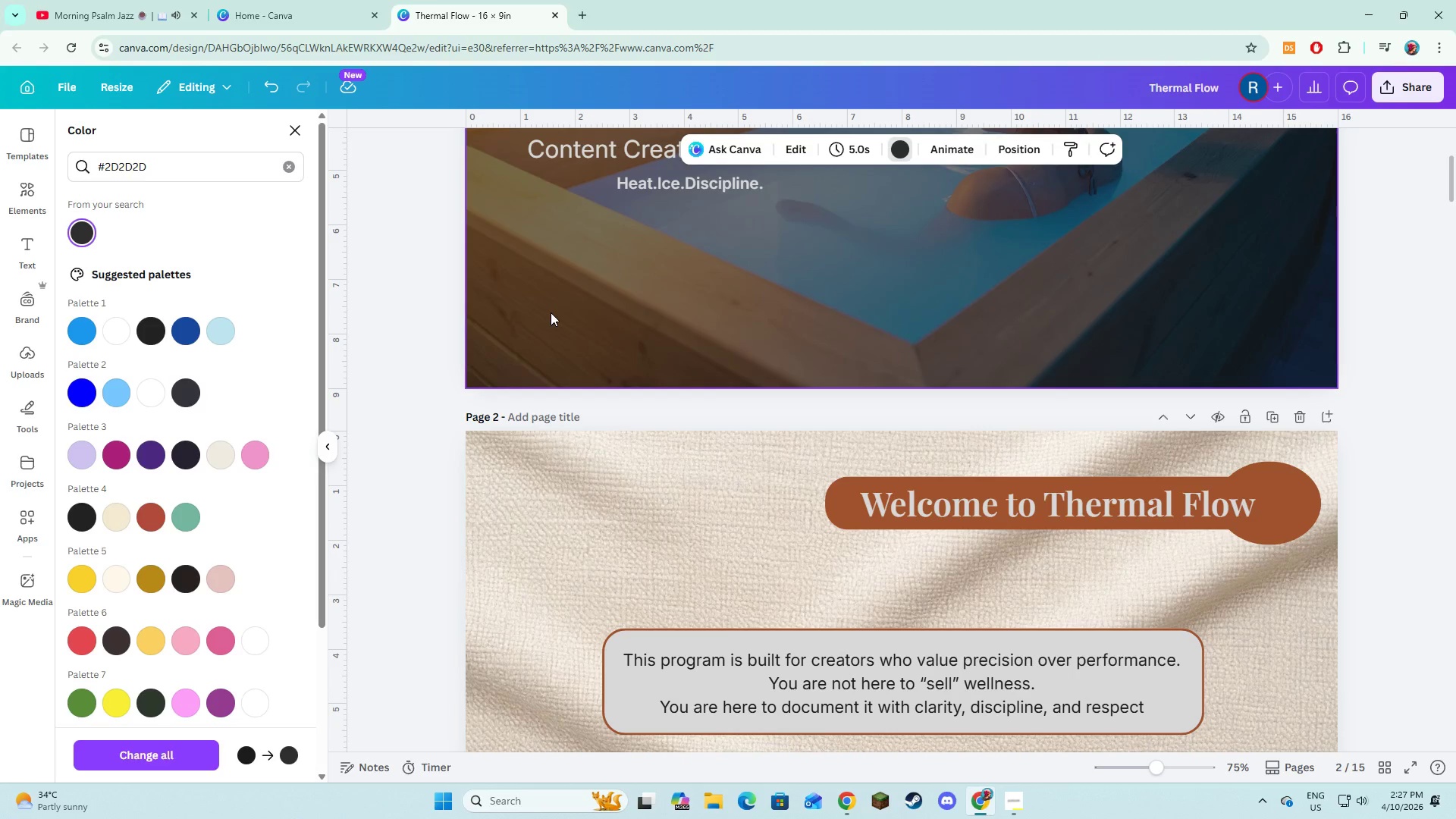 
left_click([554, 312])
 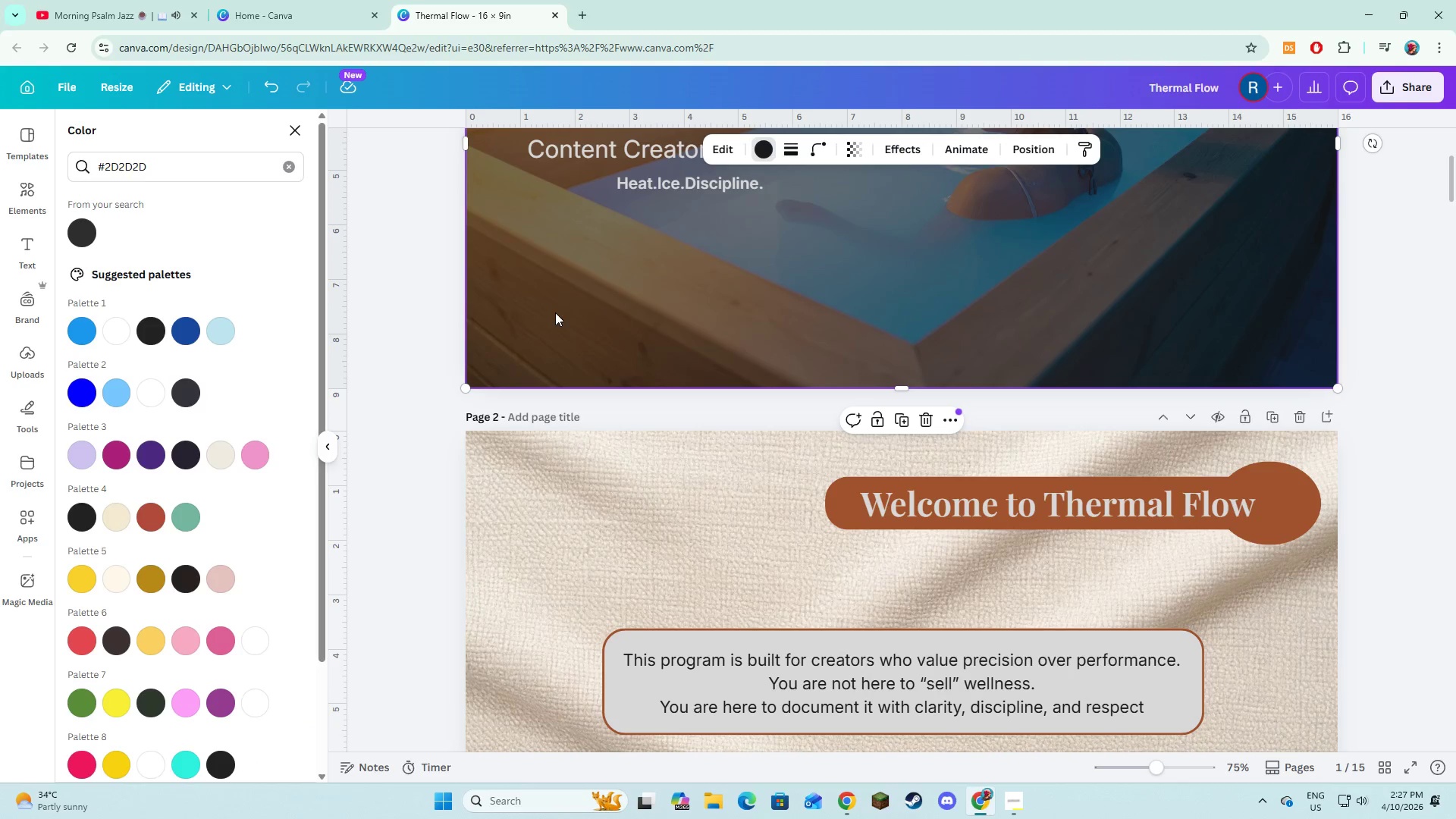 
scroll: coordinate [645, 403], scroll_direction: down, amount: 41.0
 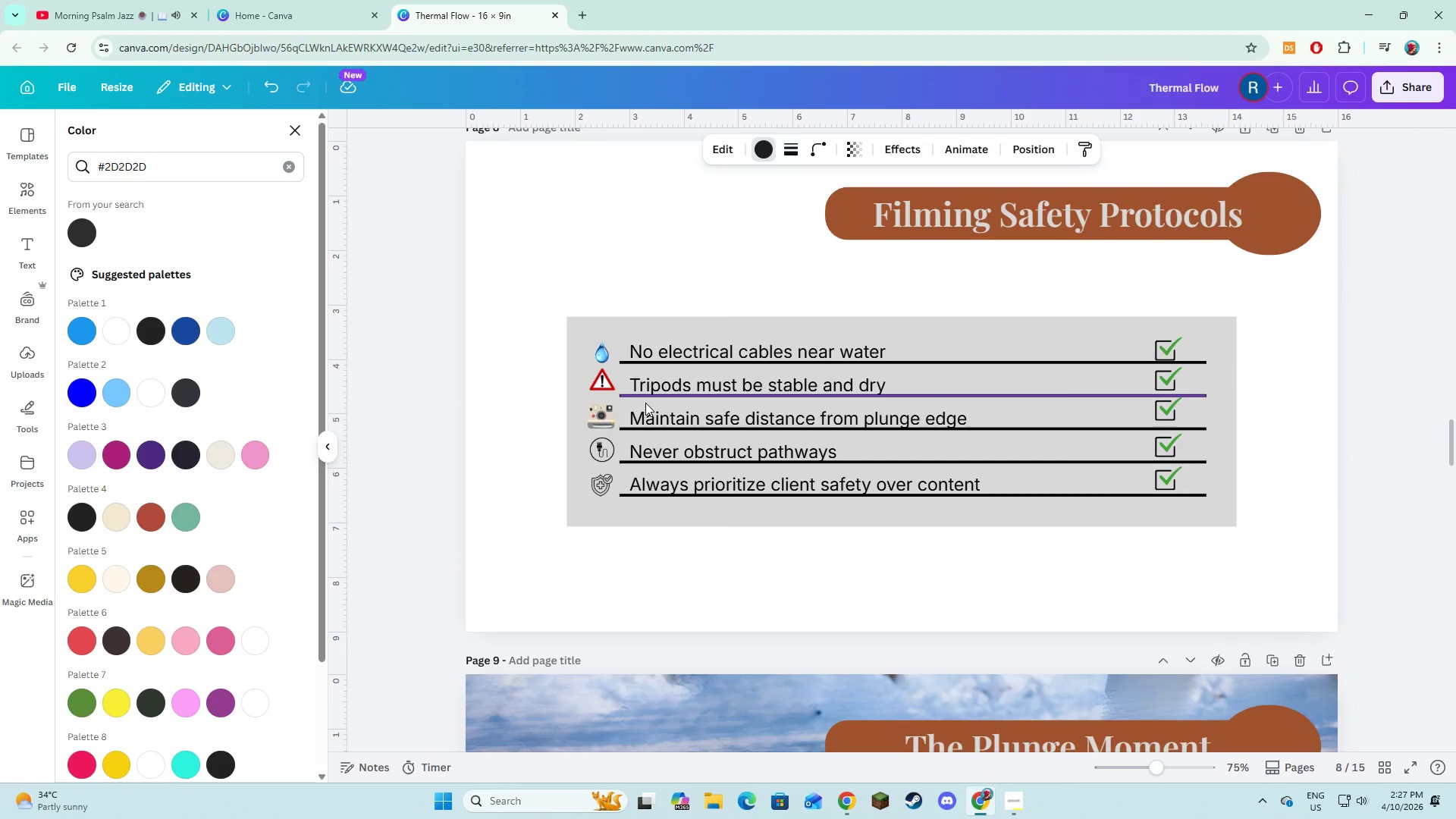 
scroll: coordinate [651, 412], scroll_direction: up, amount: 6.0
 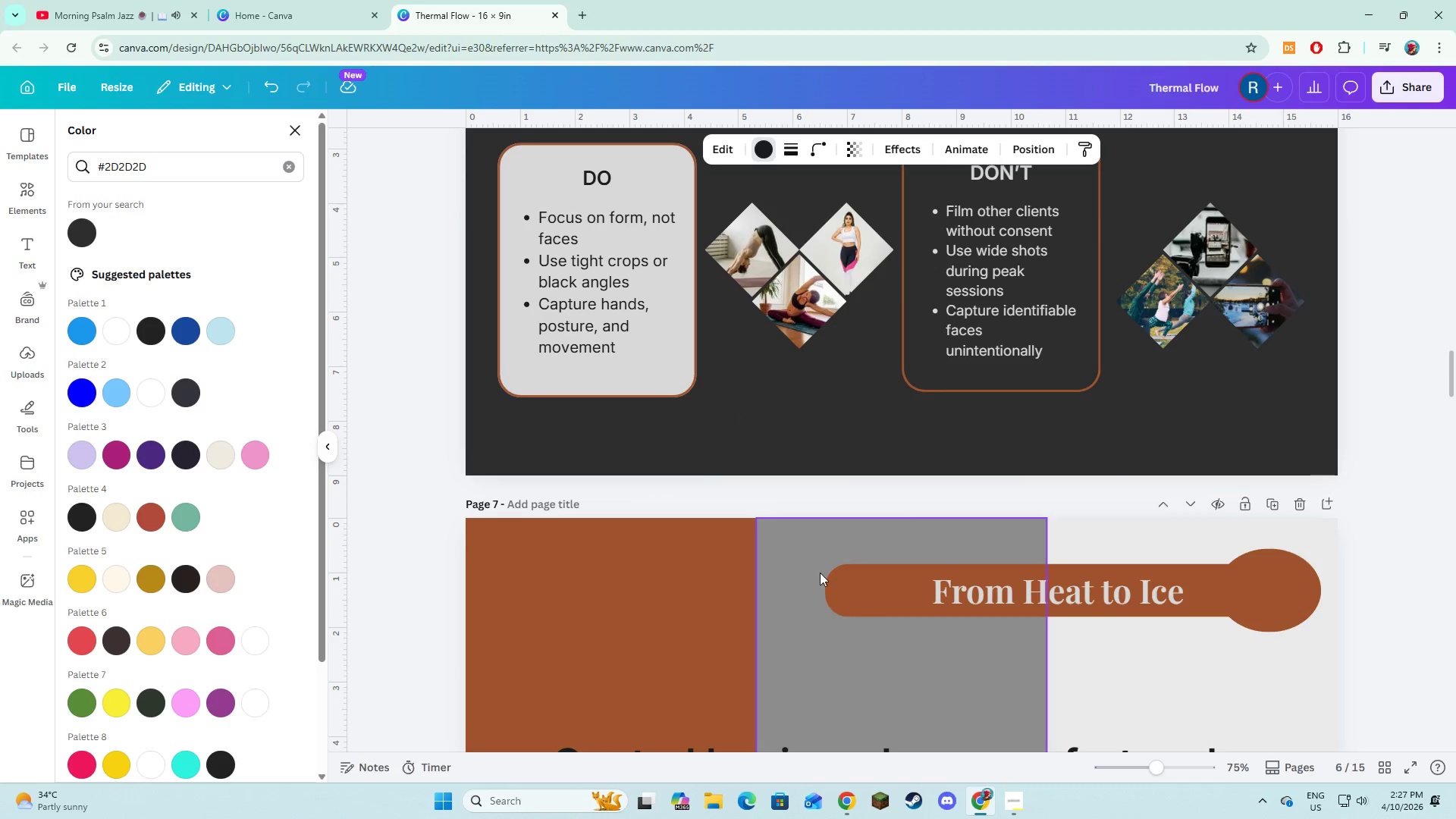 
left_click([820, 573])
 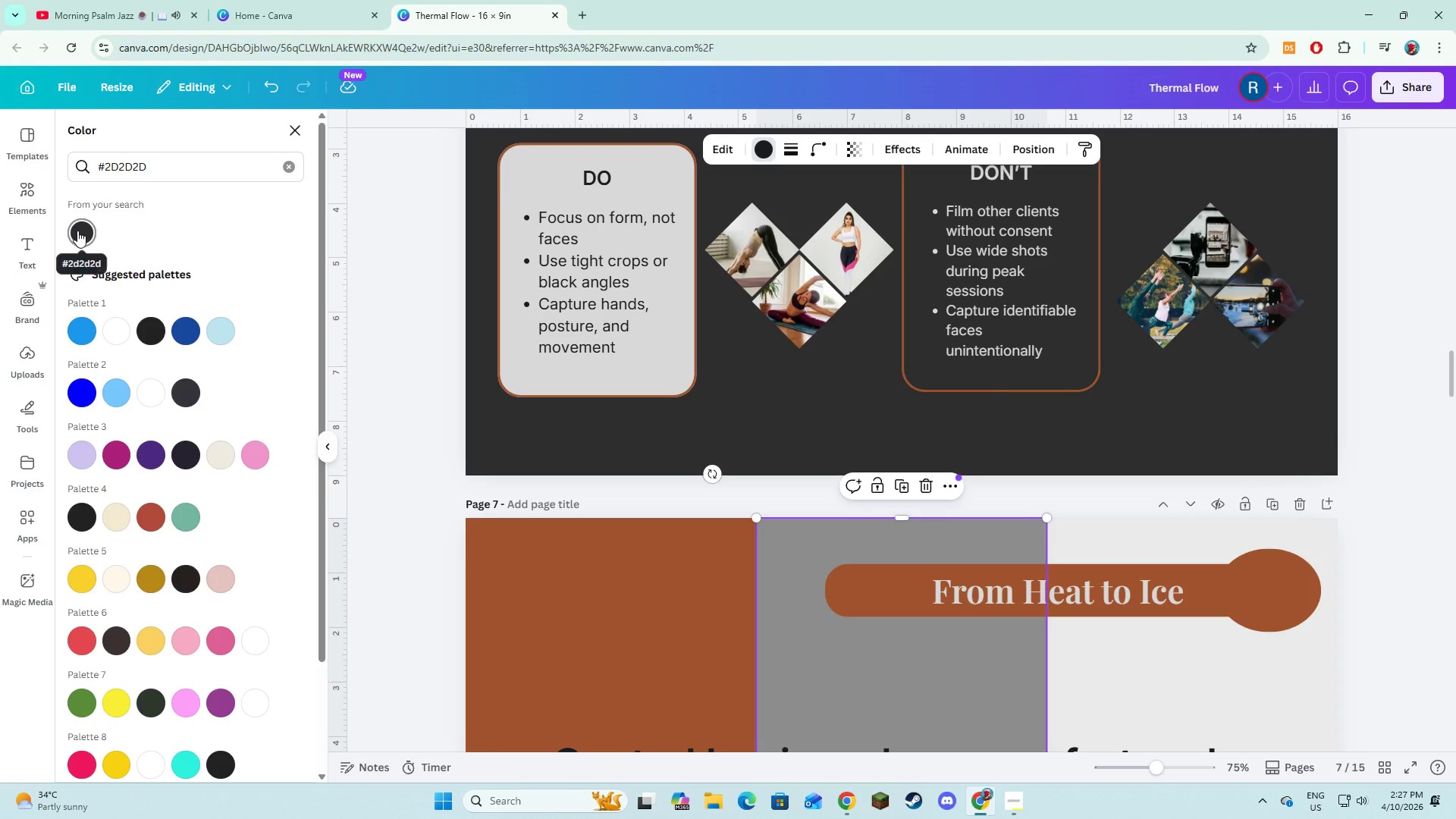 
scroll: coordinate [907, 529], scroll_direction: down, amount: 9.0
 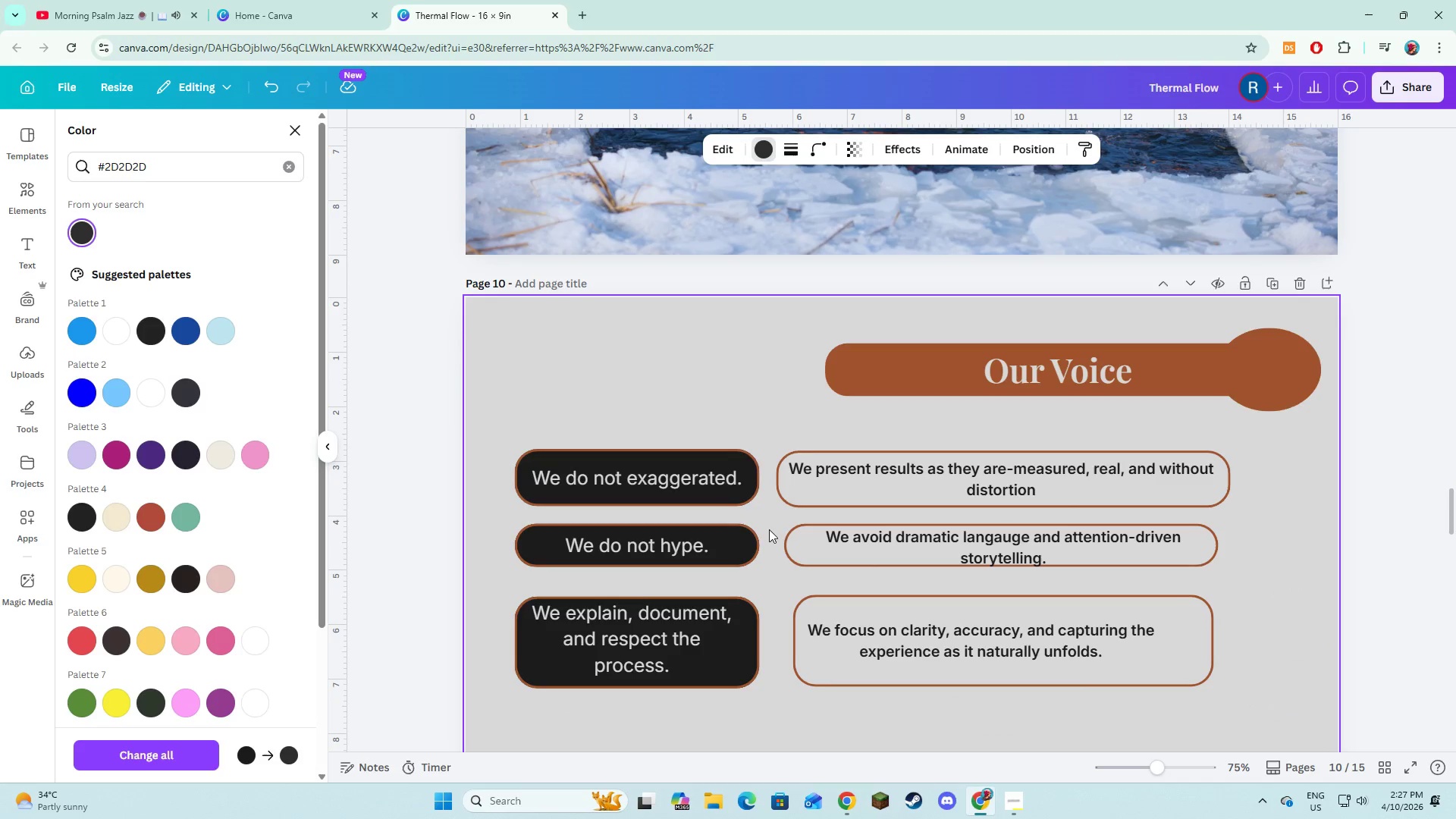 
left_click([739, 497])
 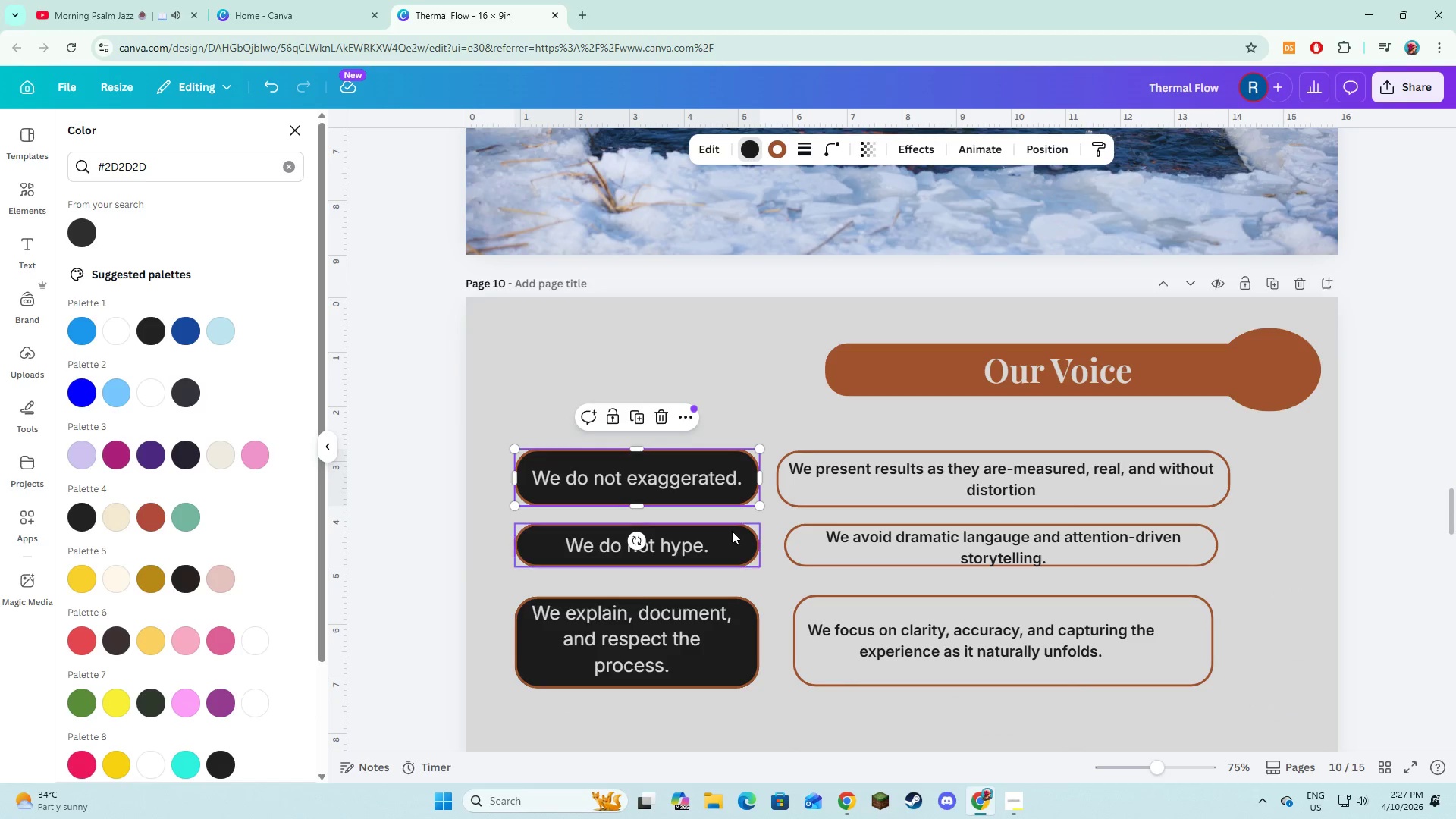 
hold_key(key=ShiftLeft, duration=1.5)
left_click([732, 544])
 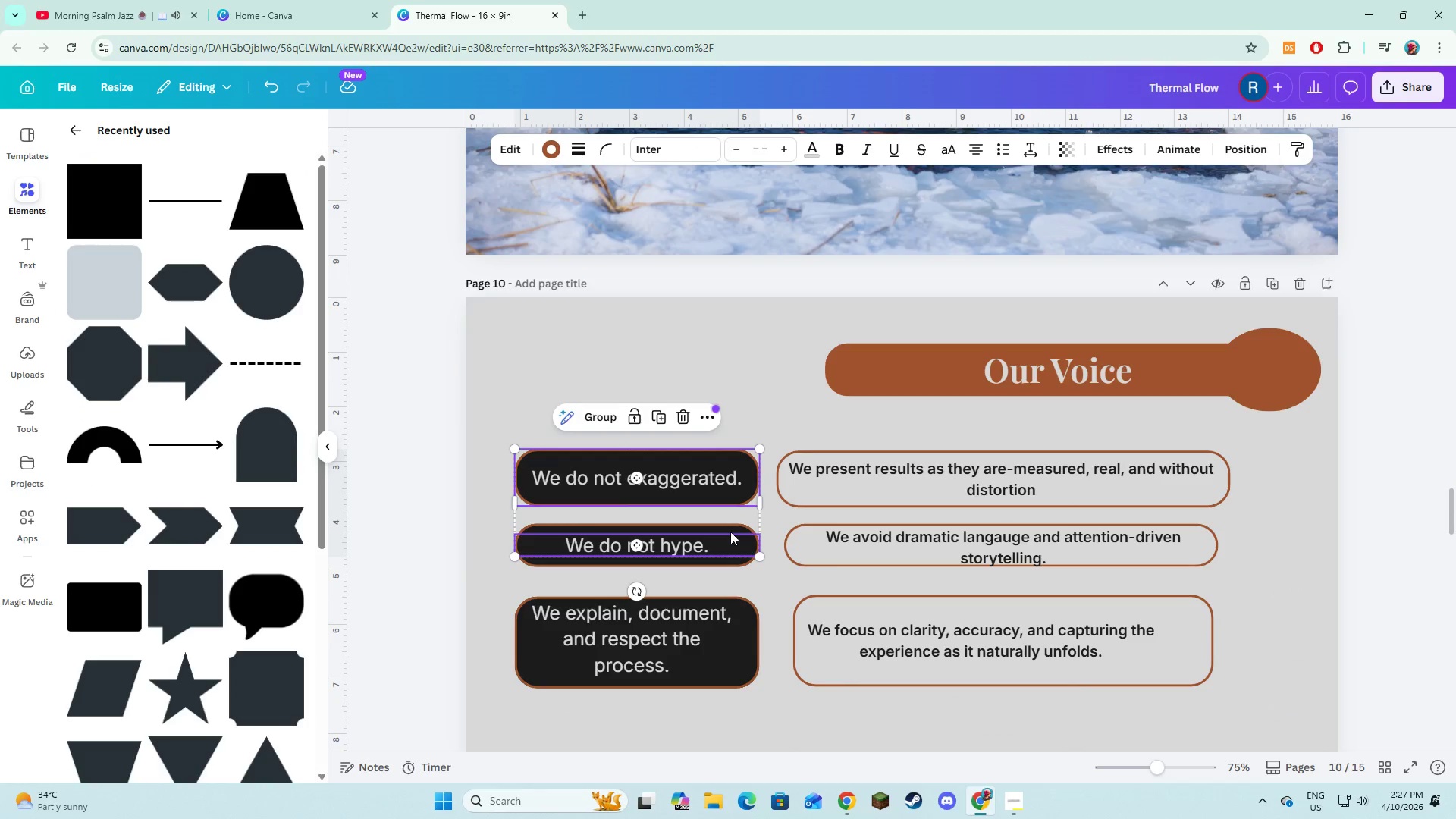 
left_click([730, 541])
 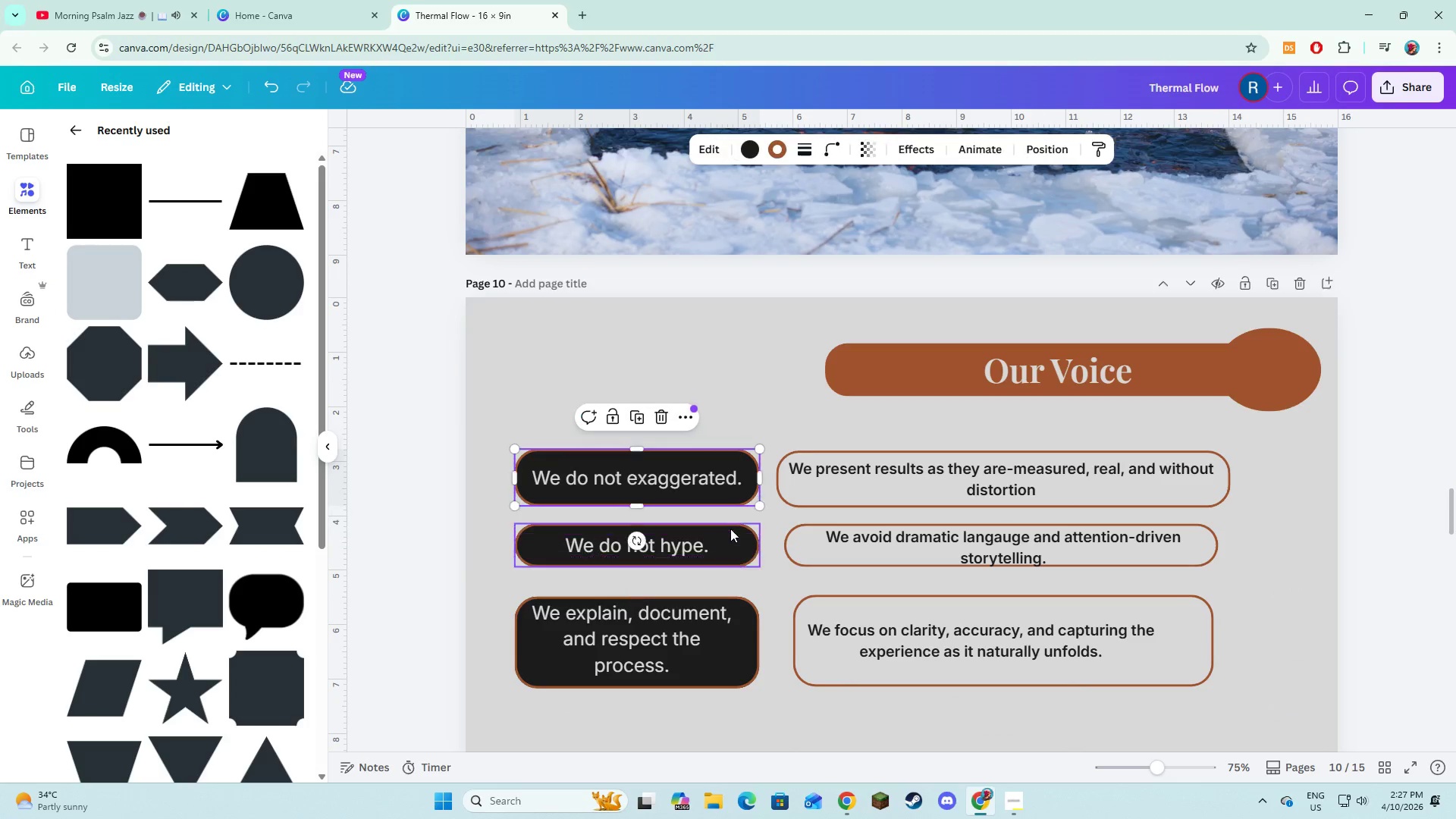 
hold_key(key=ShiftLeft, duration=1.52)
left_click([730, 529])
 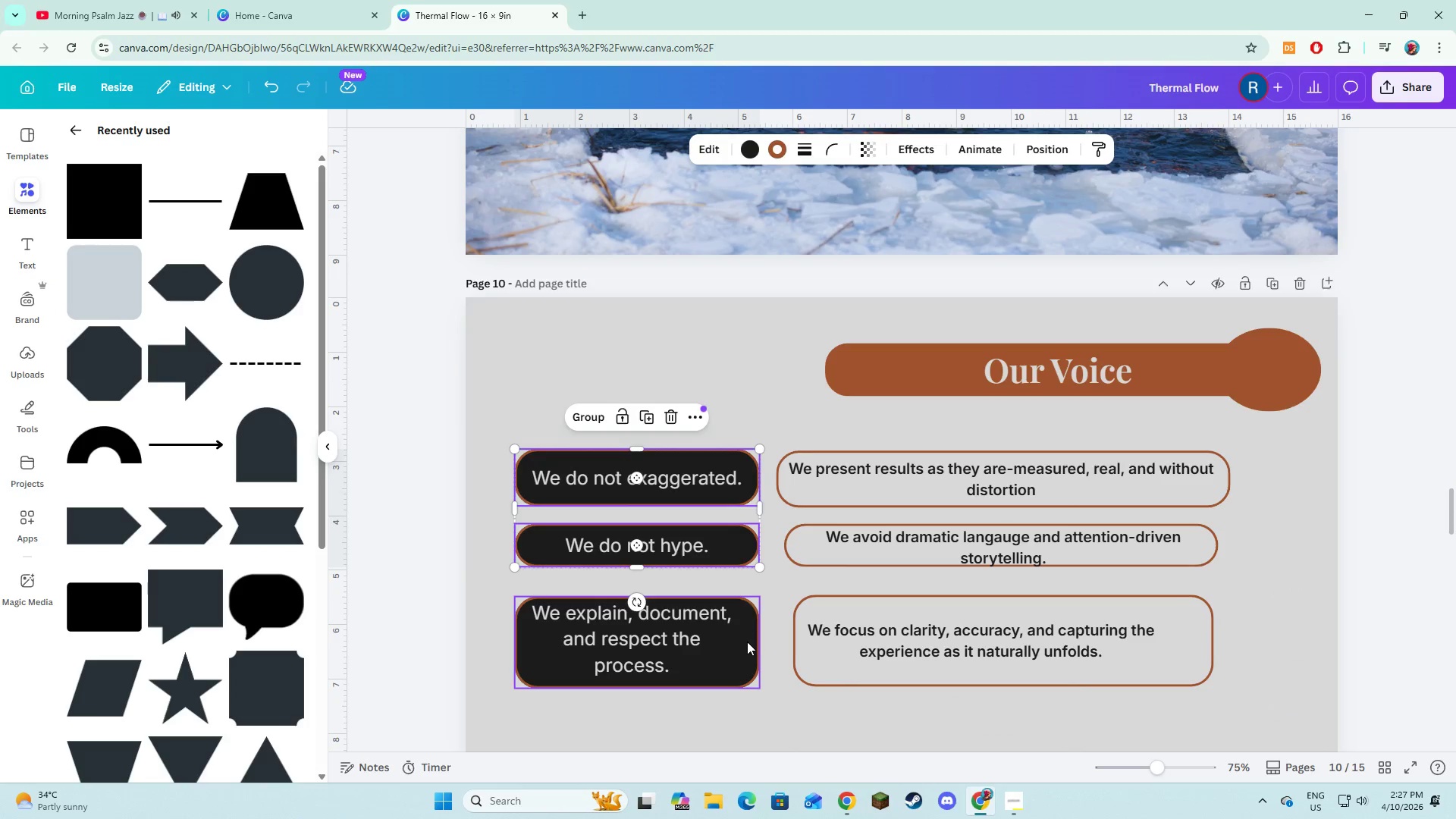 
left_click([747, 642])
 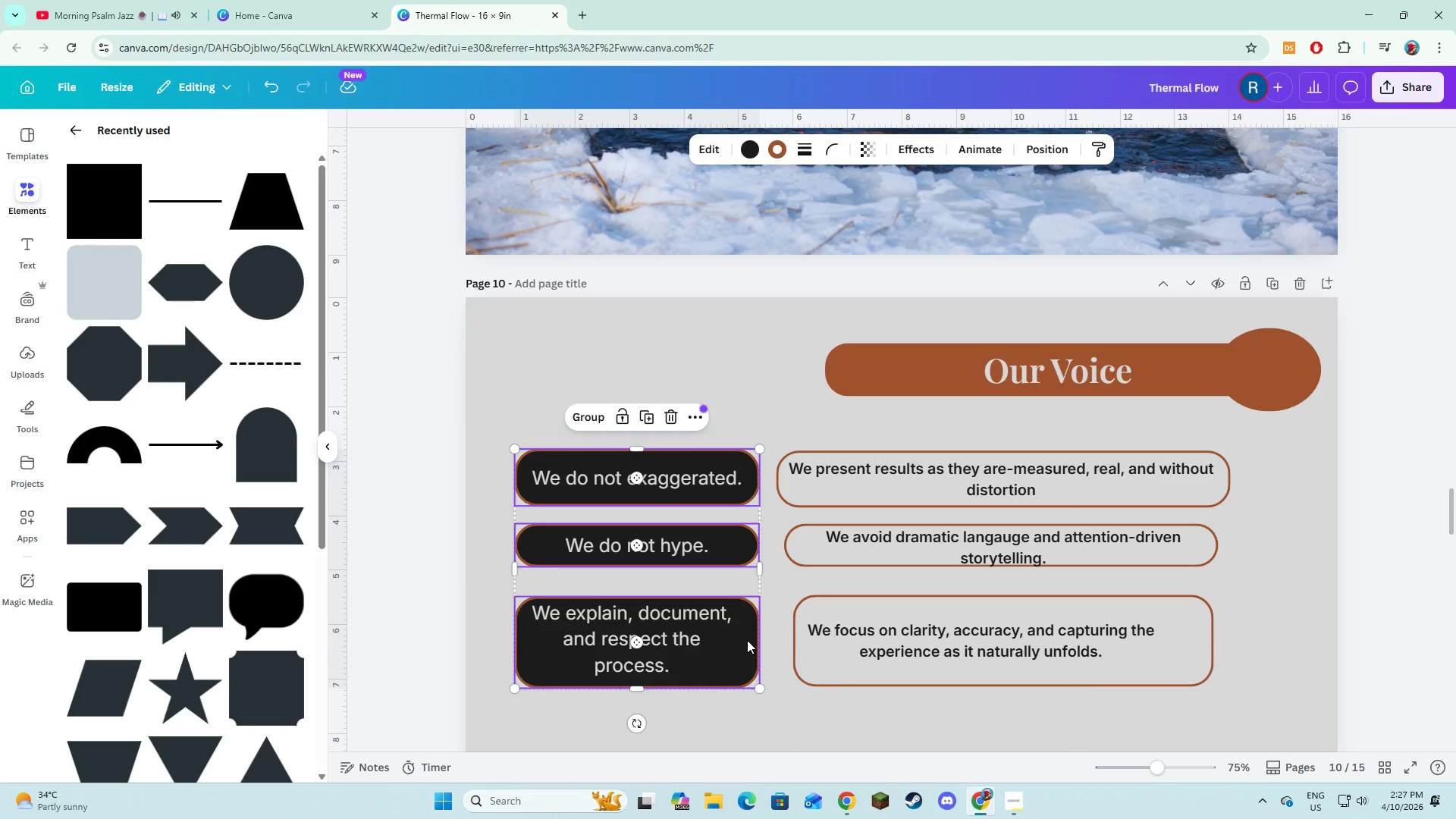 
key(Shift+ShiftLeft)
 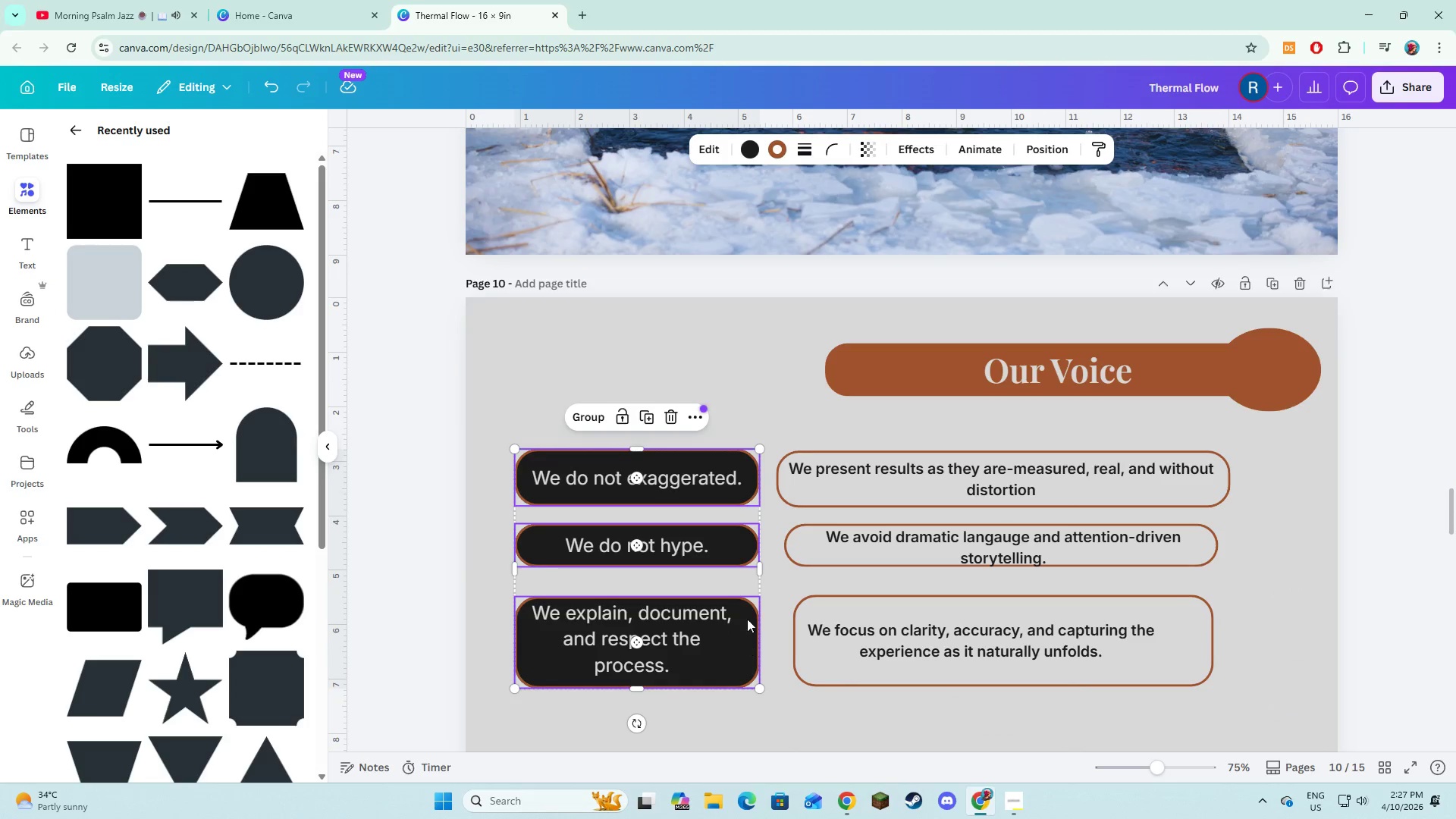 
key(Shift+ShiftLeft)
 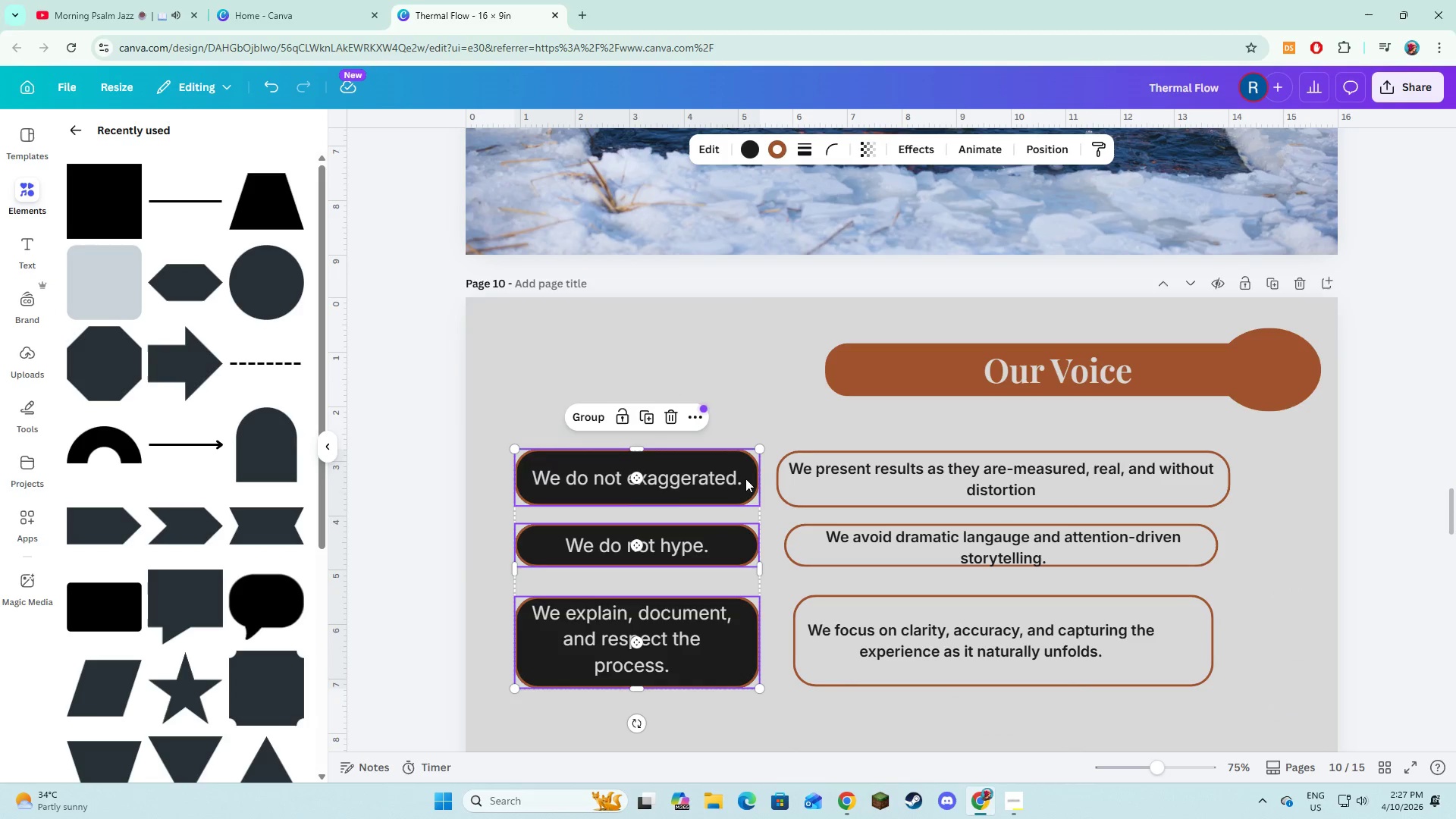 
key(Shift+ShiftLeft)
 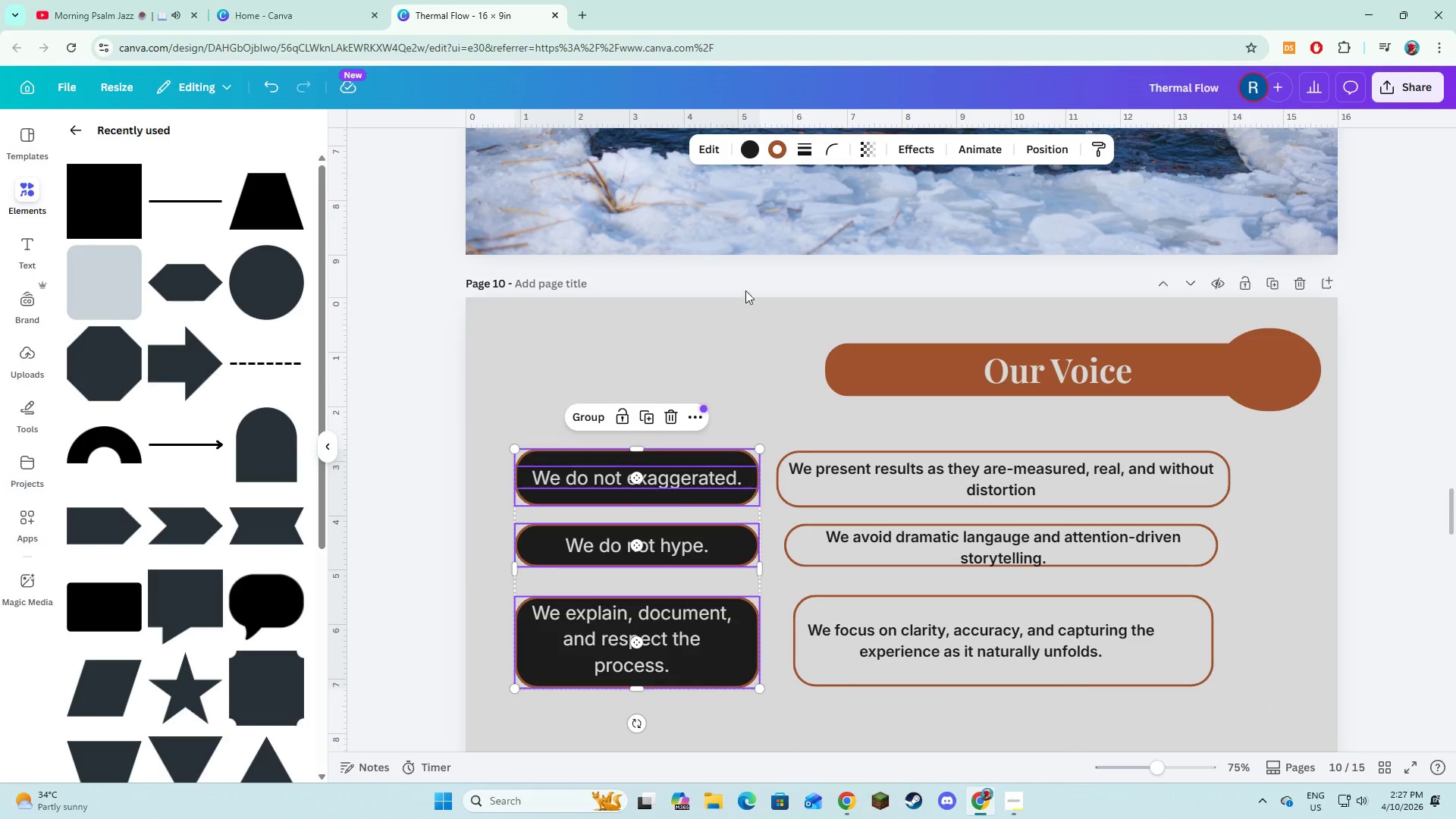 
key(Shift+ShiftLeft)
 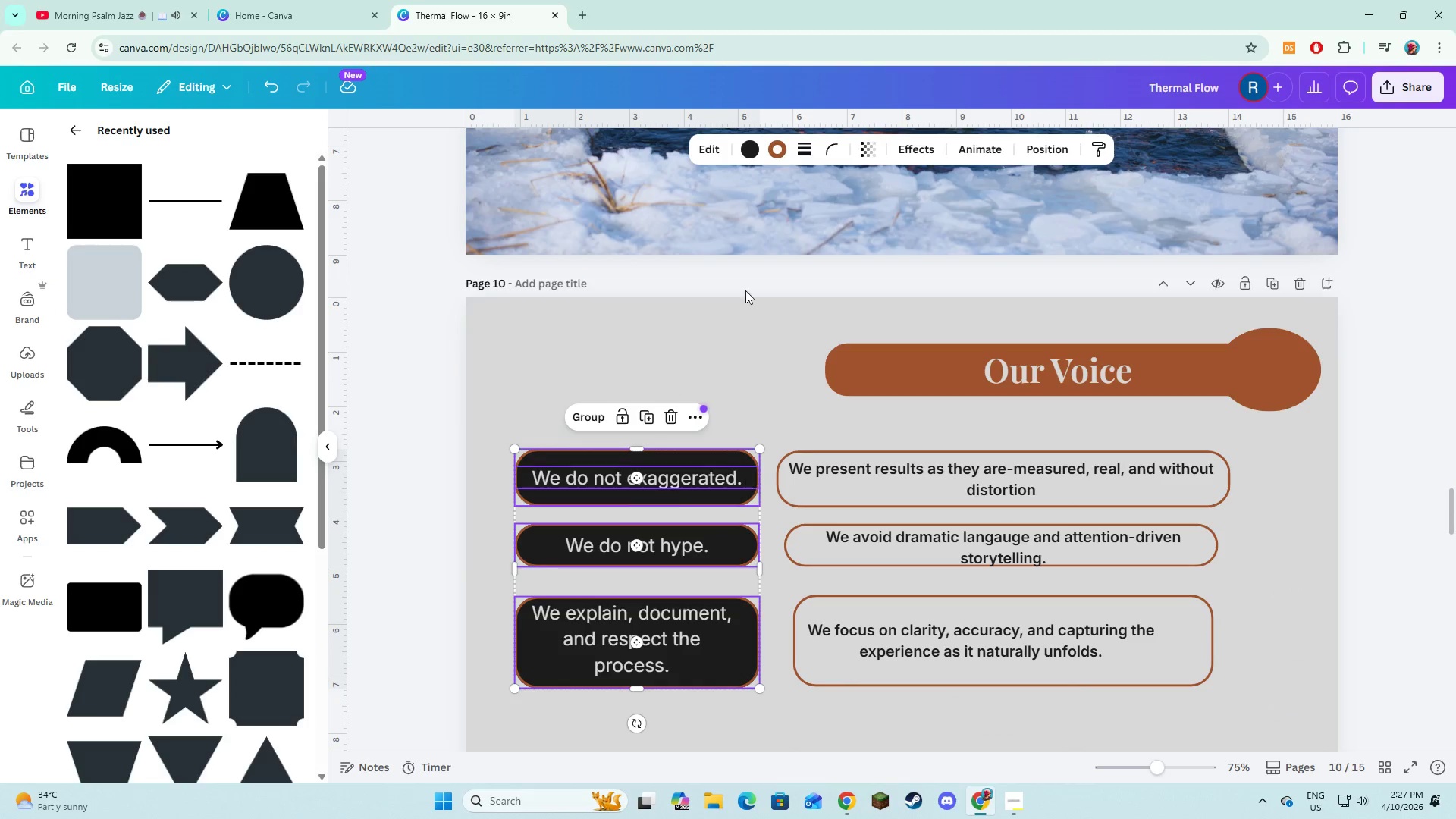 
key(Shift+ShiftLeft)
 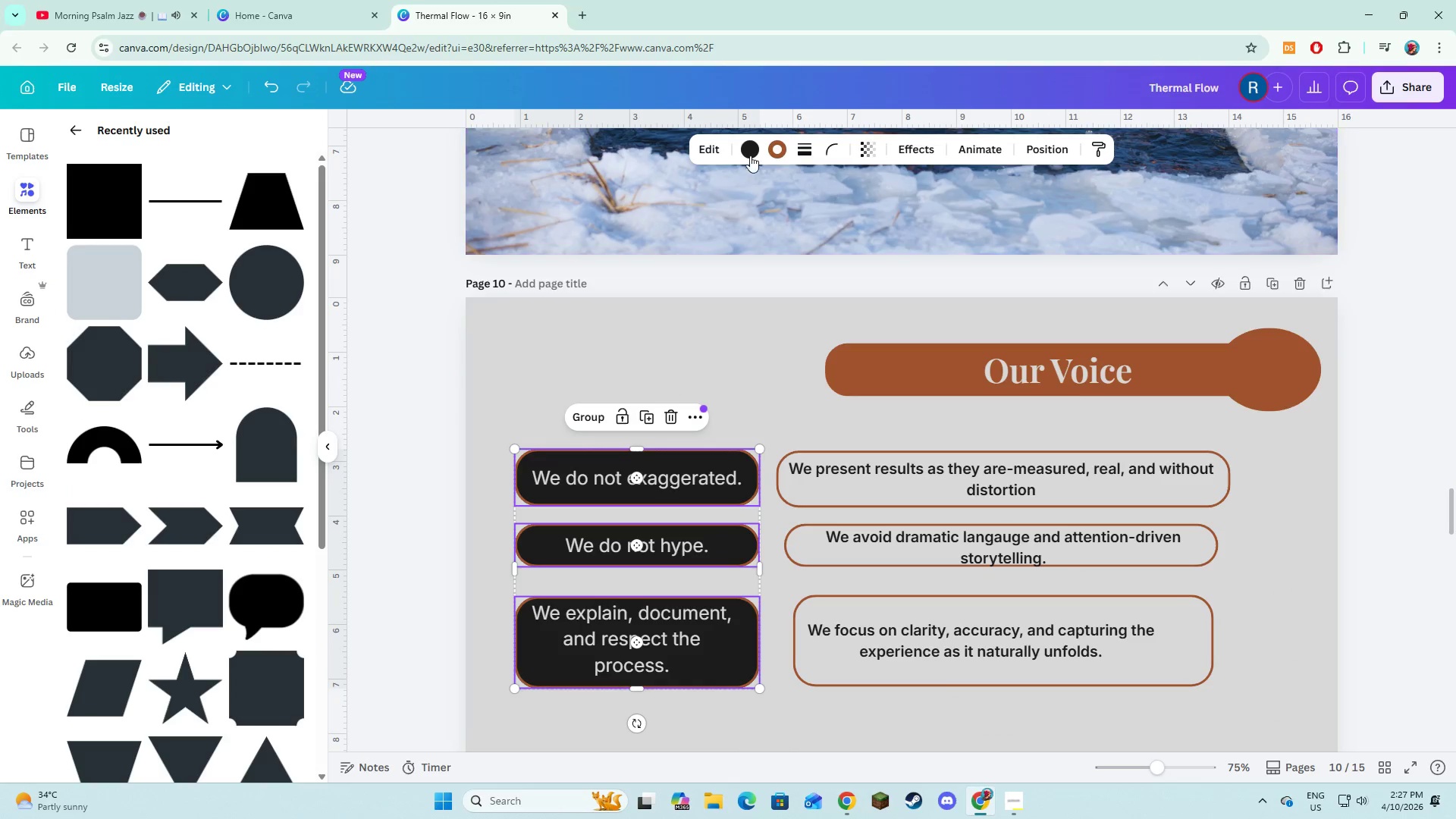 
left_click([751, 146])
 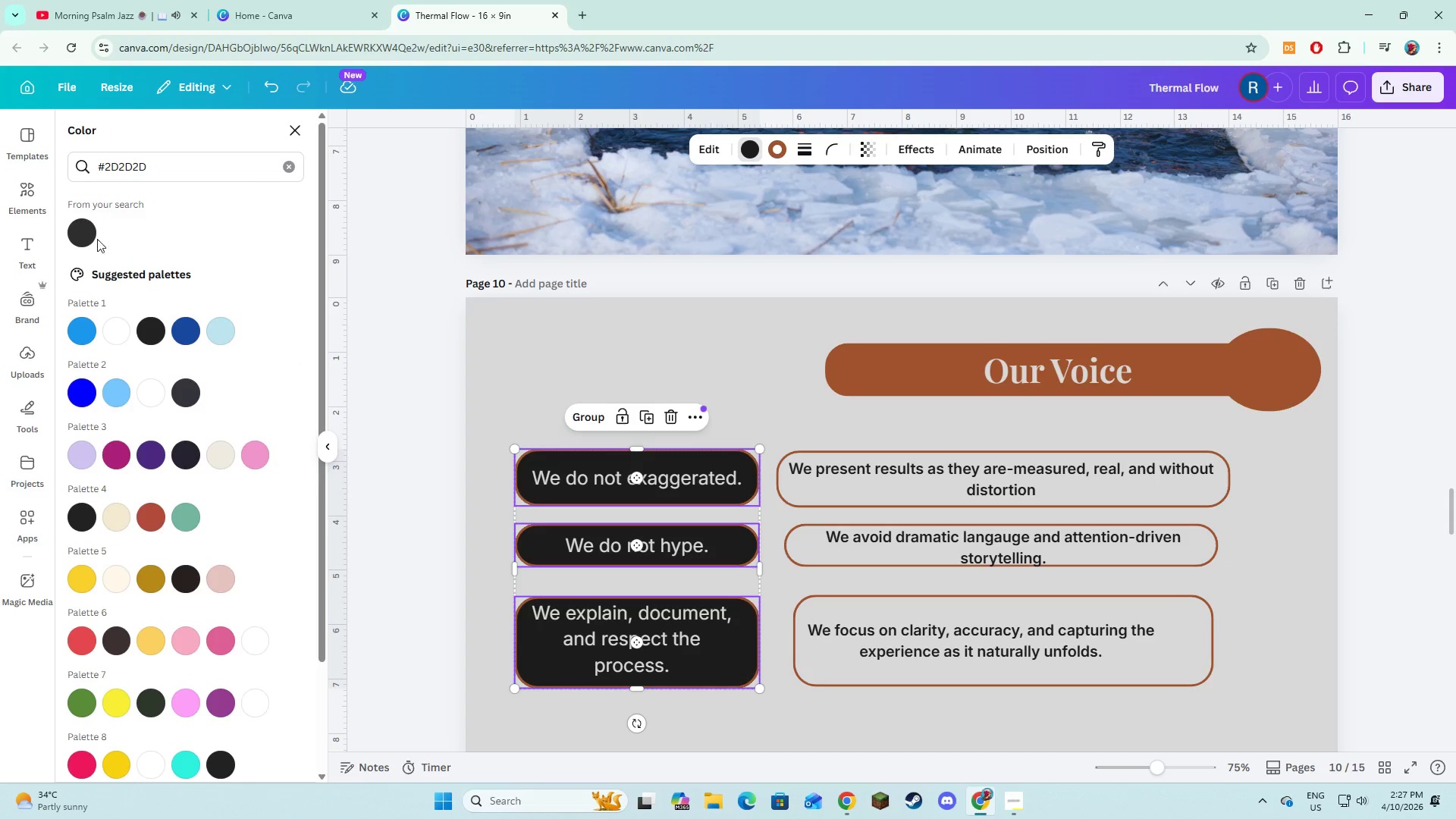 
left_click([92, 230])
 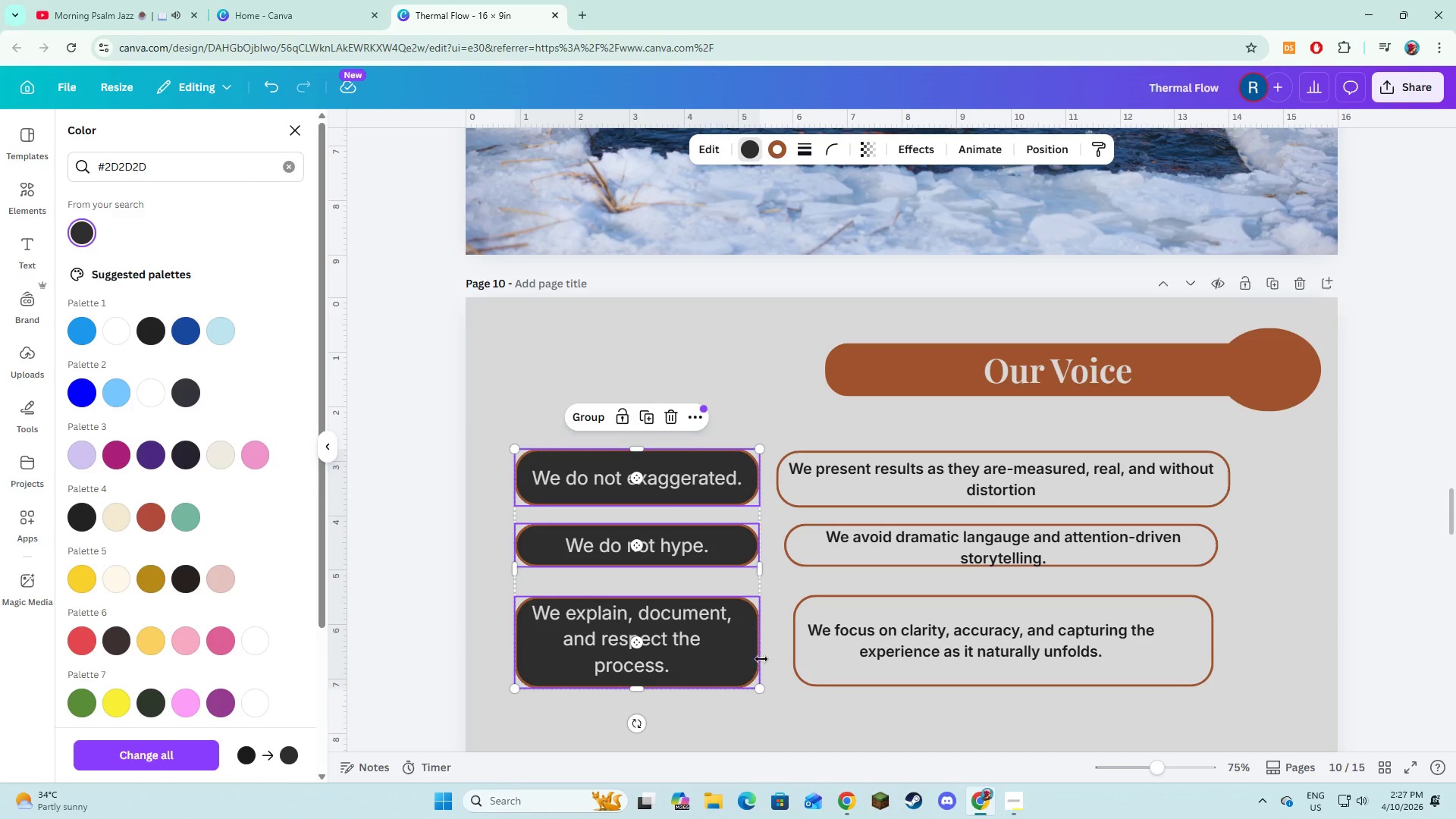 
scroll: coordinate [777, 627], scroll_direction: down, amount: 7.0
 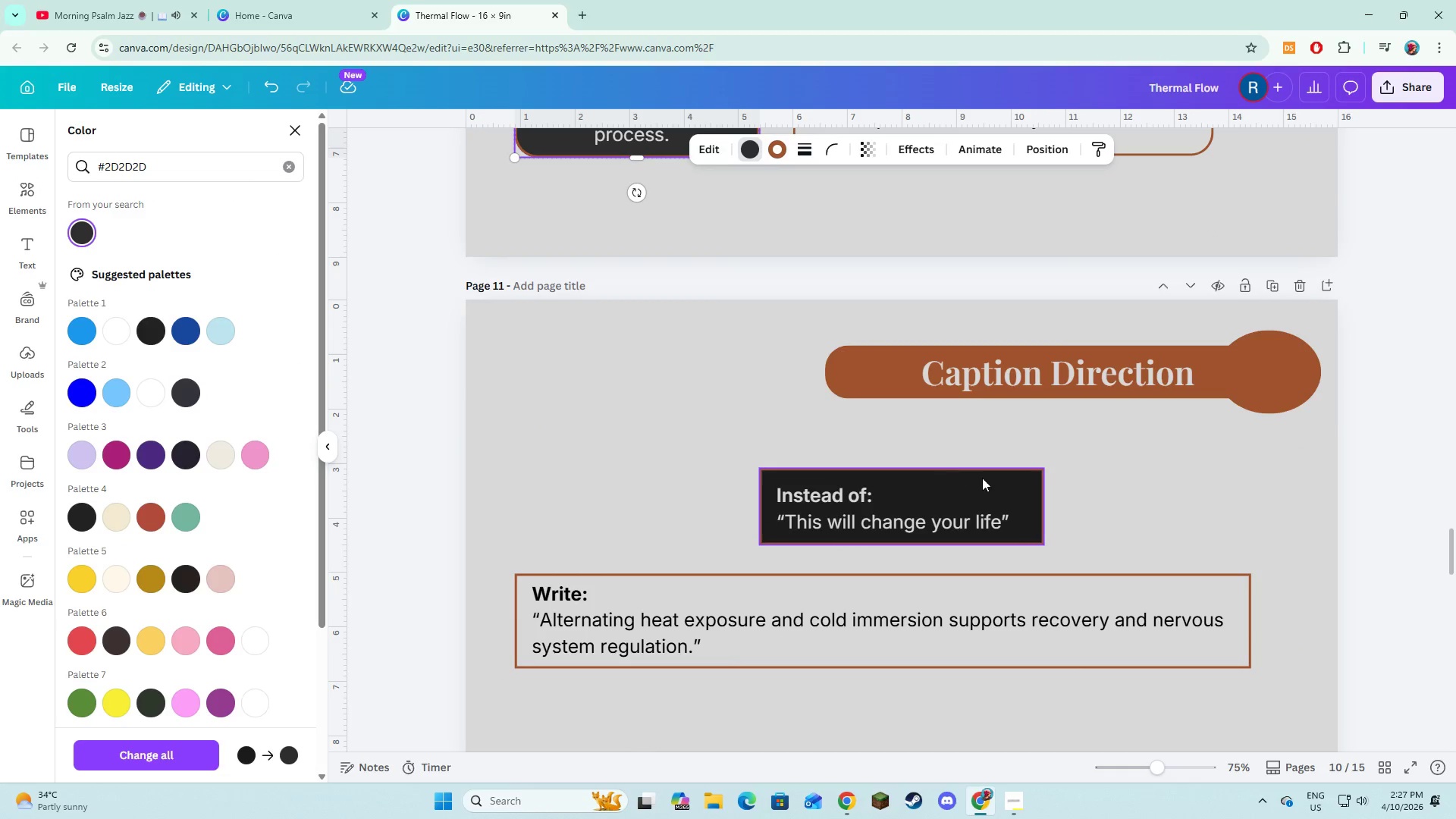 
left_click([987, 479])
 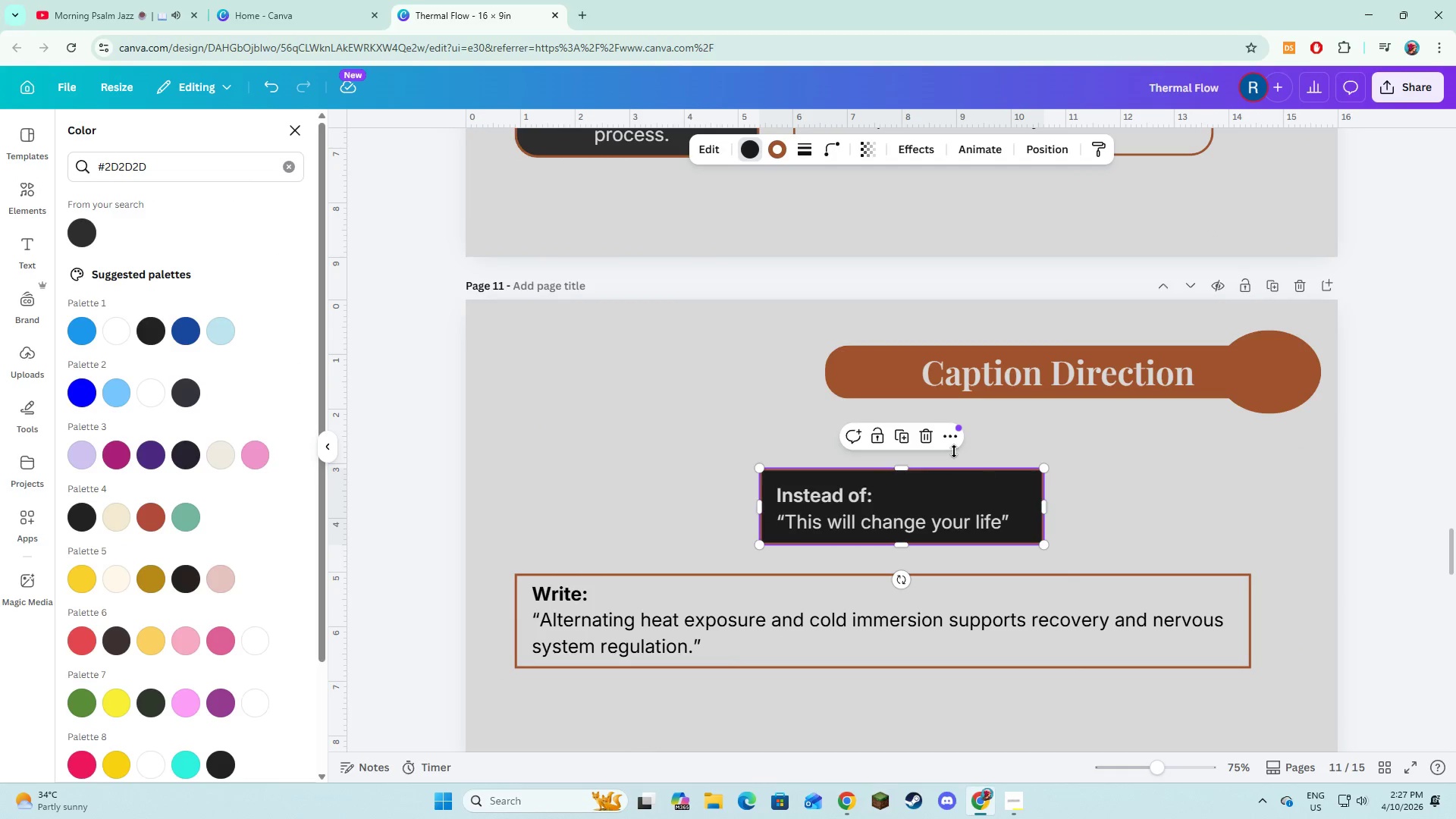 
hold_key(key=ShiftLeft, duration=1.52)
 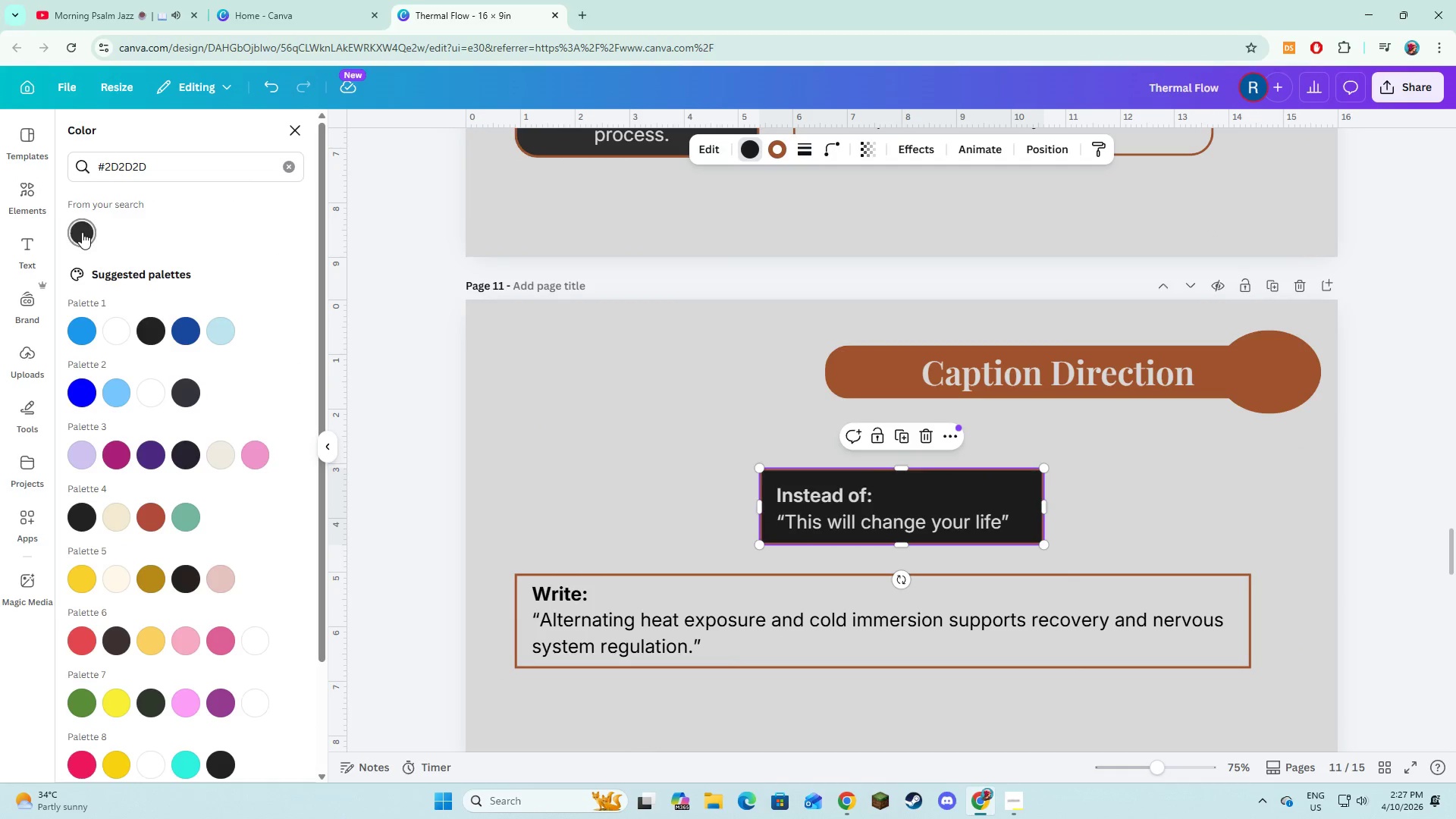 
hold_key(key=ShiftLeft, duration=1.38)
left_click([82, 232])
 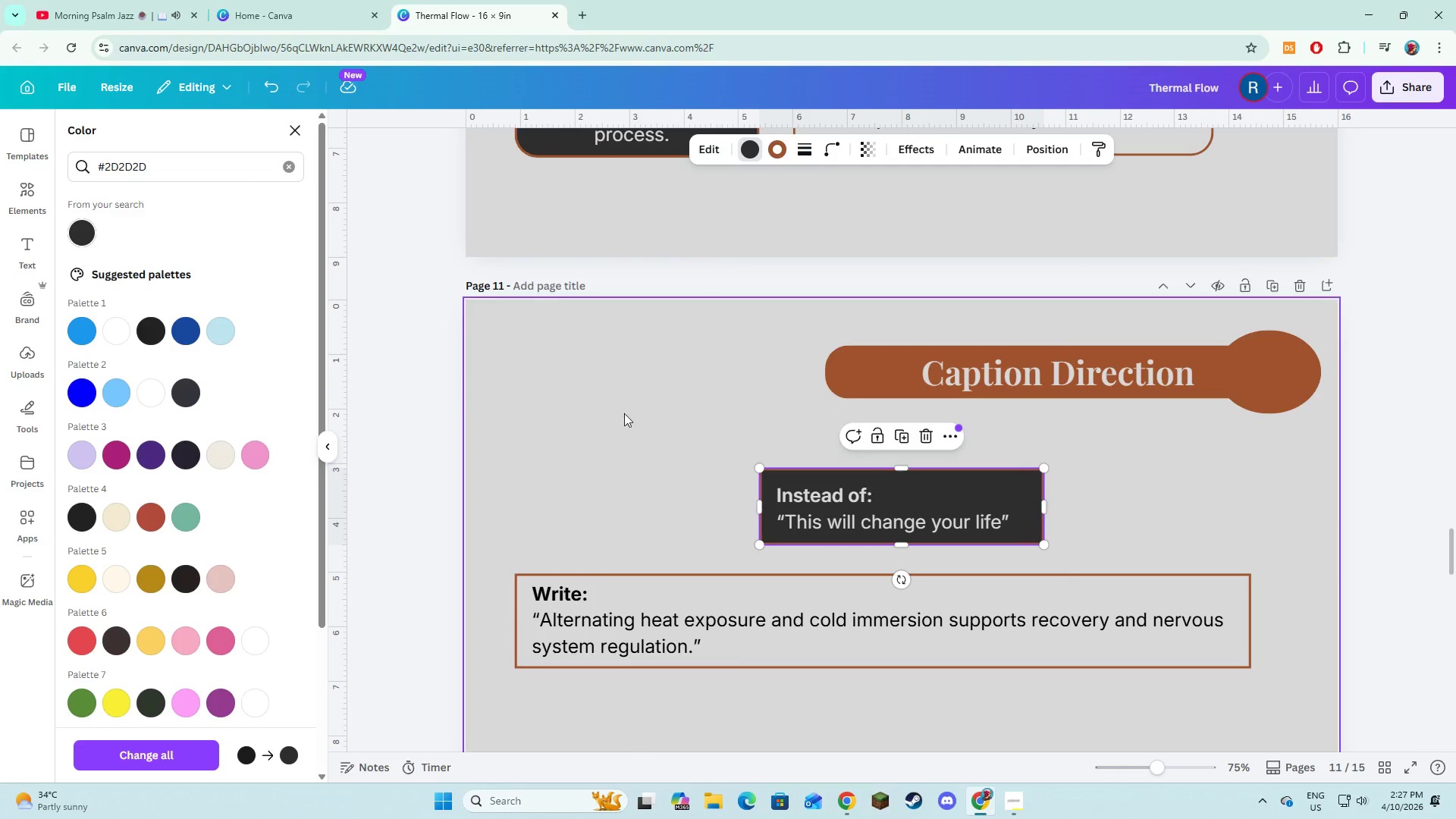 
scroll: coordinate [637, 486], scroll_direction: down, amount: 5.0
 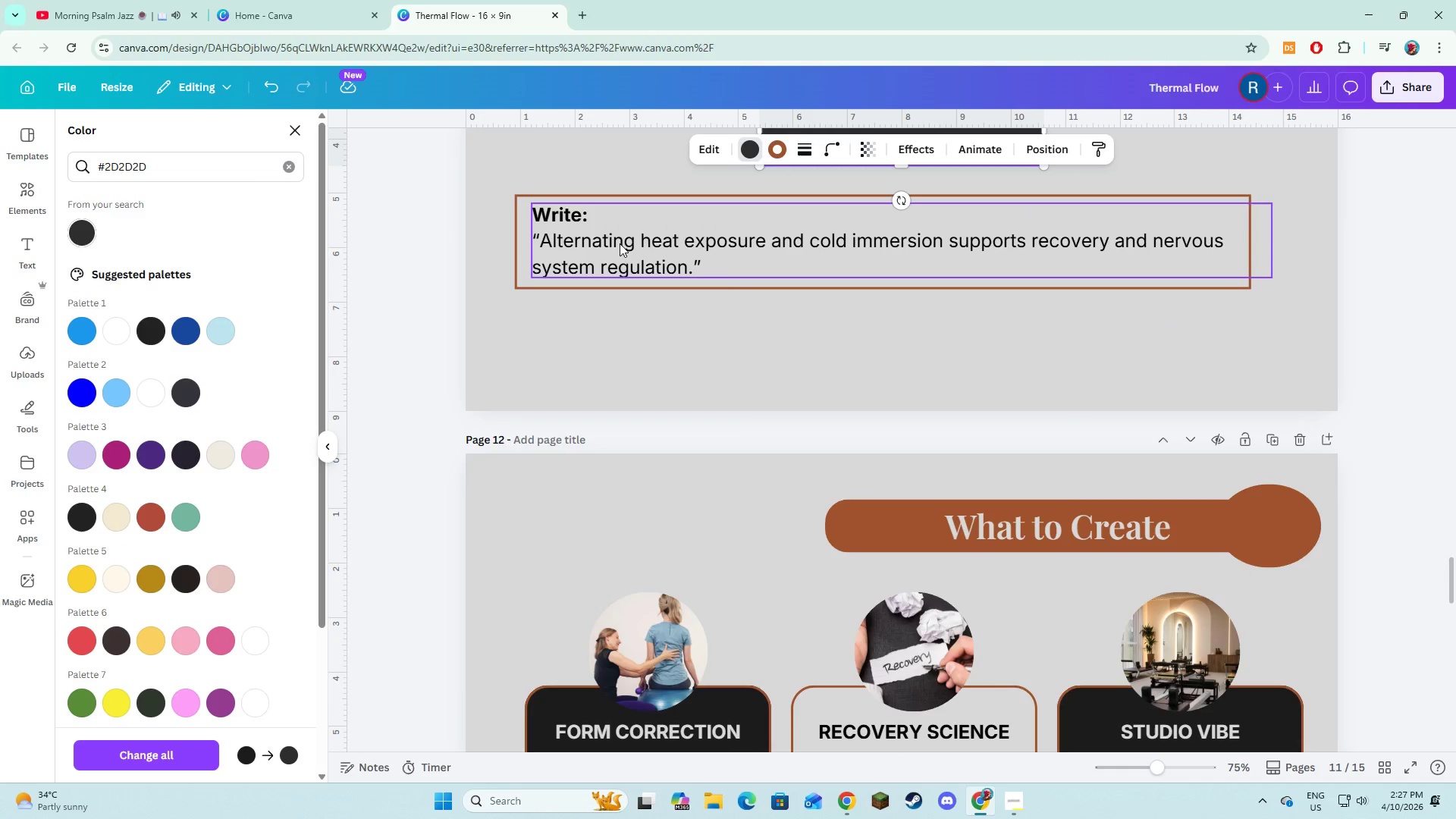 
left_click([627, 228])
 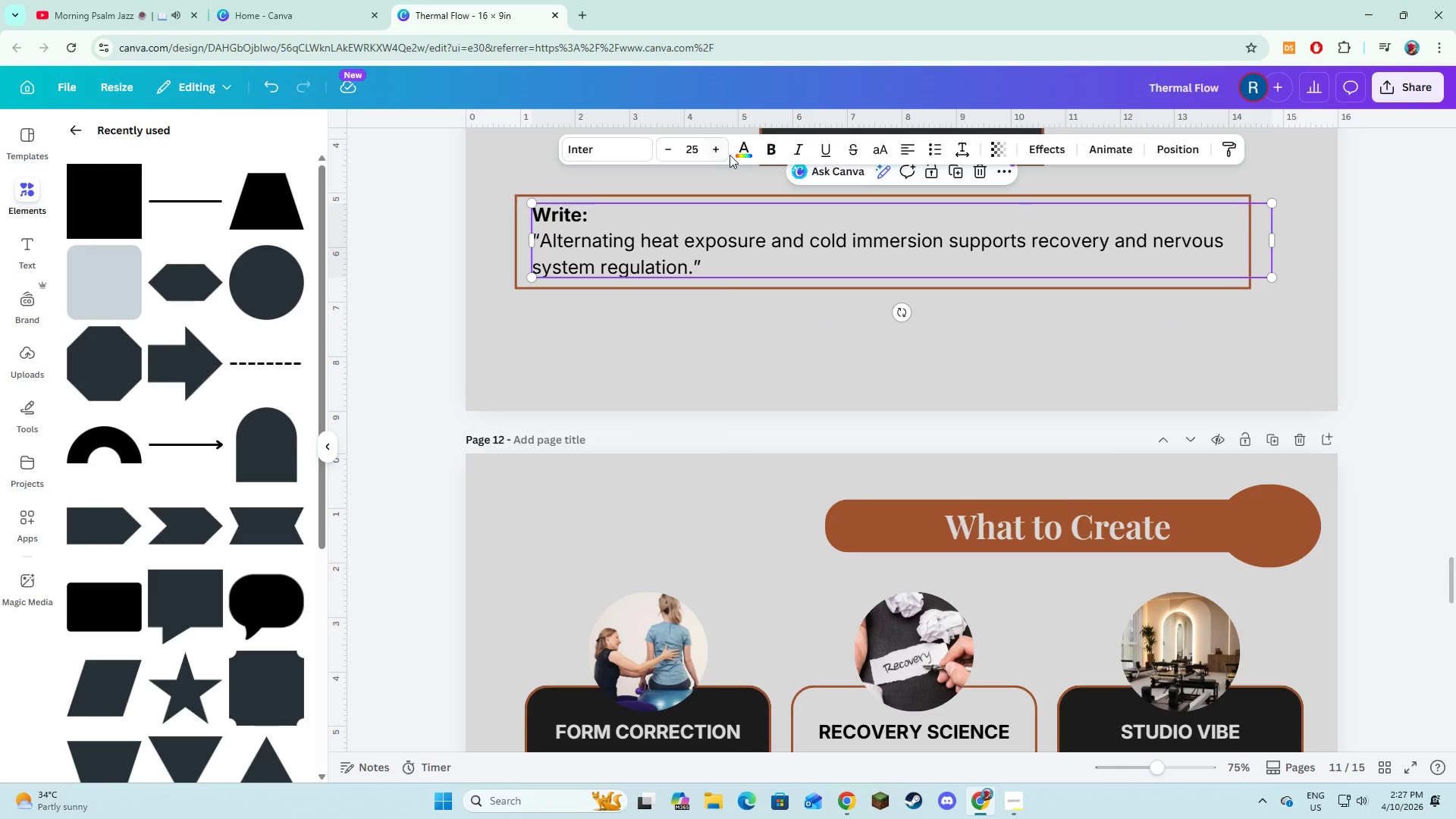 
left_click([737, 153])
 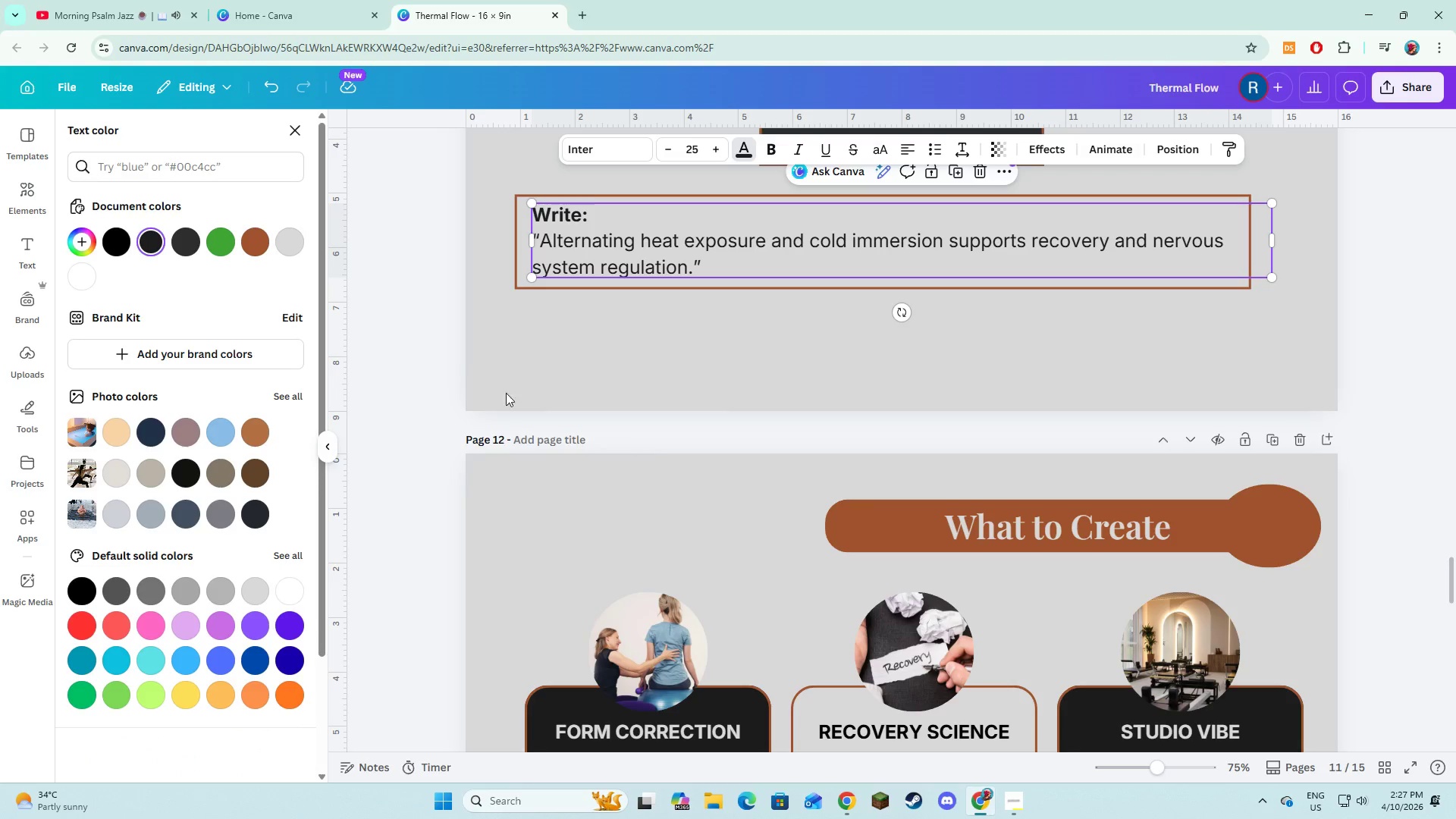 
left_click([638, 389])
 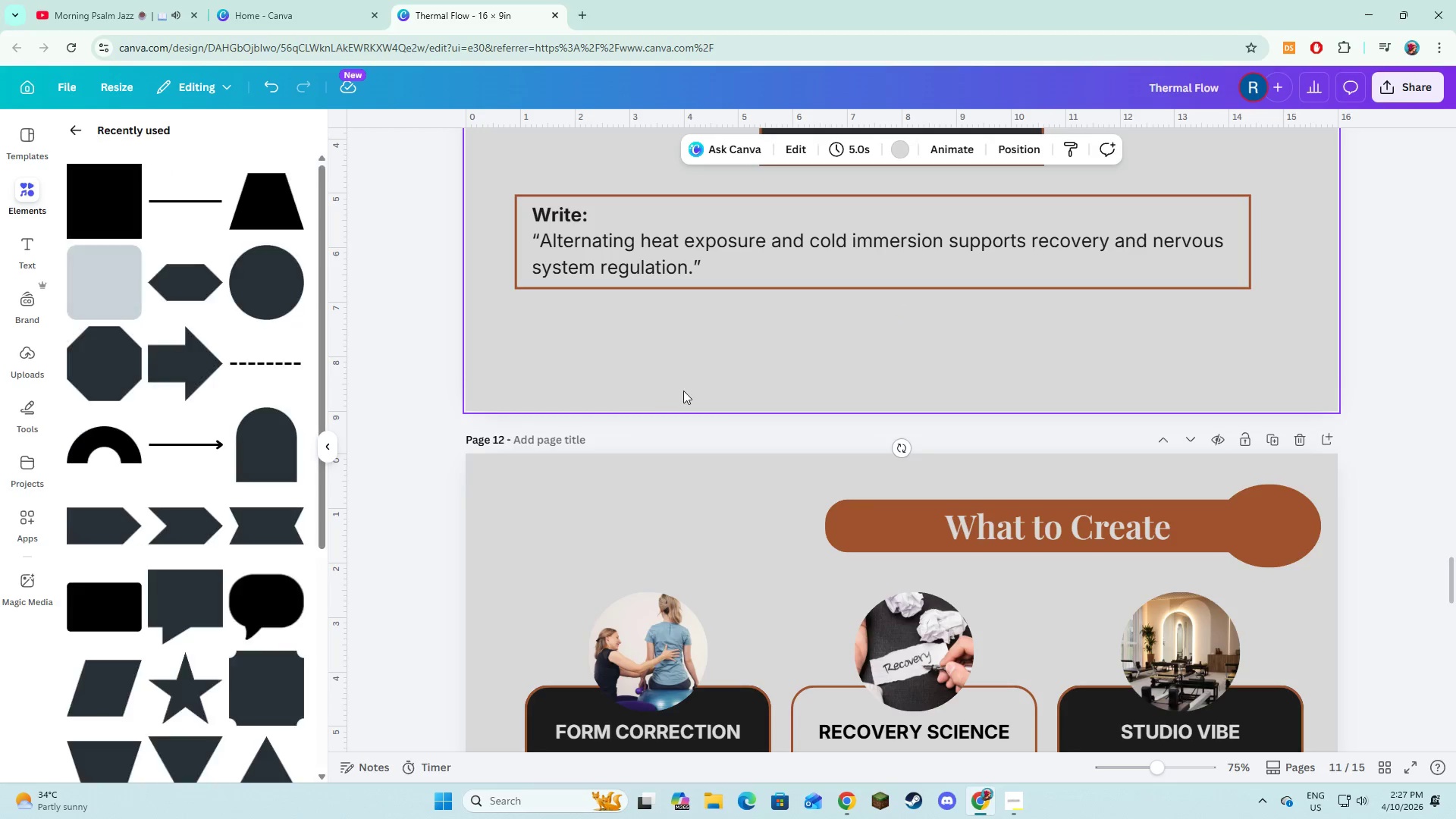 
scroll: coordinate [689, 391], scroll_direction: down, amount: 4.0
 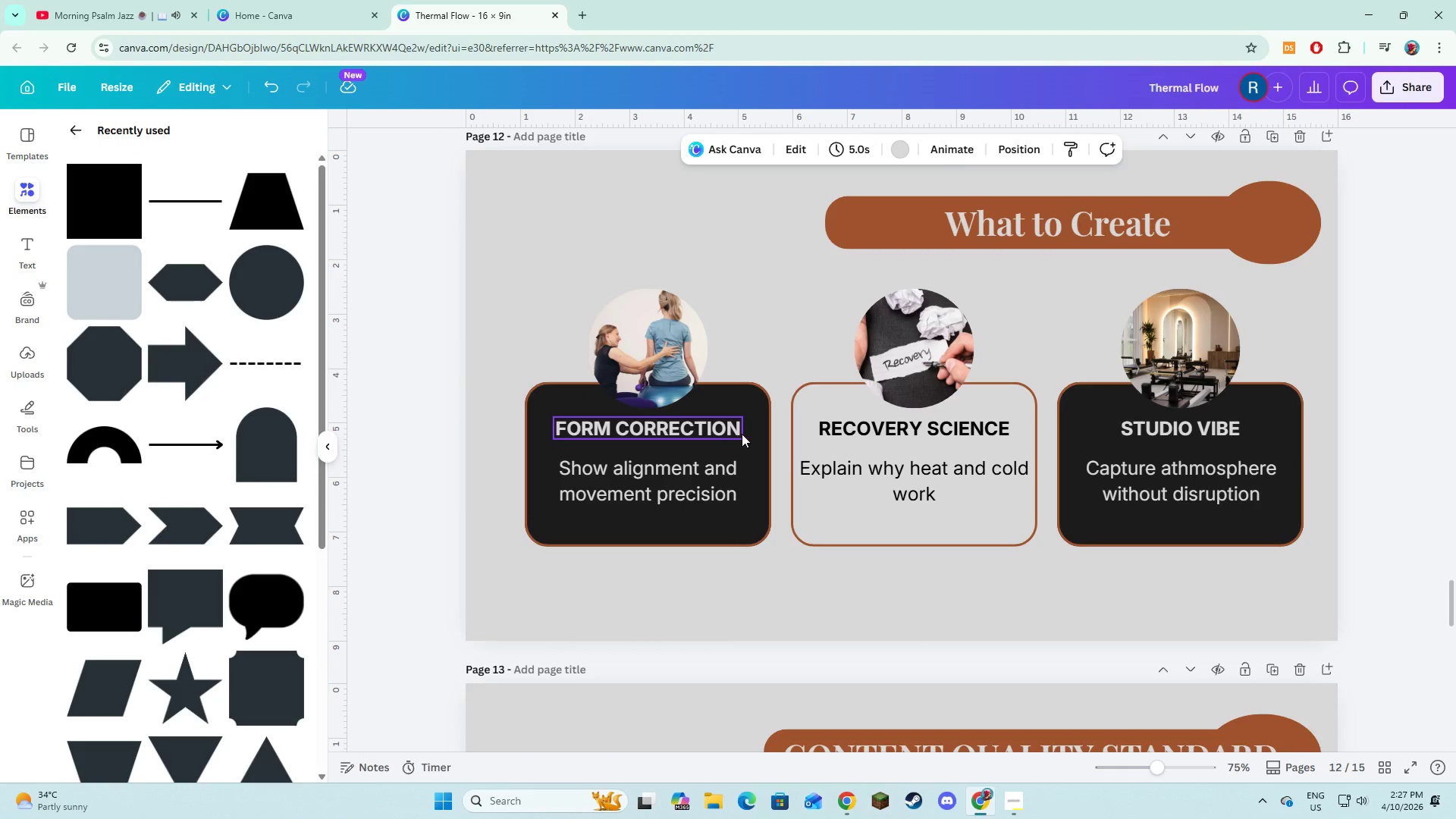 
left_click([755, 436])
 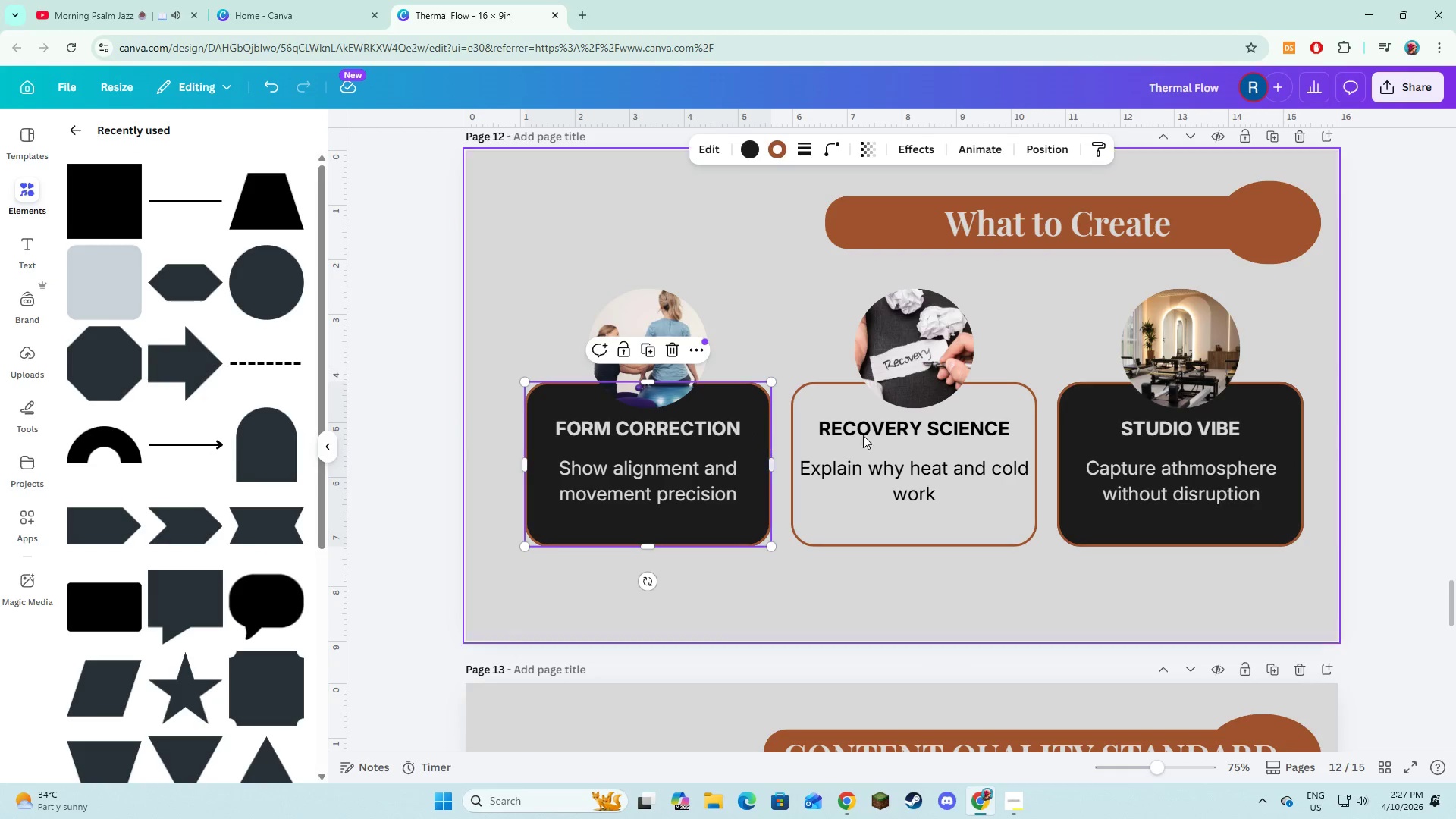 
hold_key(key=ShiftLeft, duration=1.31)
left_click([1085, 403])
 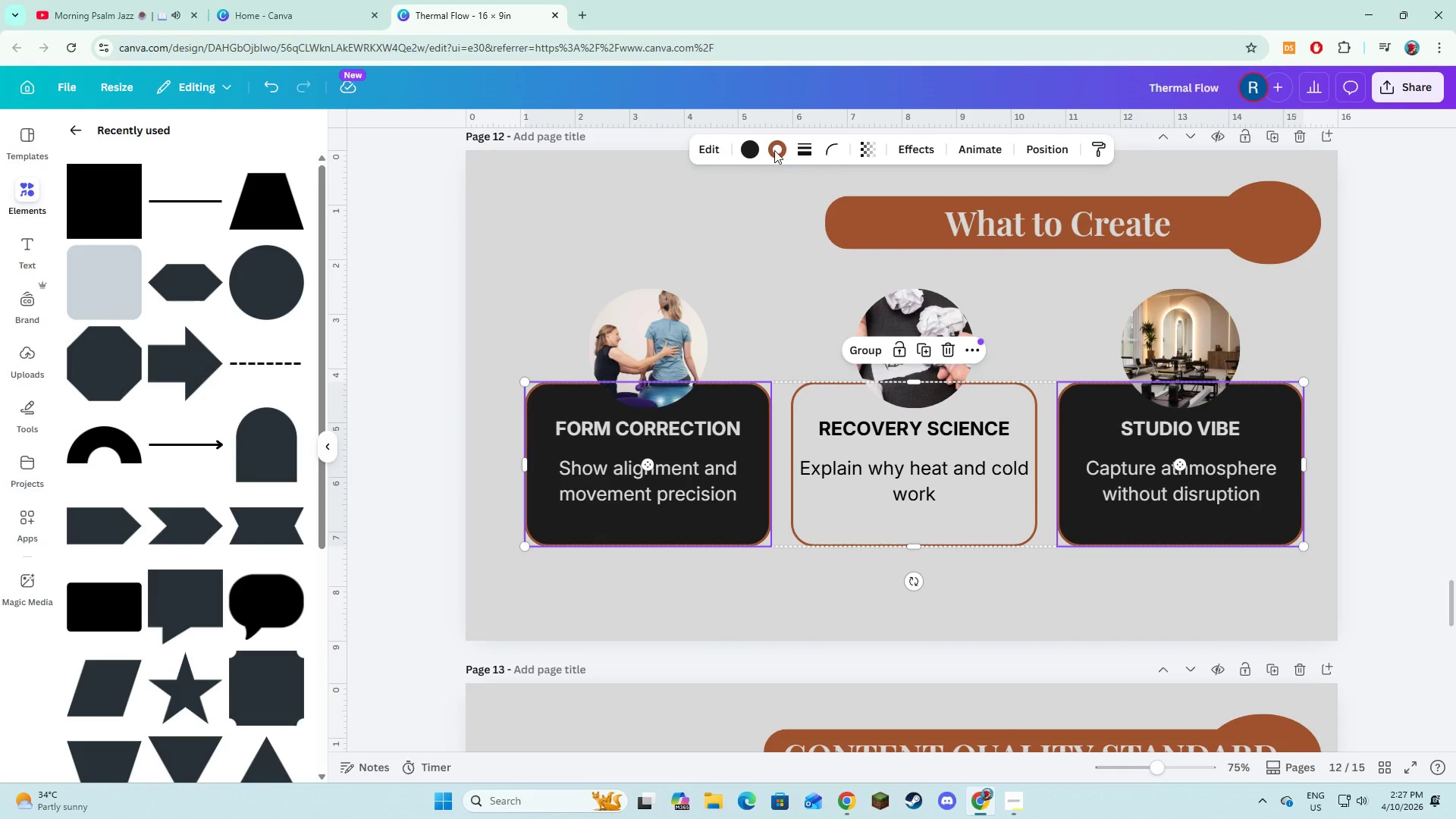 
left_click([755, 148])
 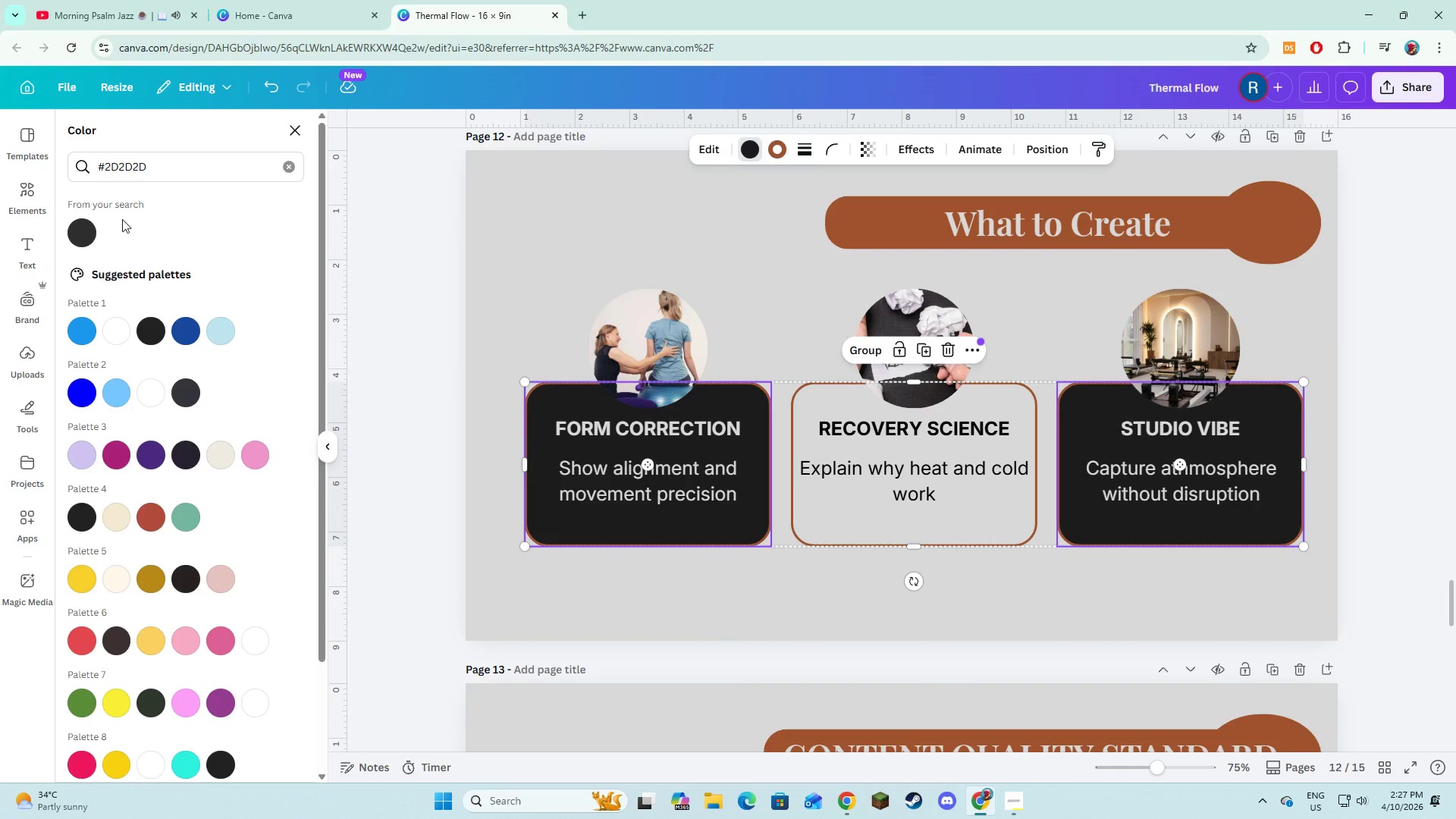 
left_click([76, 228])
 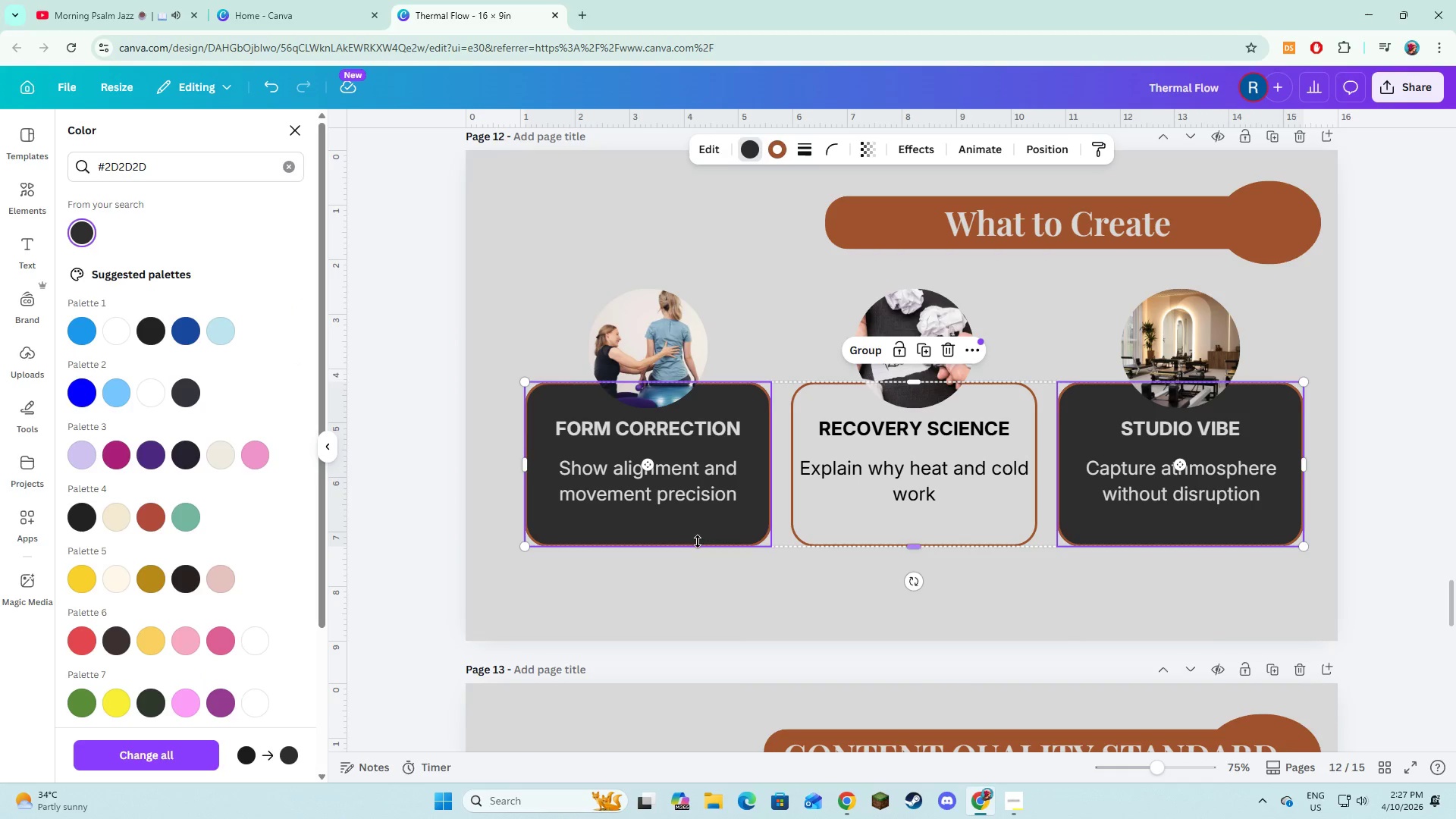 
left_click([710, 581])
 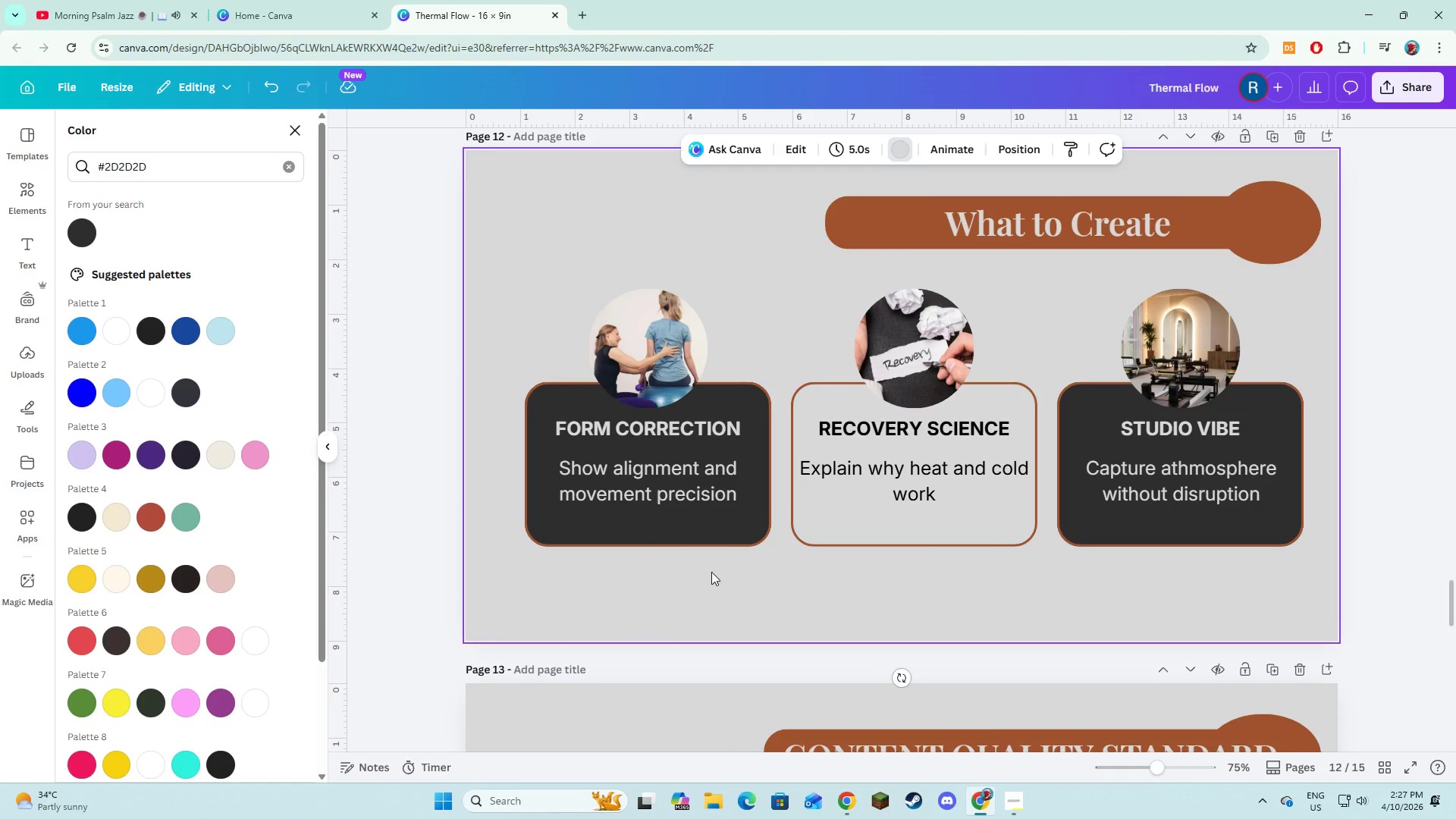 
scroll: coordinate [714, 574], scroll_direction: down, amount: 5.0
 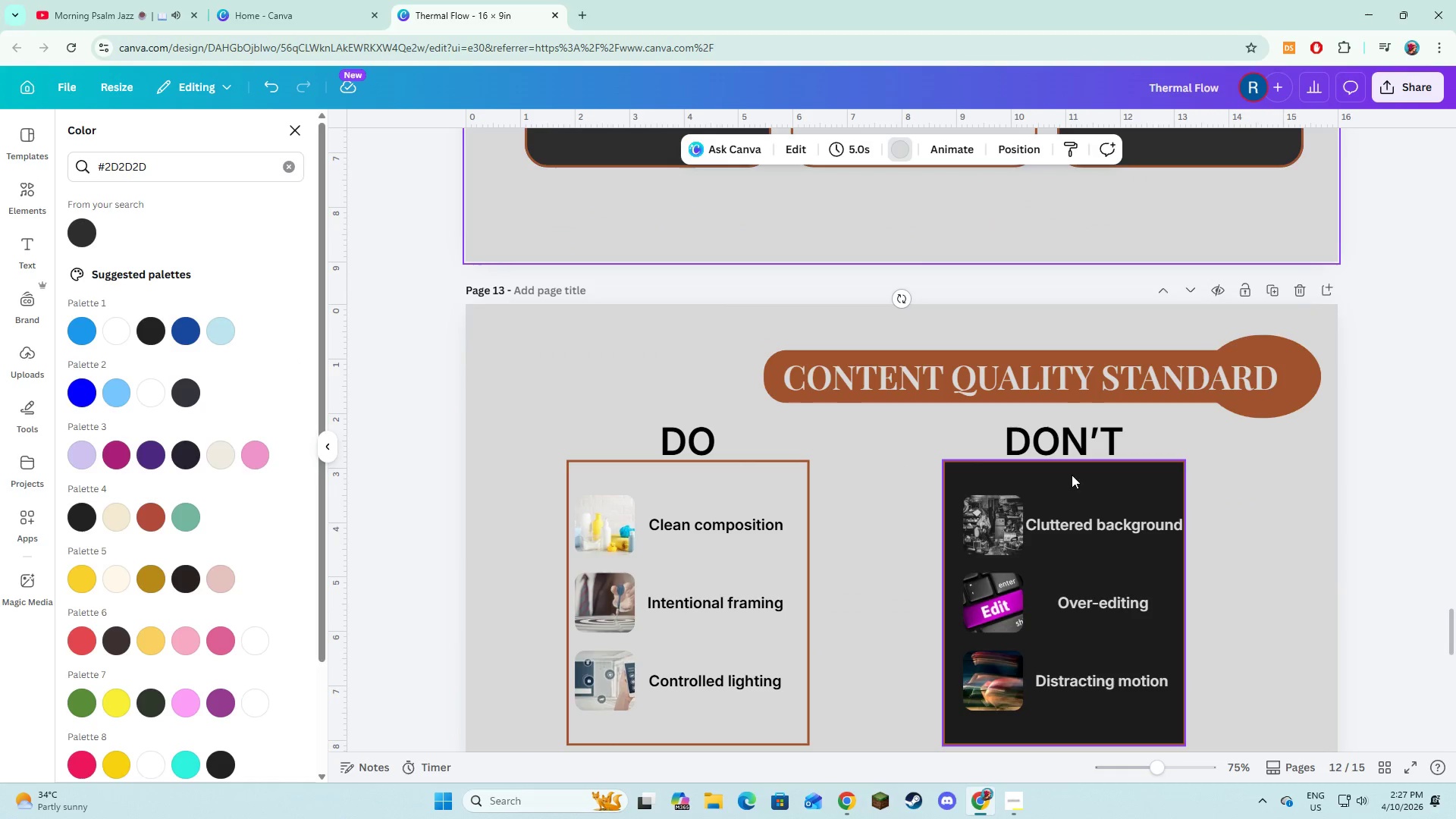 
left_click([1075, 489])
 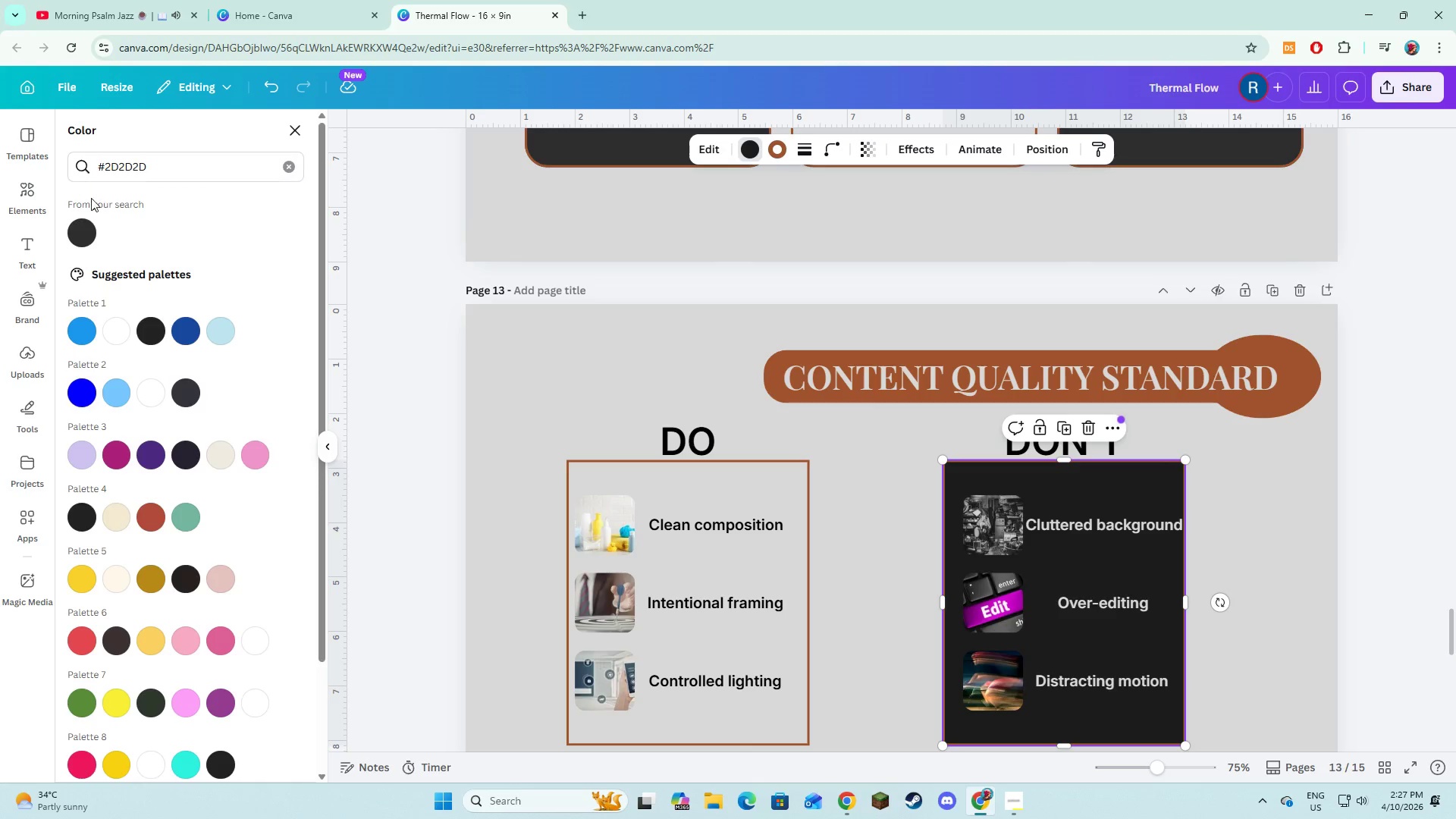 
left_click([74, 231])
 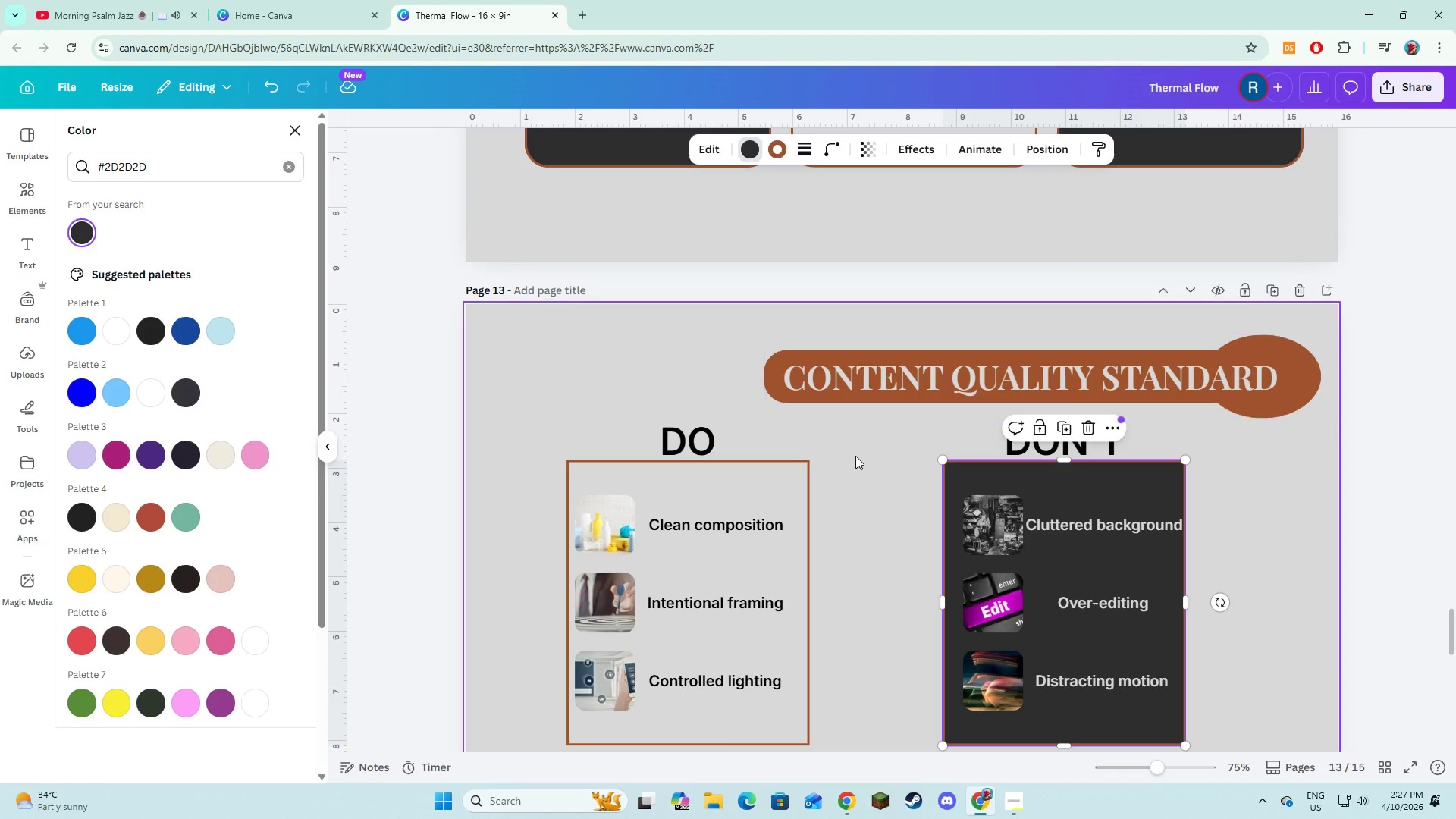 
scroll: coordinate [855, 457], scroll_direction: down, amount: 8.0
 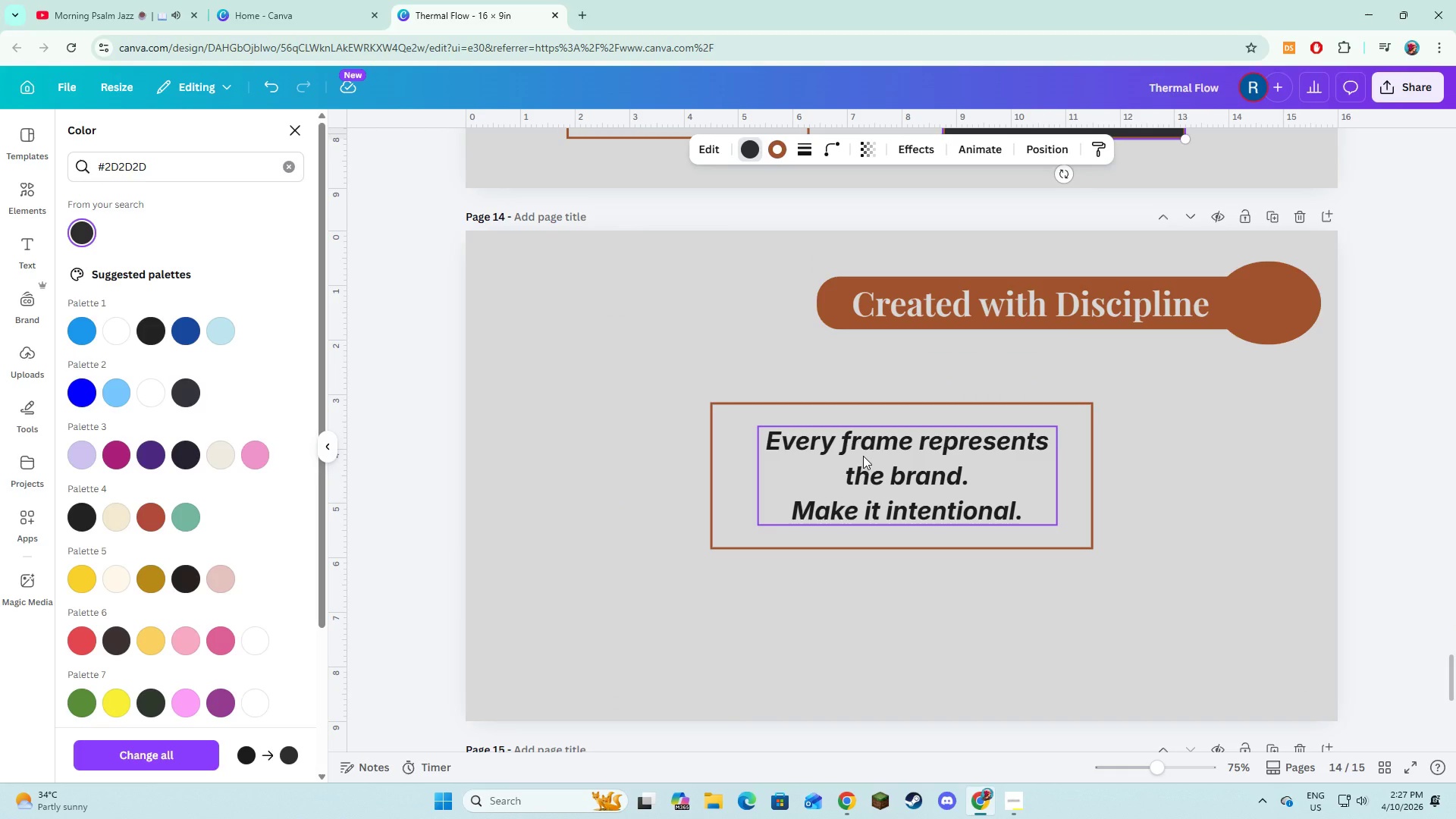 
left_click([863, 456])
 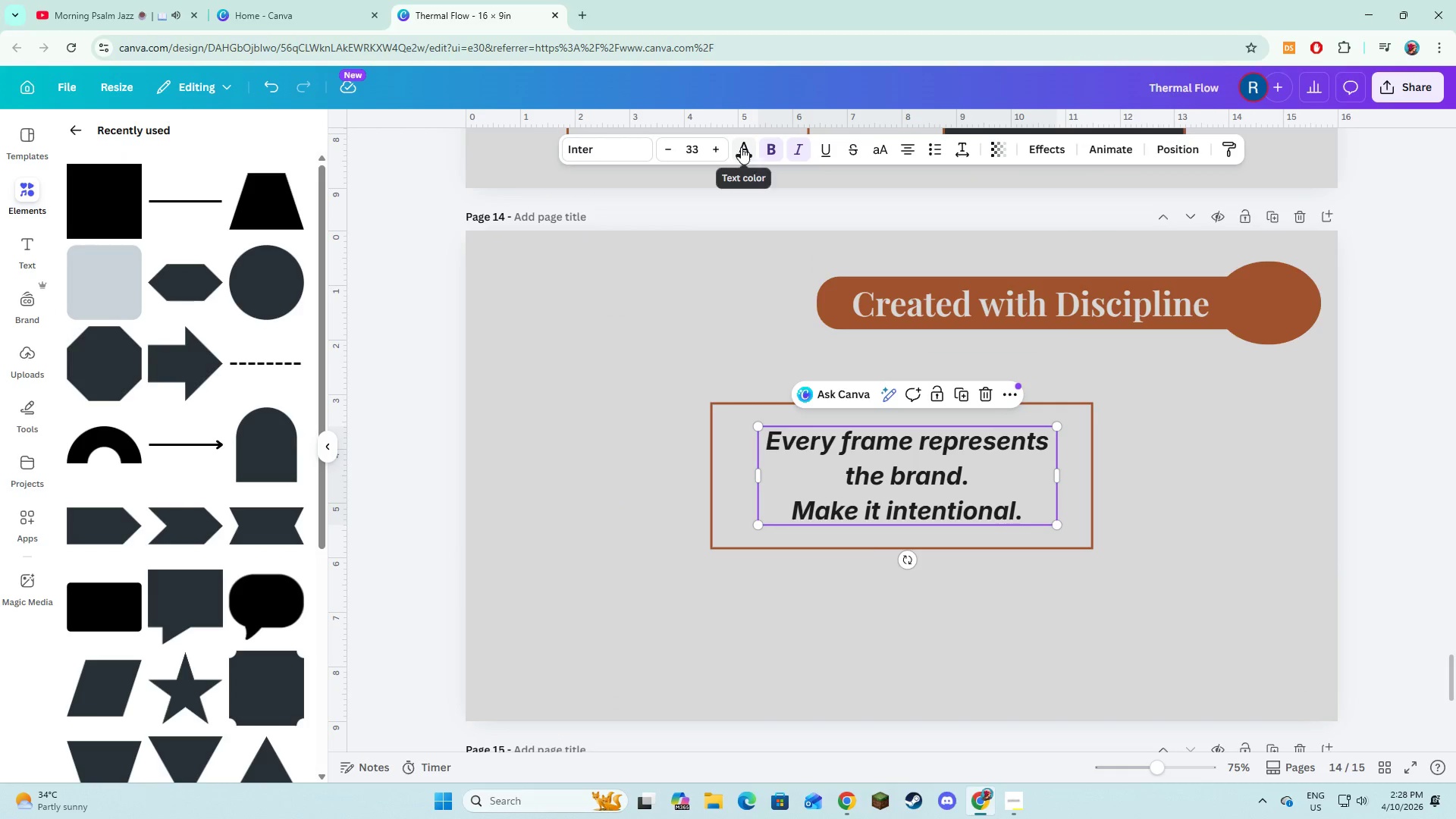 
left_click([741, 147])
 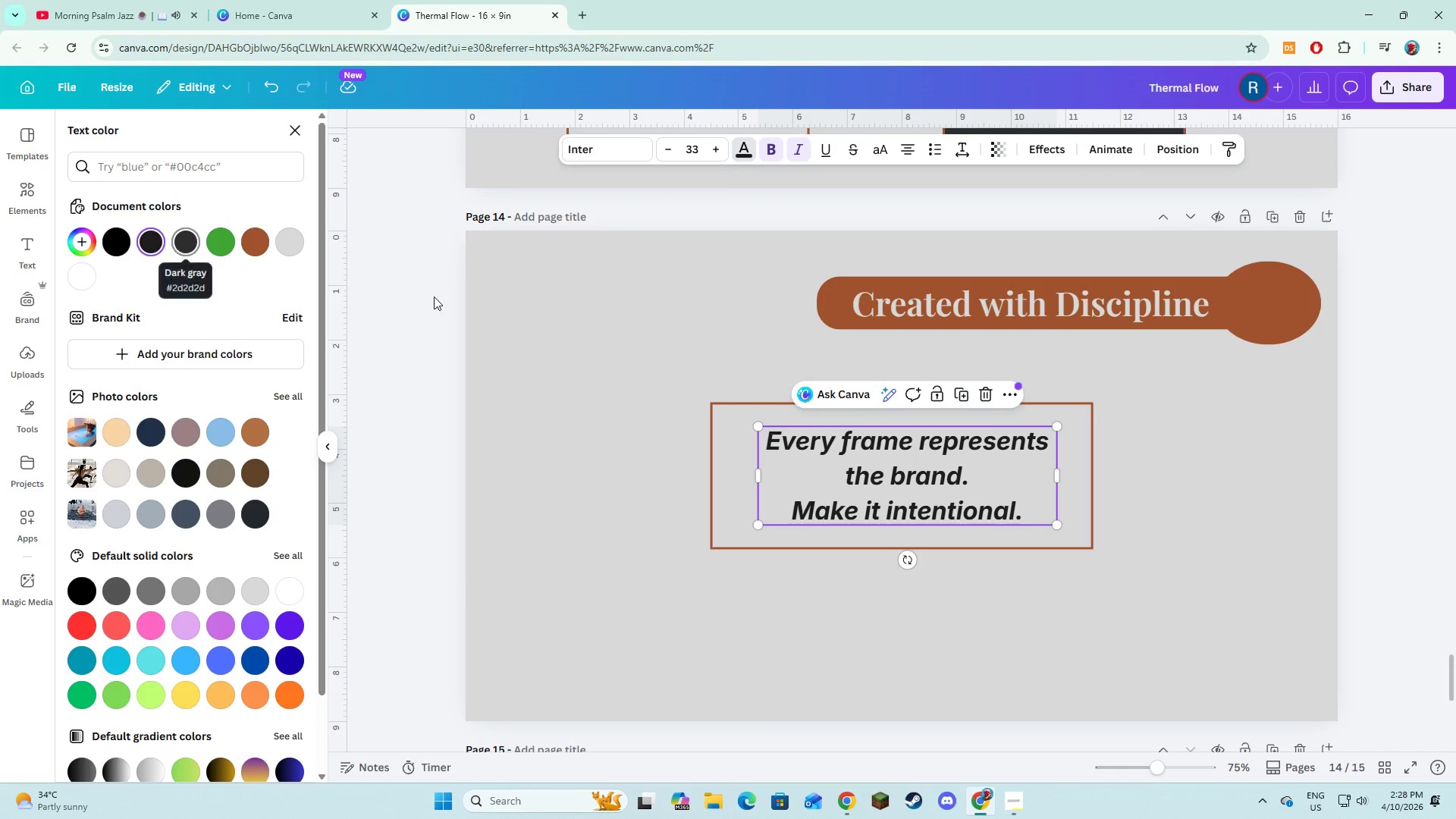 
scroll: coordinate [795, 409], scroll_direction: down, amount: 8.0
 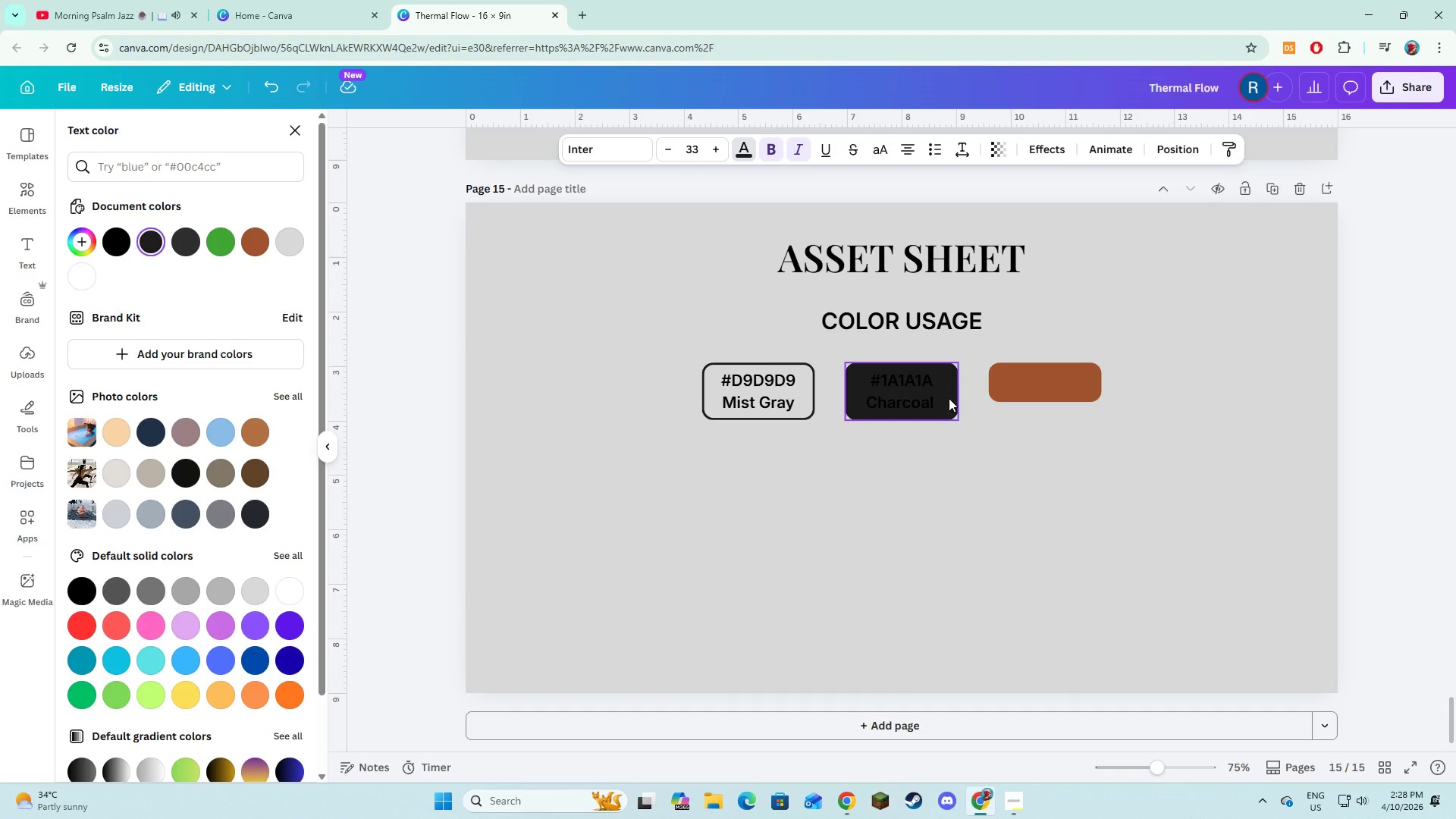 
left_click([996, 369])
 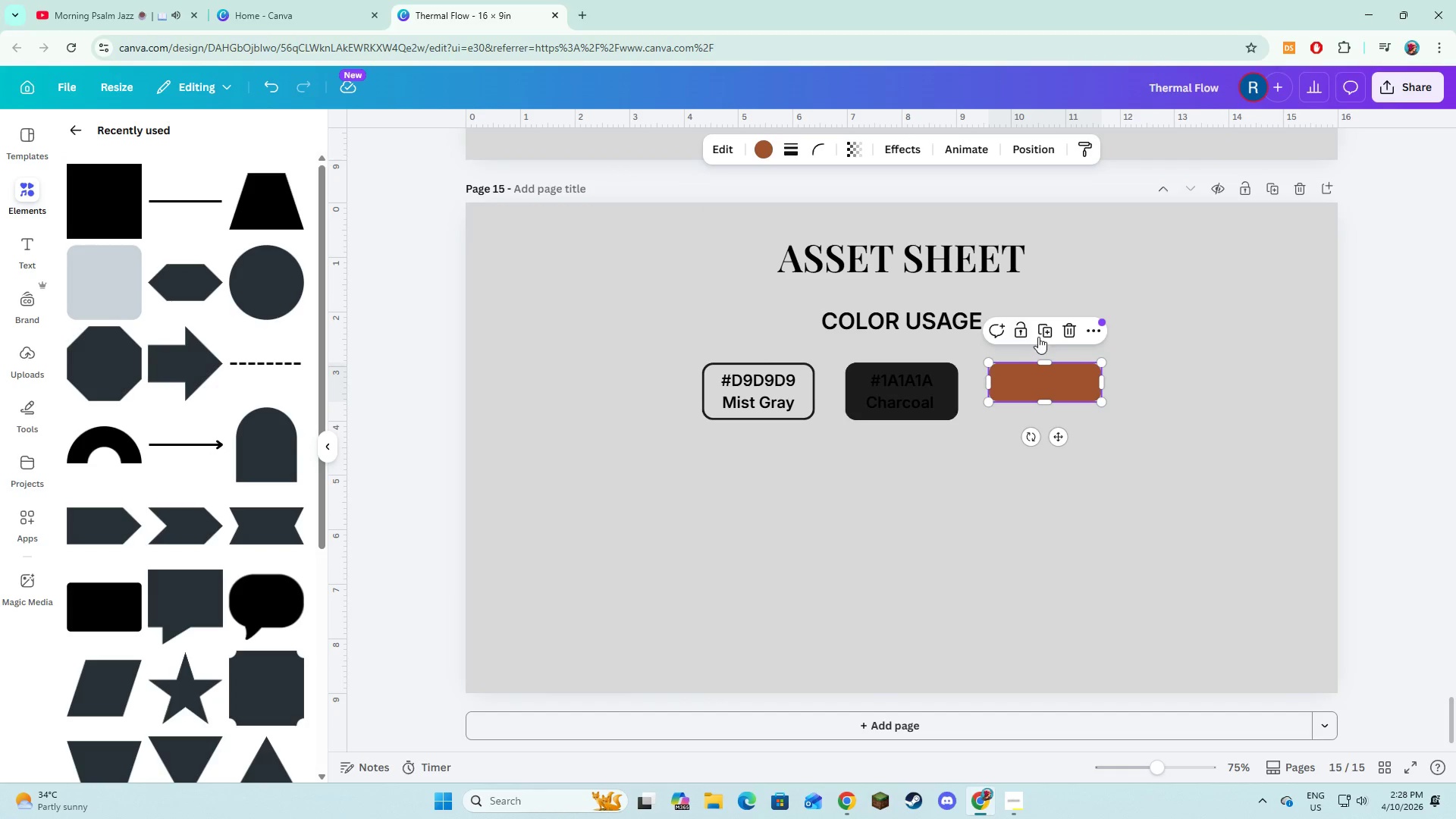 
left_click([1049, 330])
 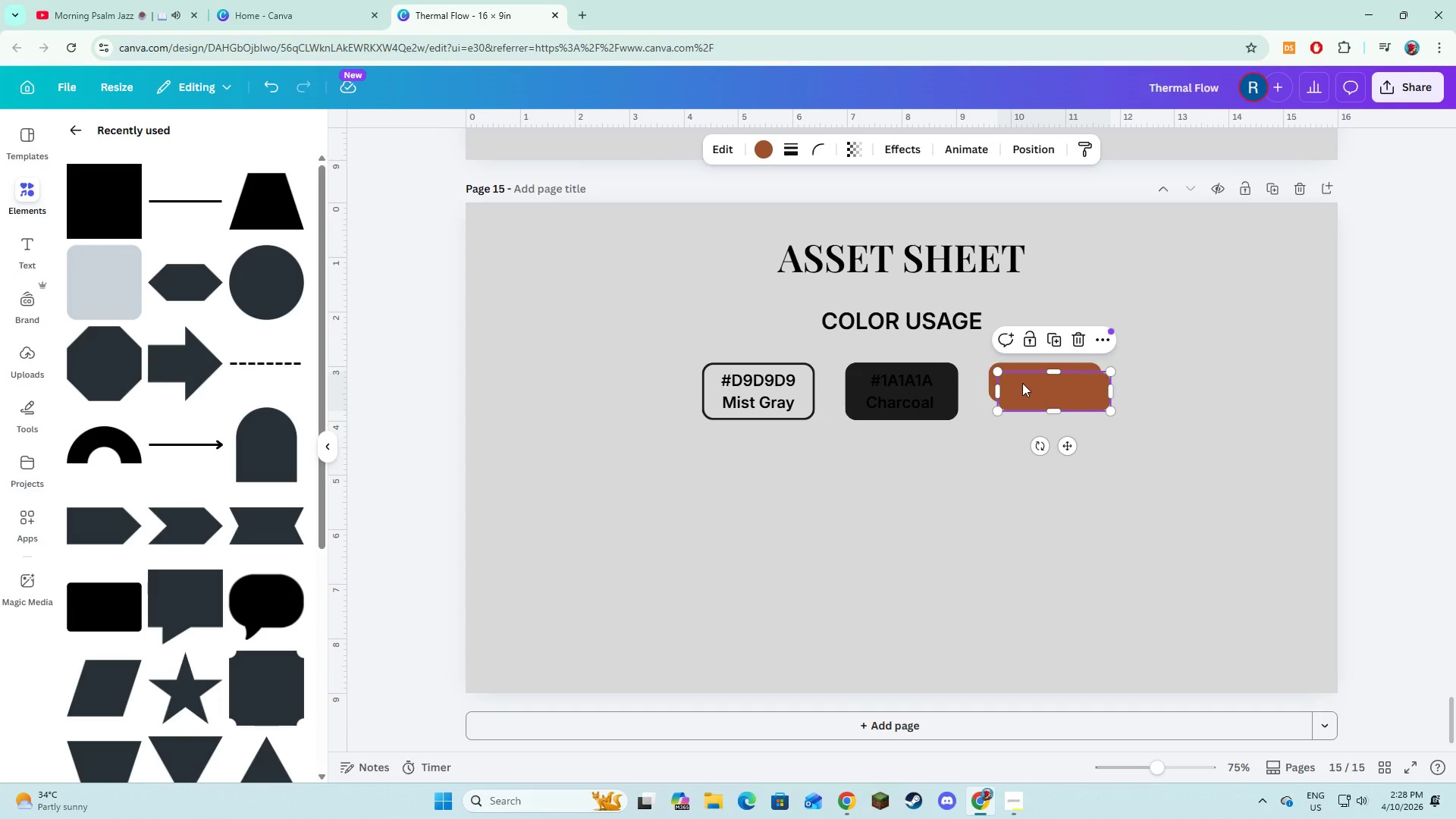 
left_click_drag(start_coordinate=[1022, 383], to_coordinate=[1141, 375])
 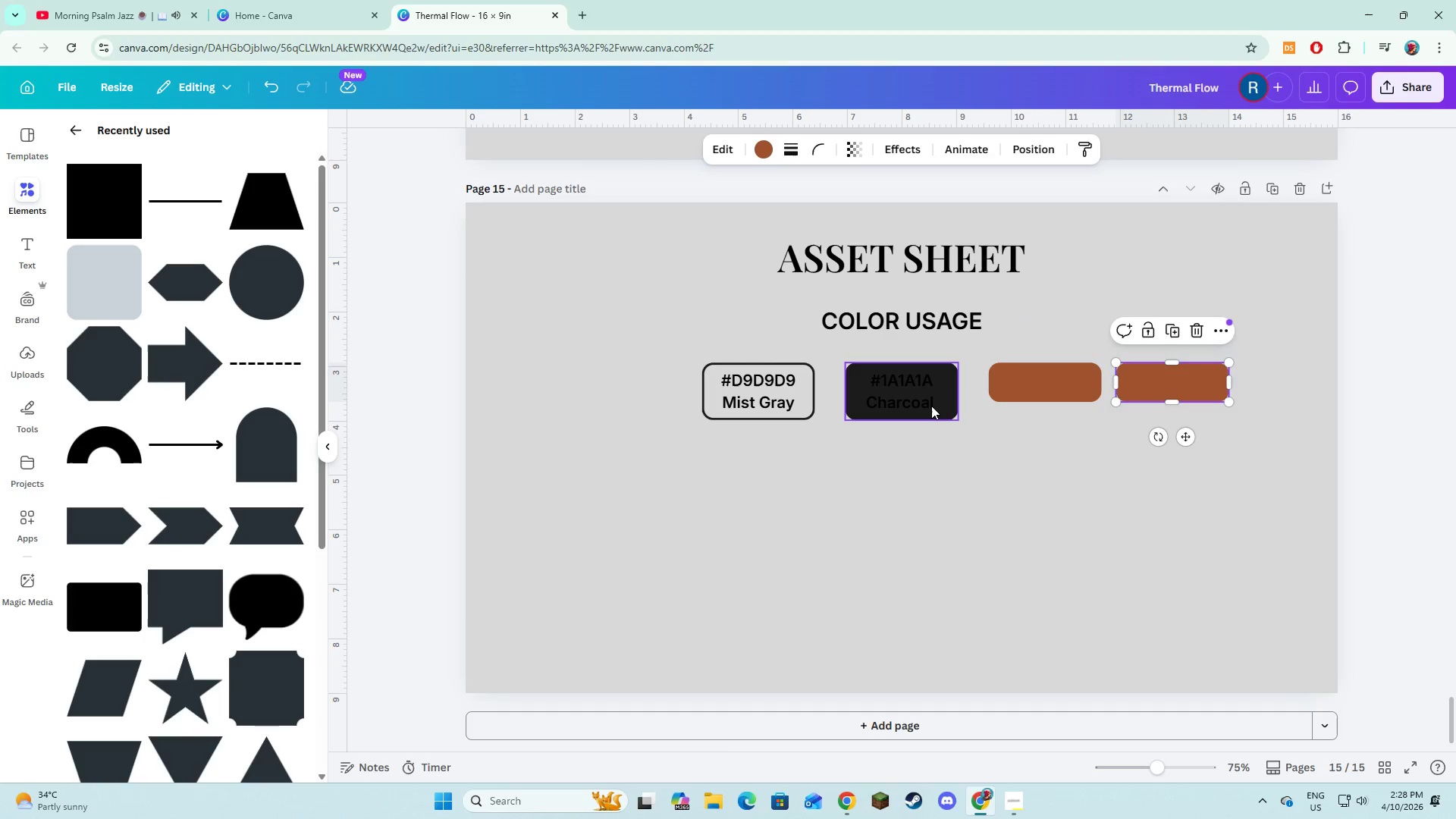 
double_click([931, 406])
 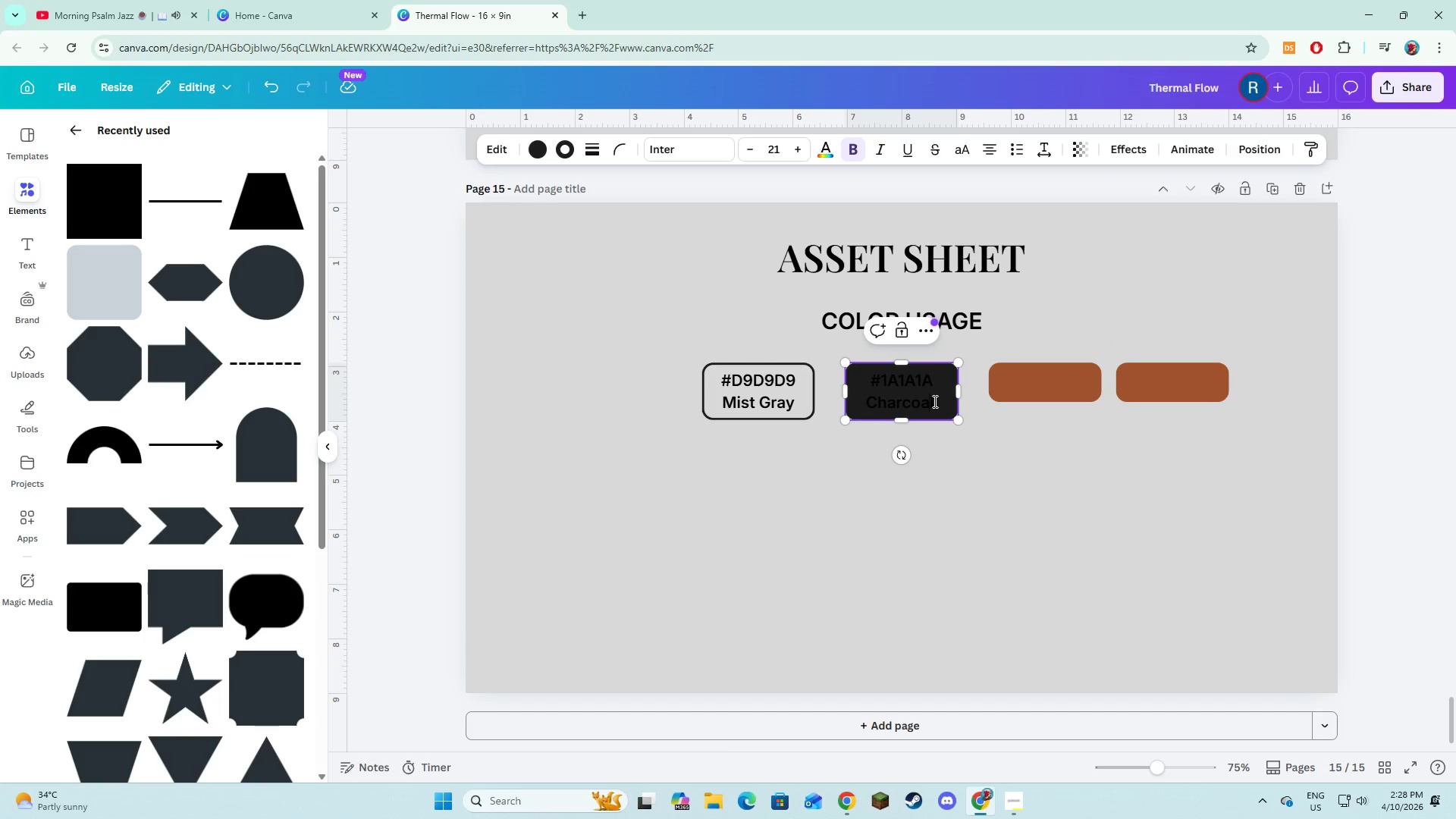 
left_click_drag(start_coordinate=[934, 401], to_coordinate=[844, 401])
 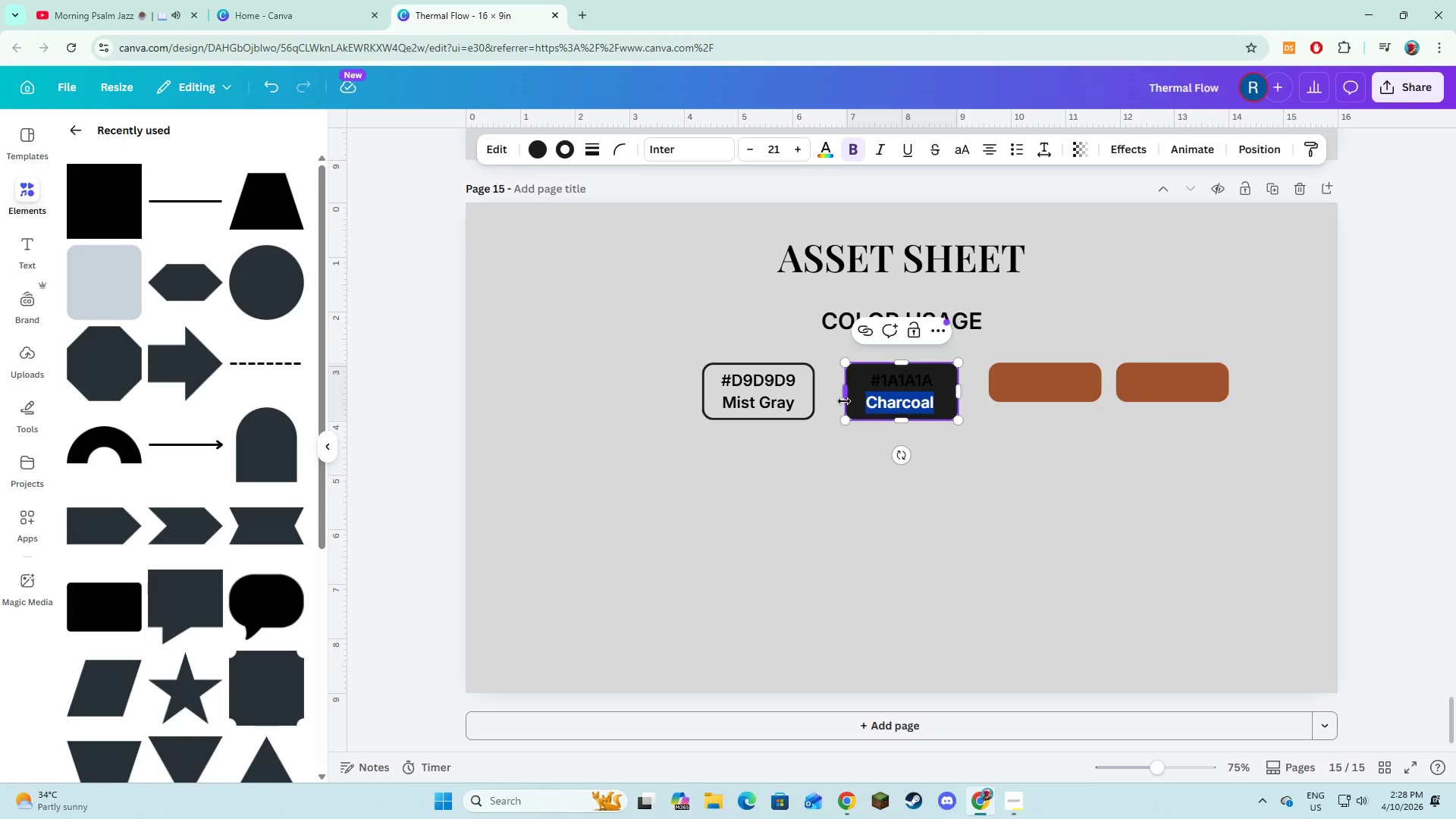 
wait(11.31)
 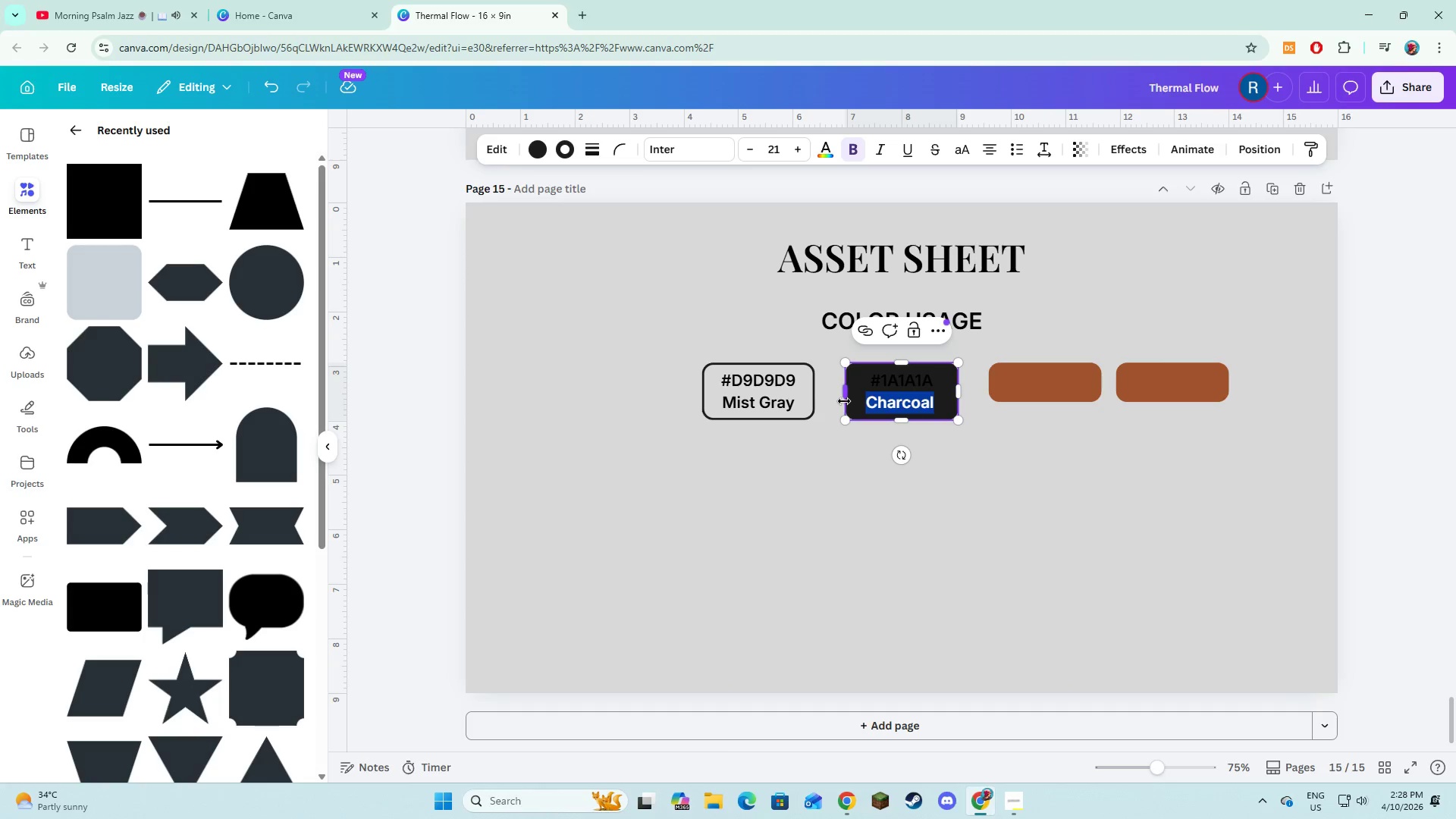 
type(Deep black)
 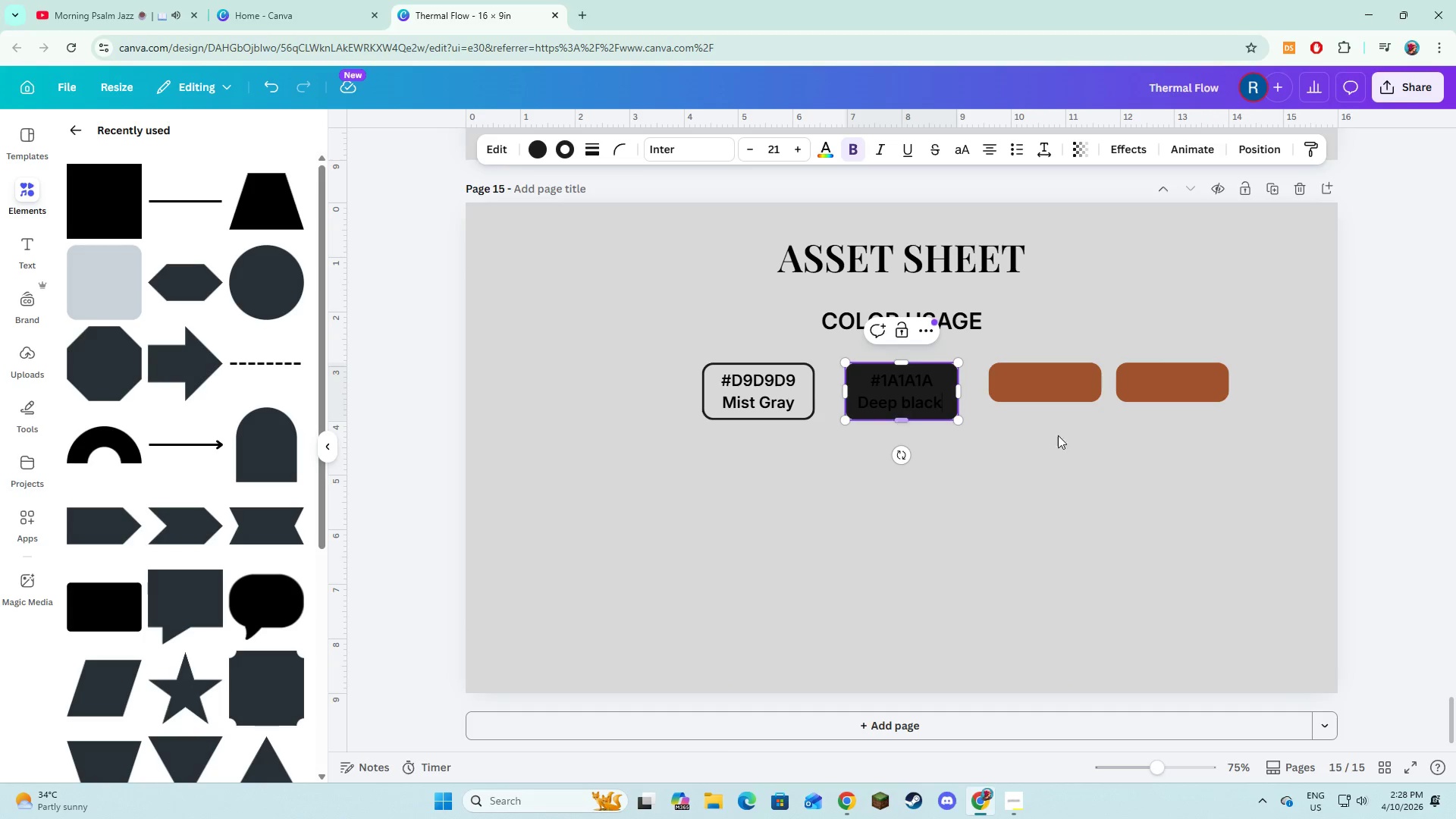 
left_click([1183, 381])
 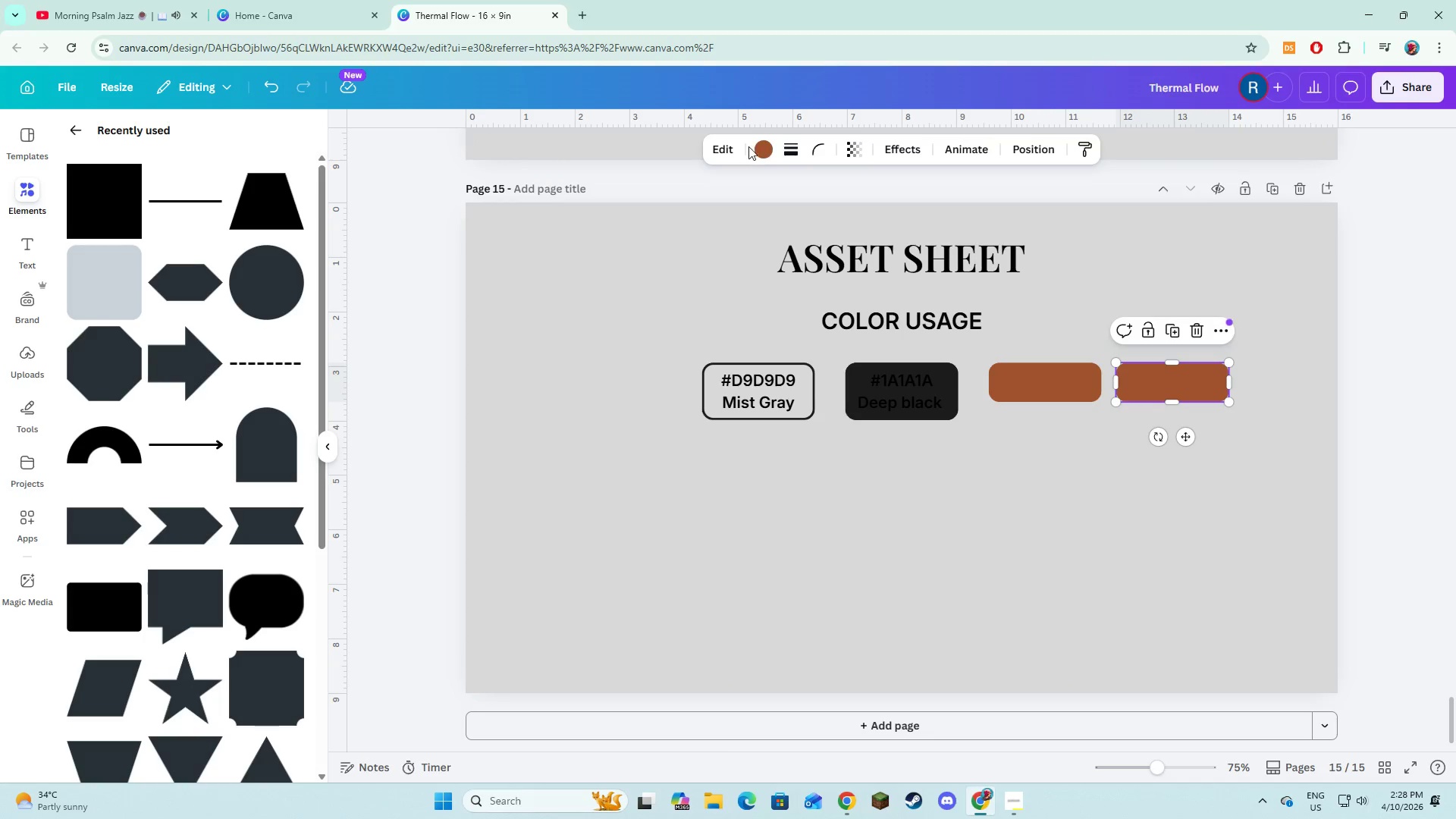 
left_click([763, 149])
 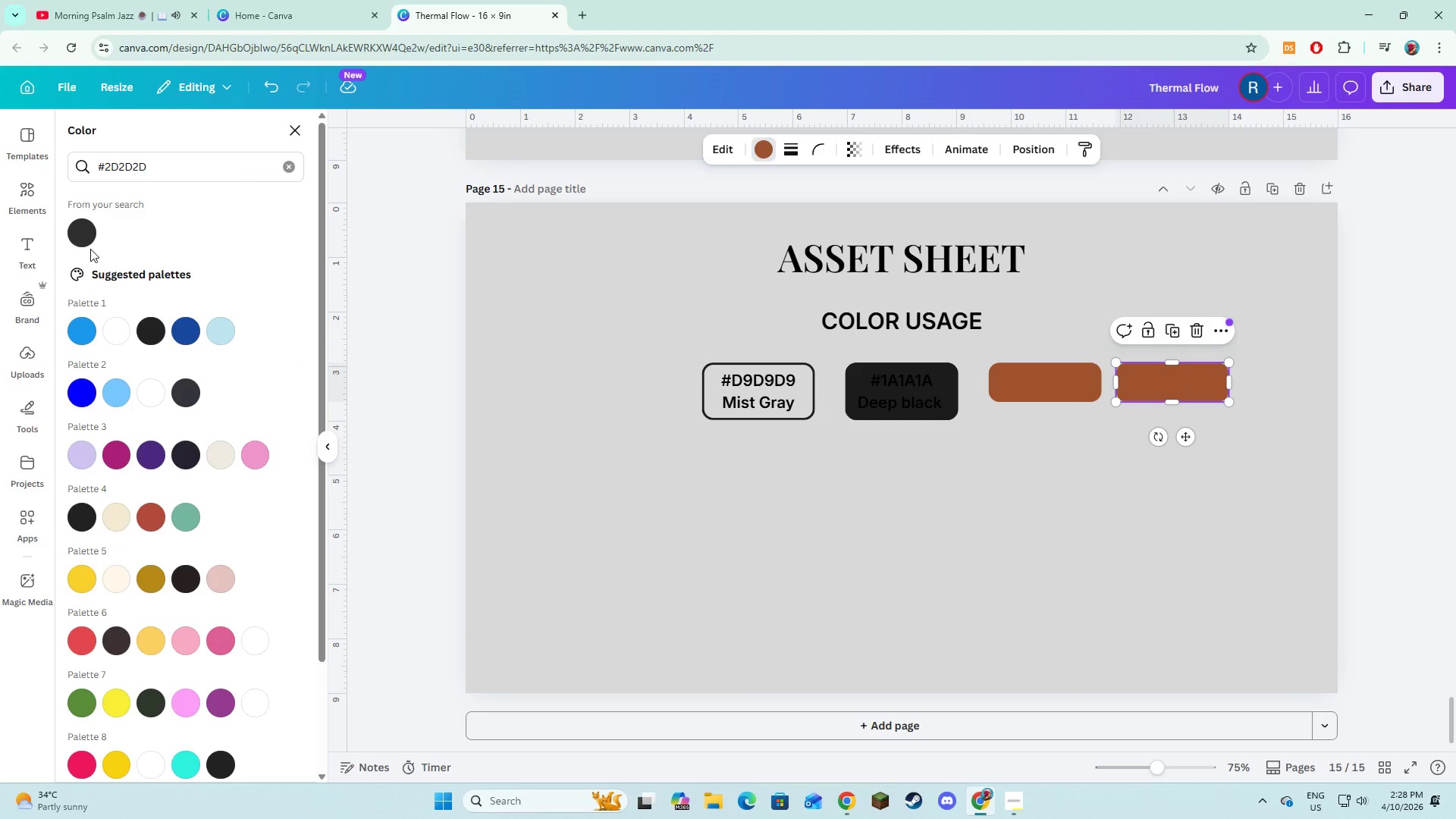 
left_click([86, 239])
 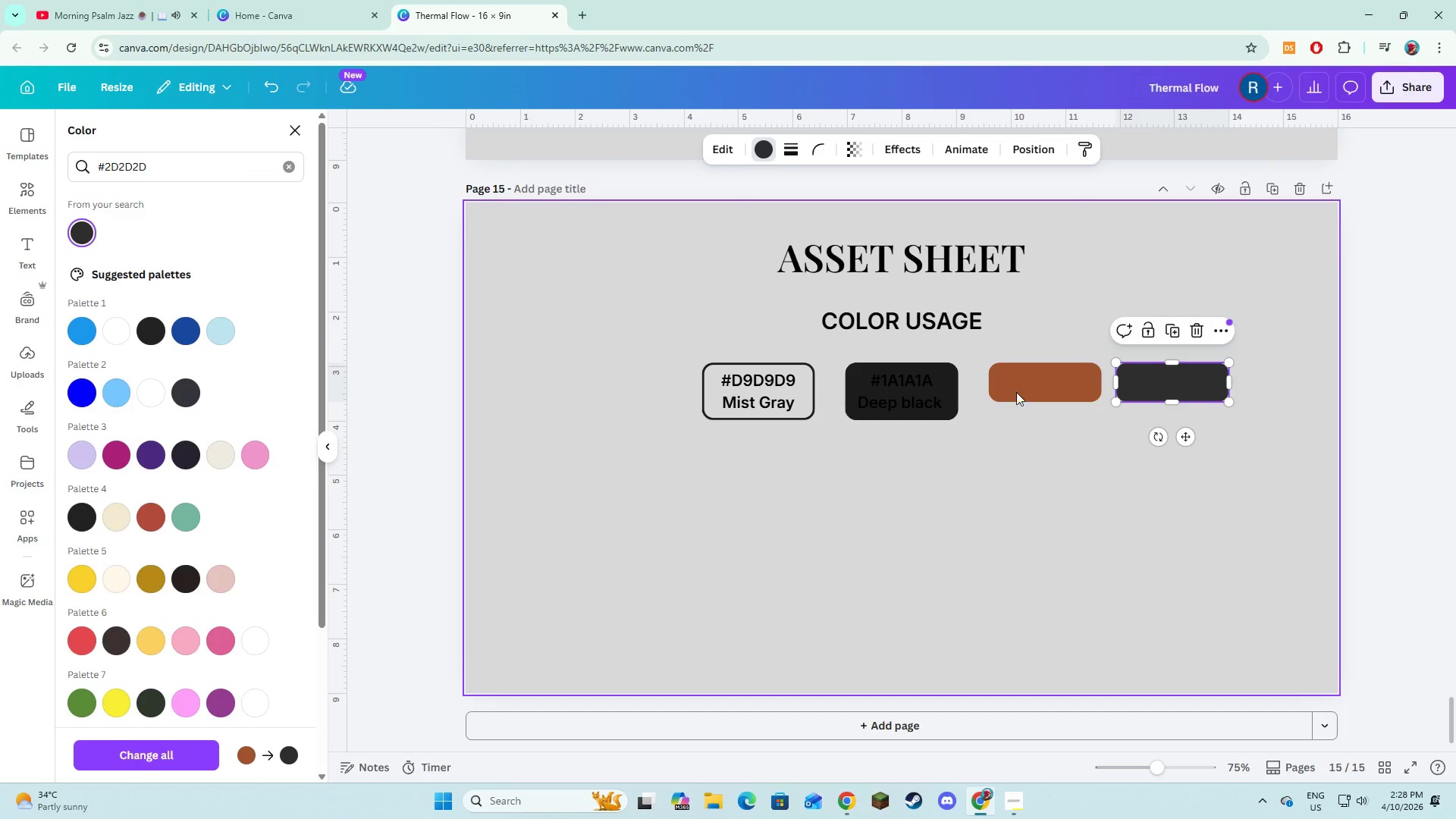 
left_click([1018, 388])
 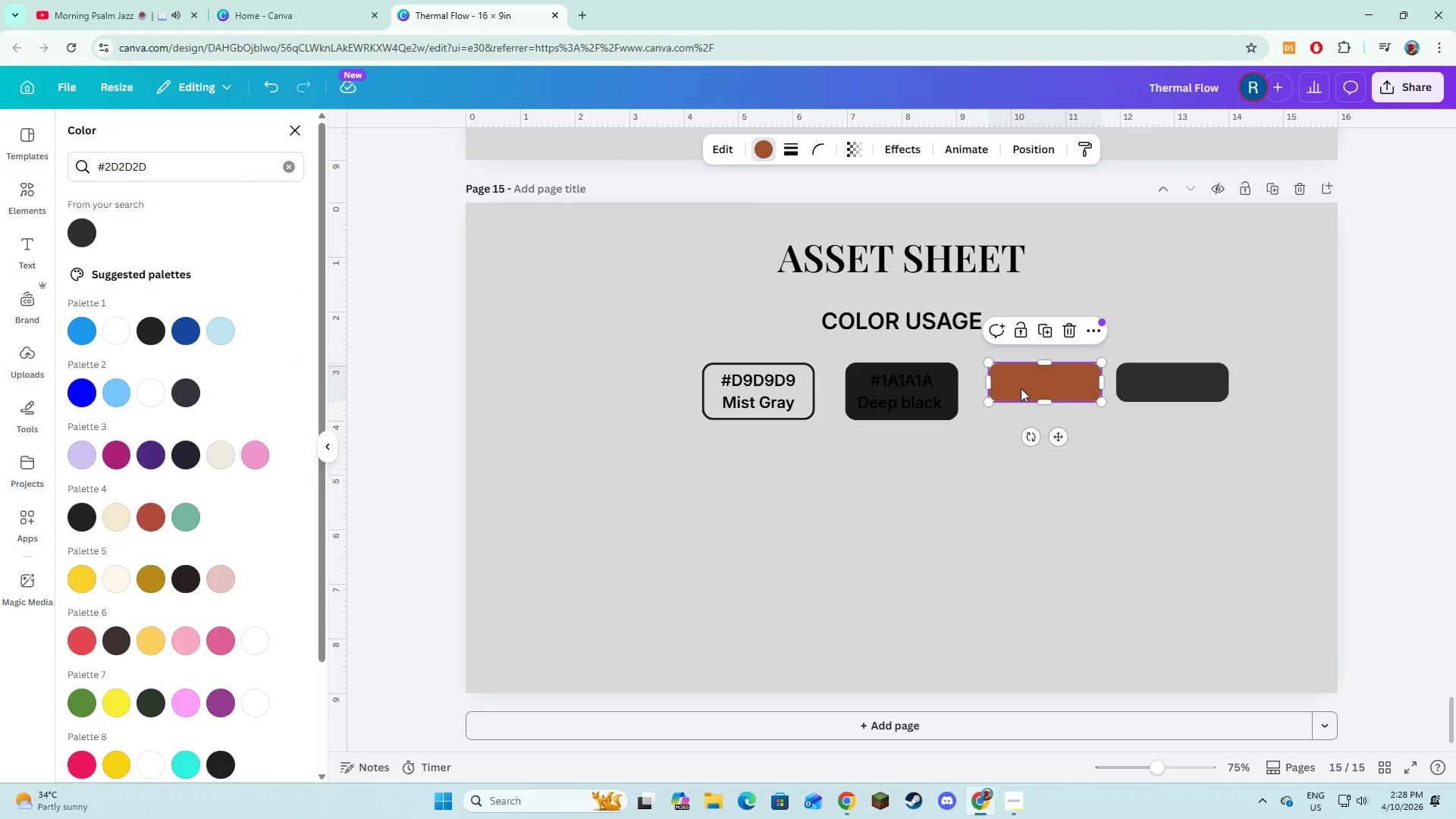 
double_click([1021, 388])
 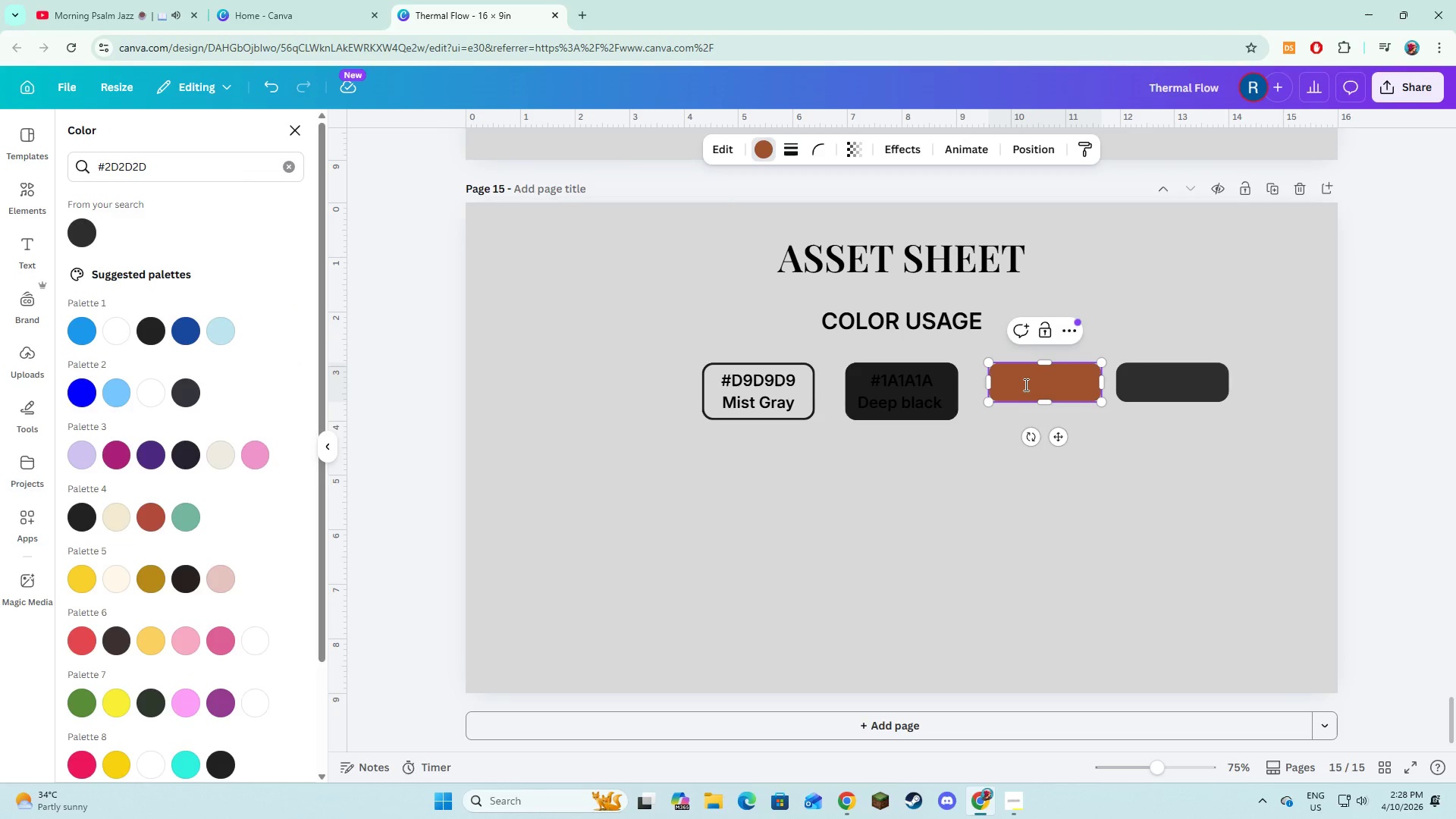 
key(Shift+3)
 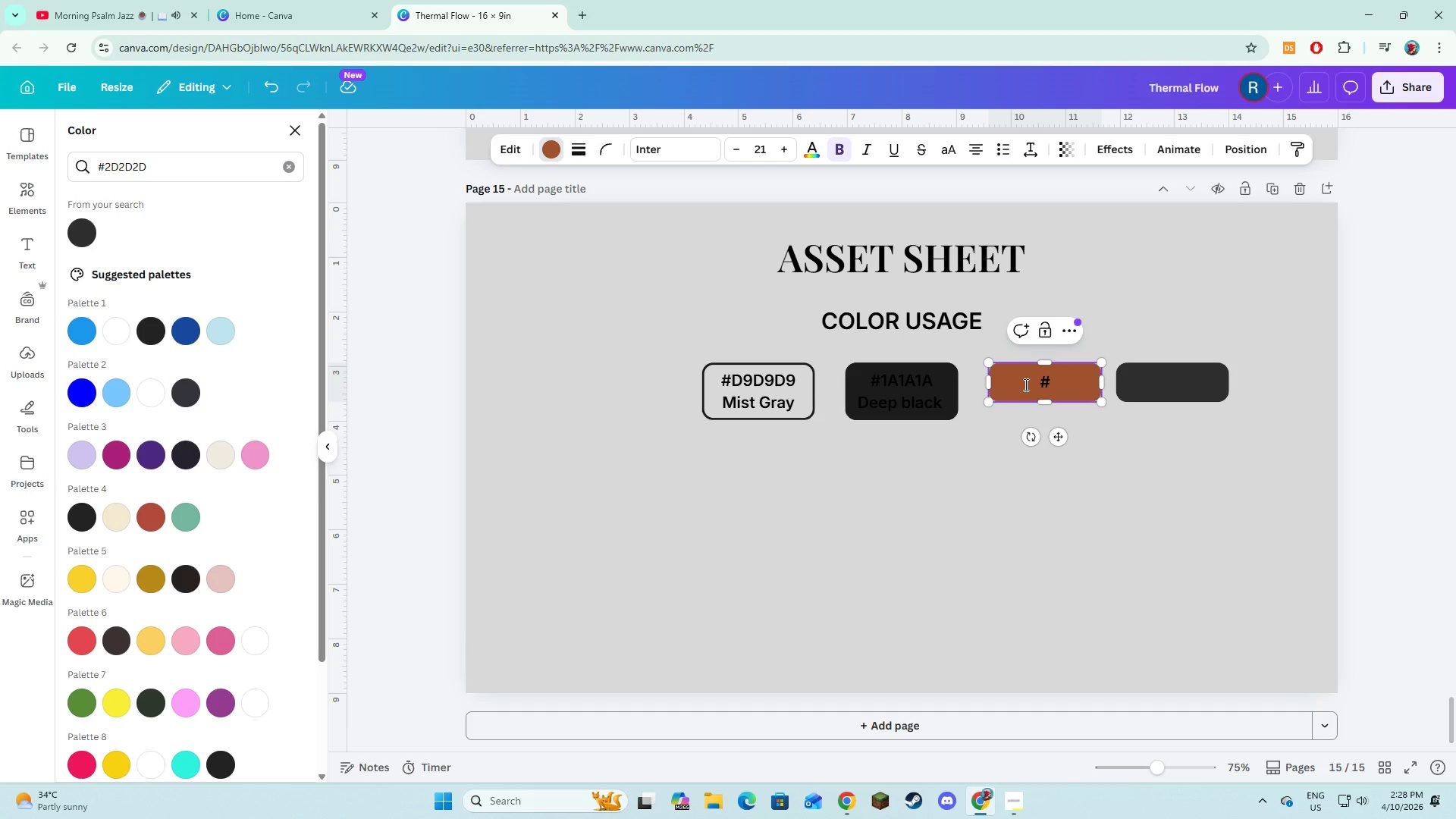 
wait(7.91)
 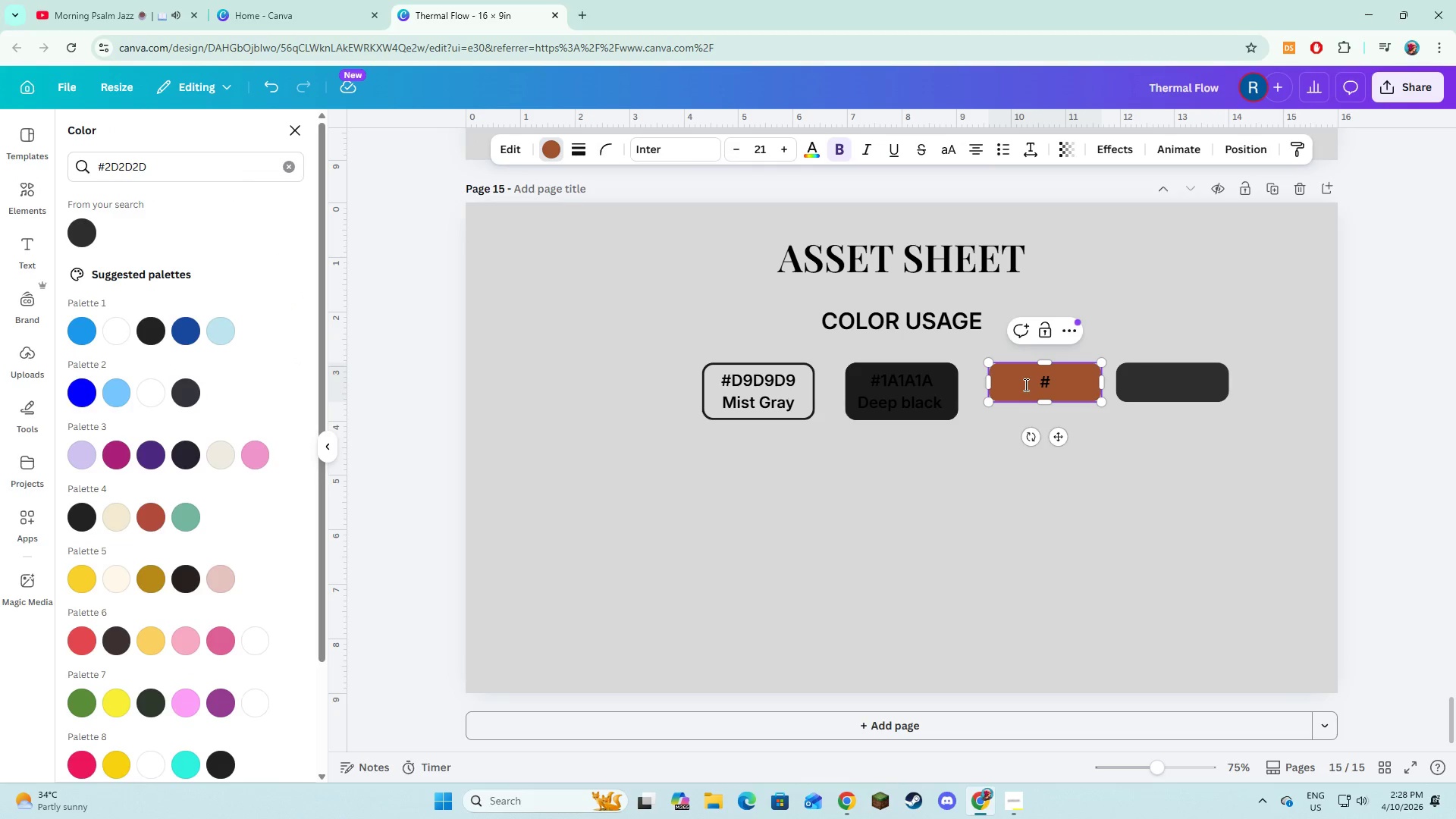 
type(a)
key(Backspace)
type(A0)
key(Backspace)
type(053)
key(Backspace)
type(22D)
 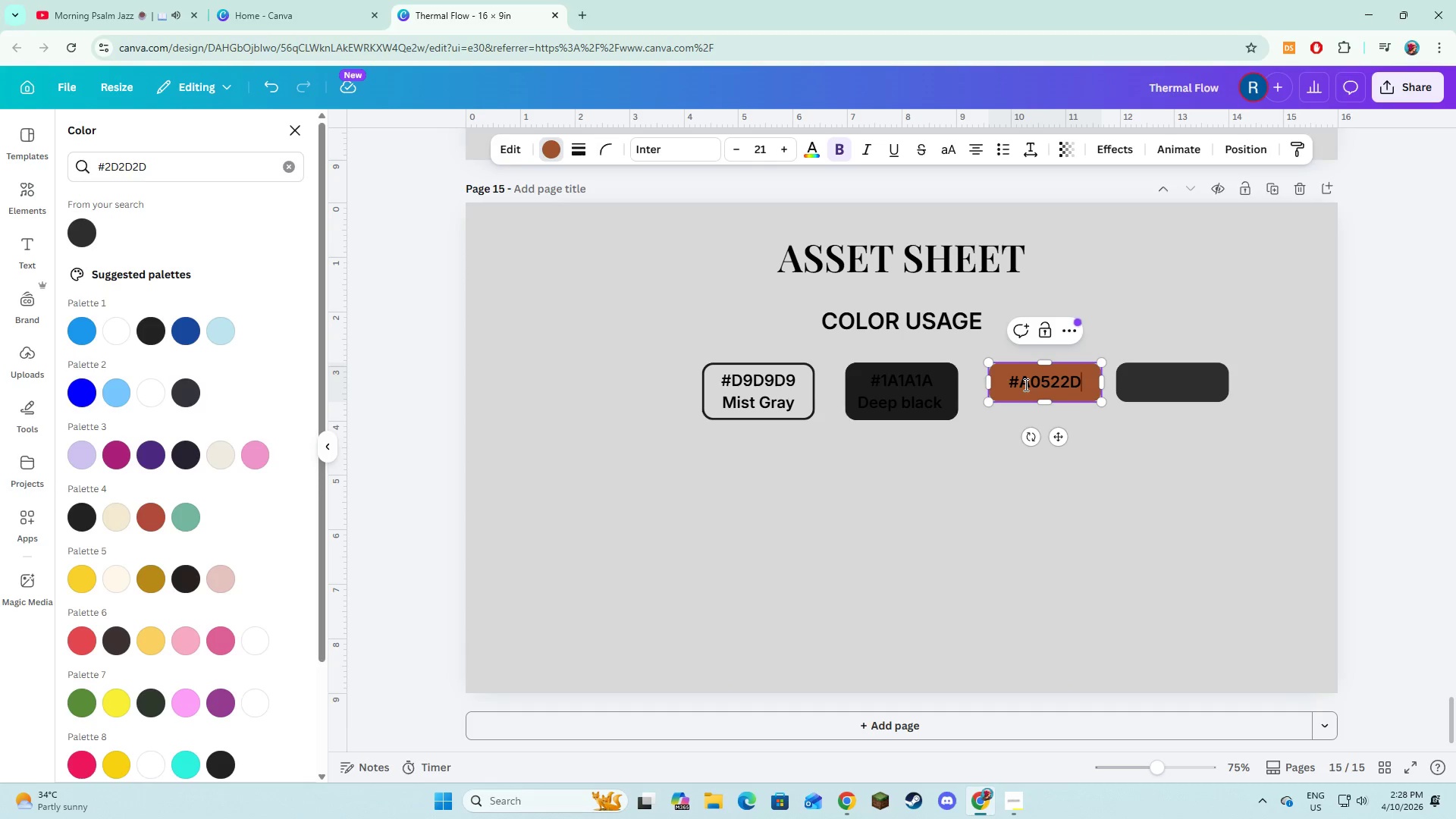 
key(Enter)
 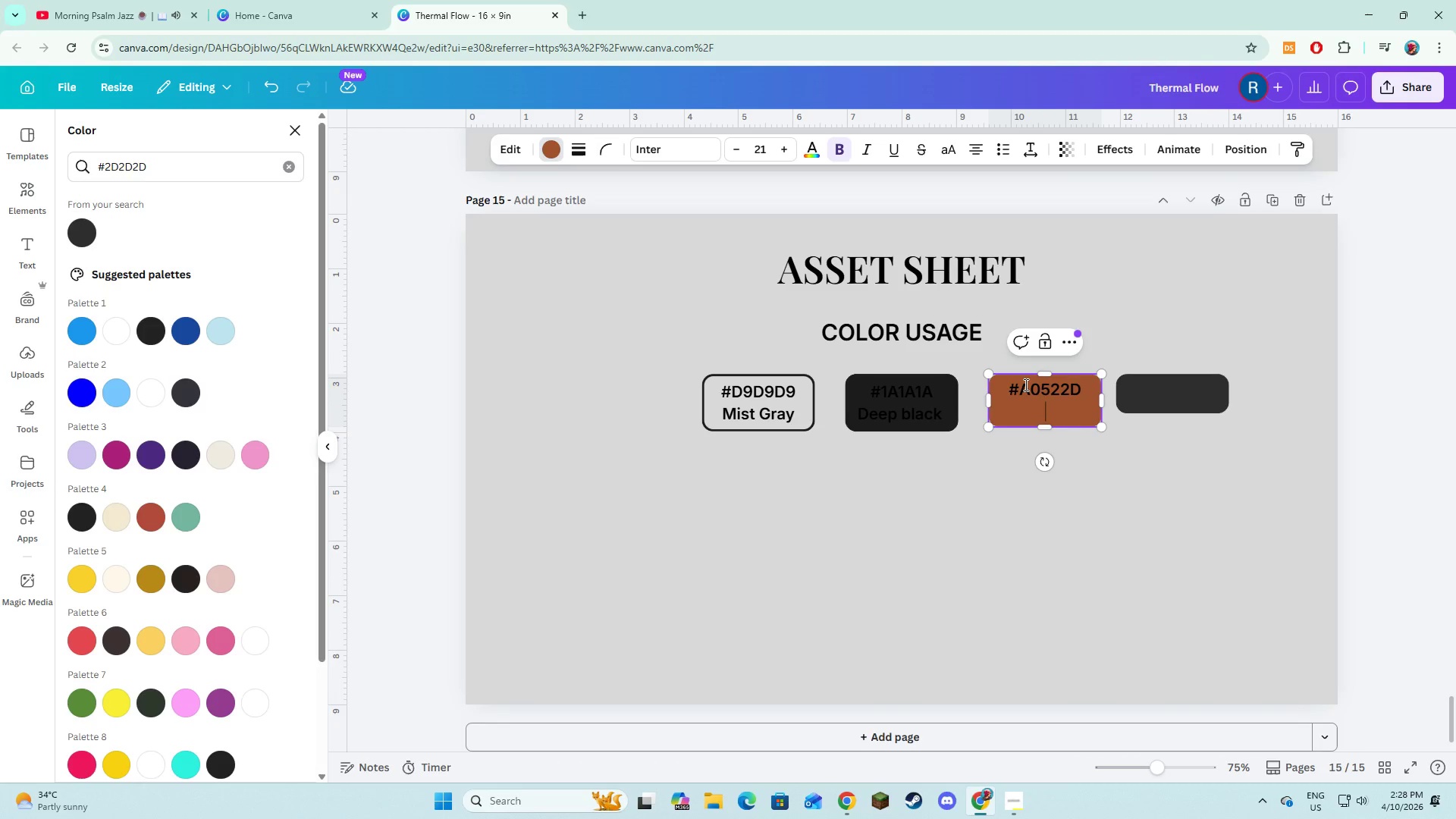 
type(BRUN)
key(Backspace)
key(Backspace)
key(Backspace)
type(URN SIENNA)
 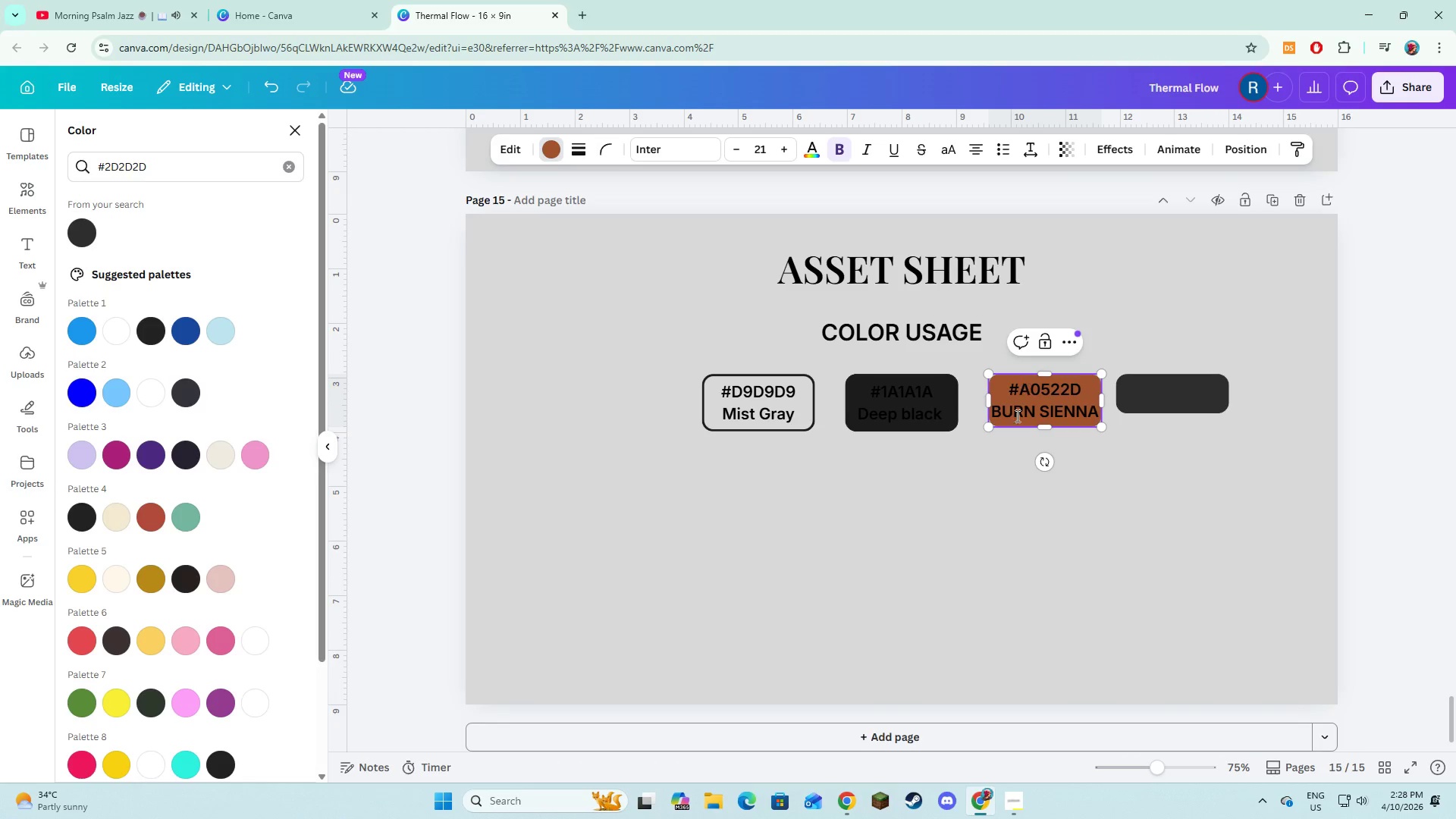 
left_click([1009, 454])
 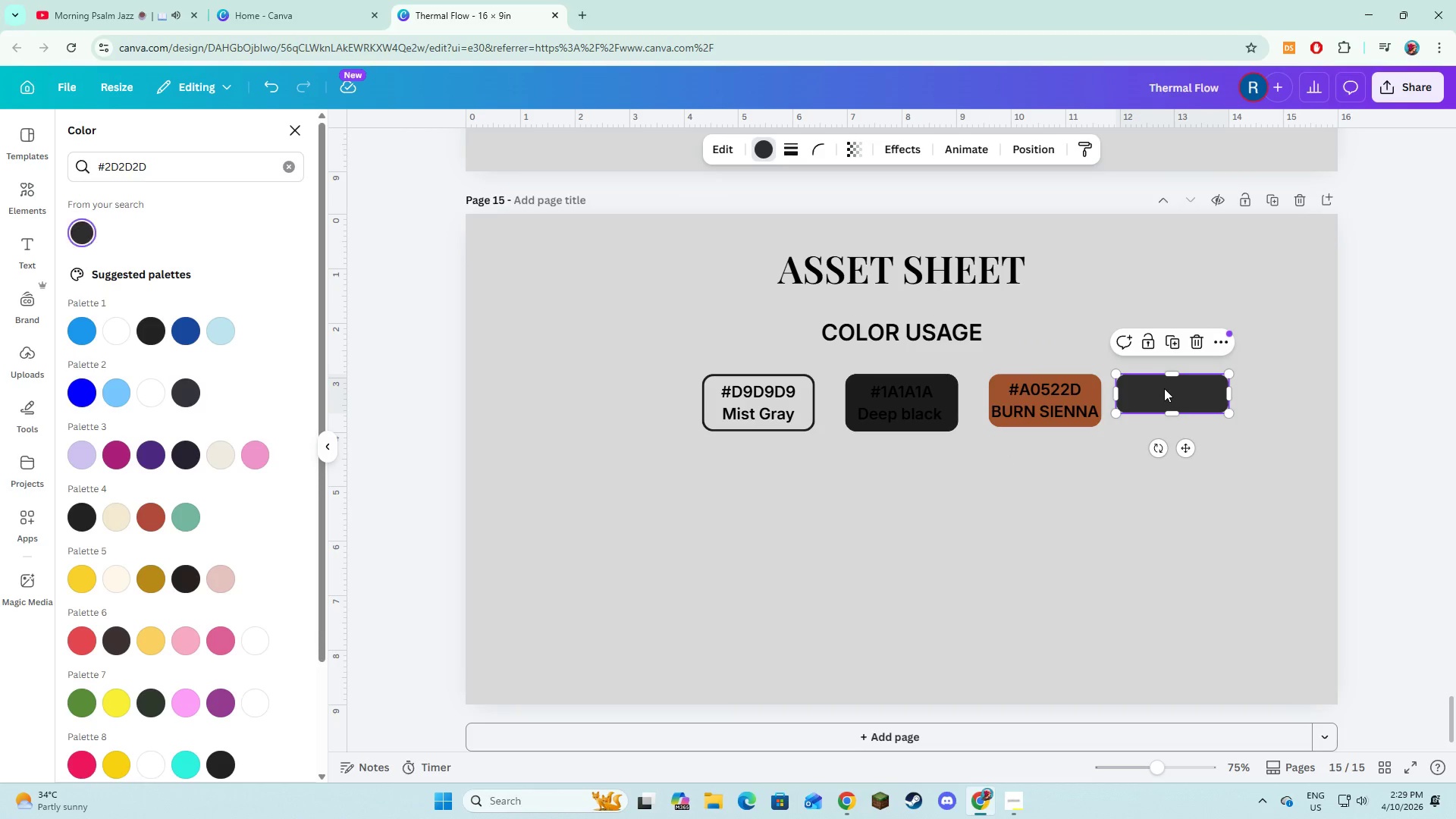 
double_click([1165, 391])
 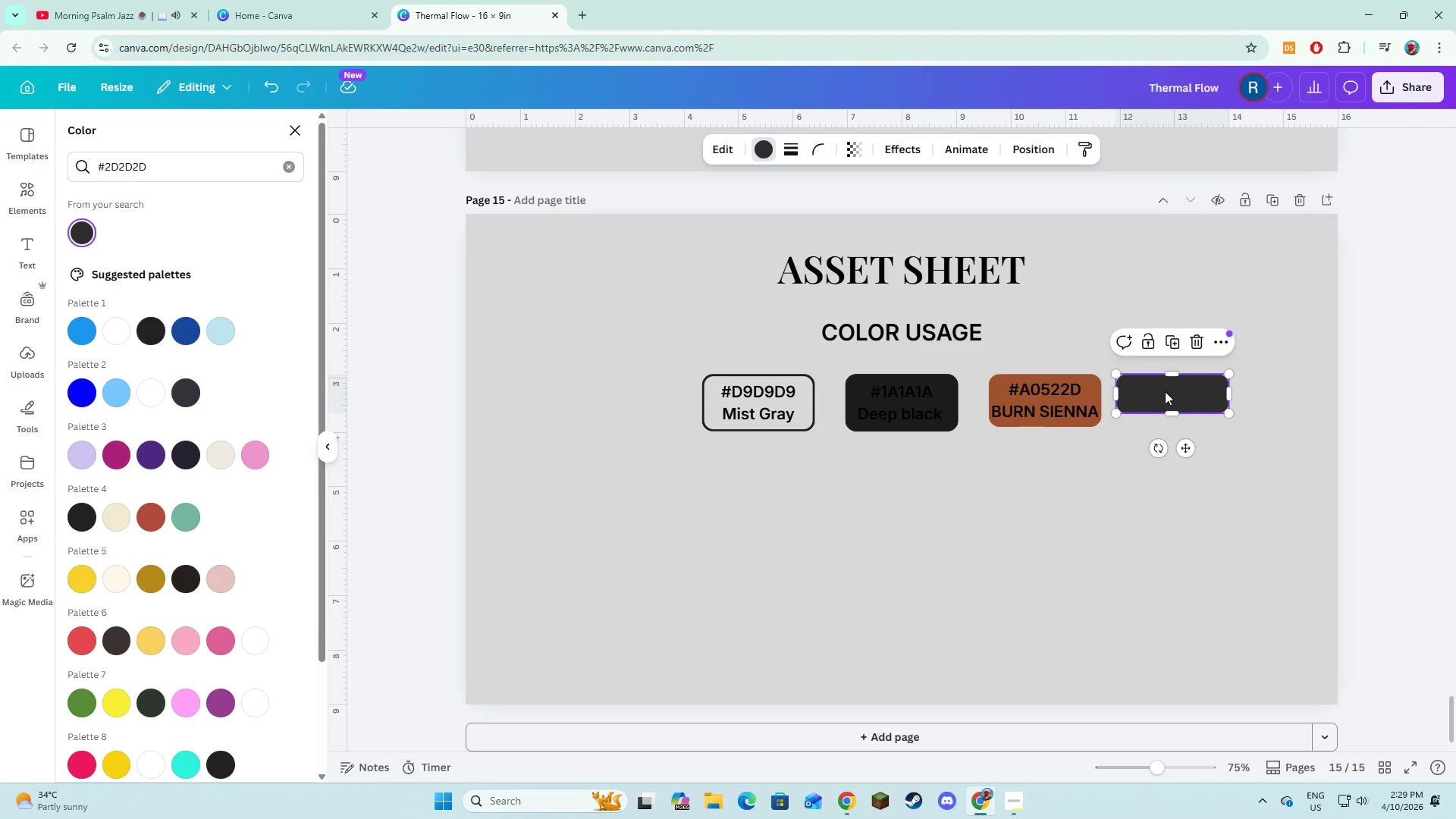 
triple_click([1165, 391])
 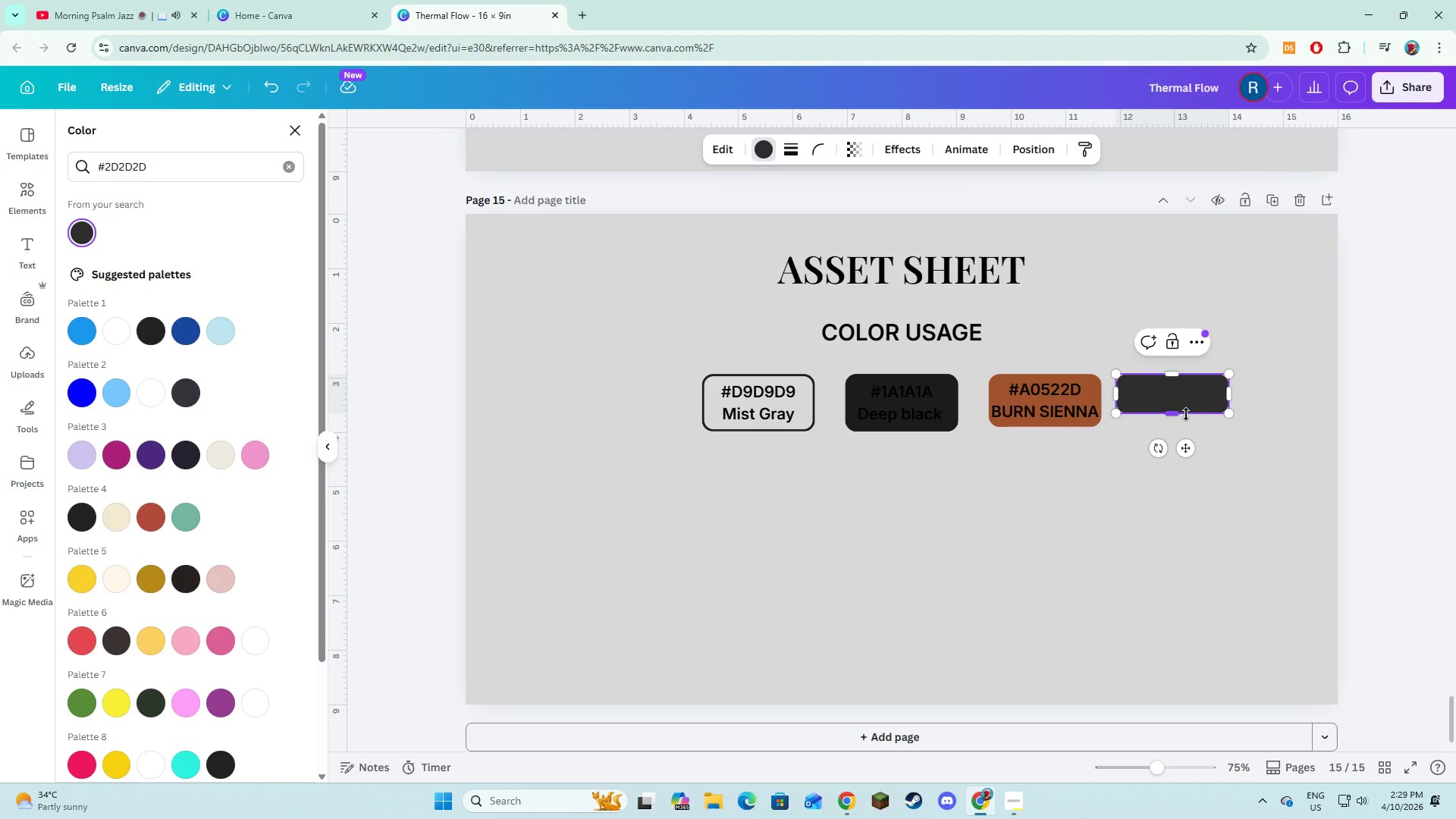 
left_click([1178, 394])
 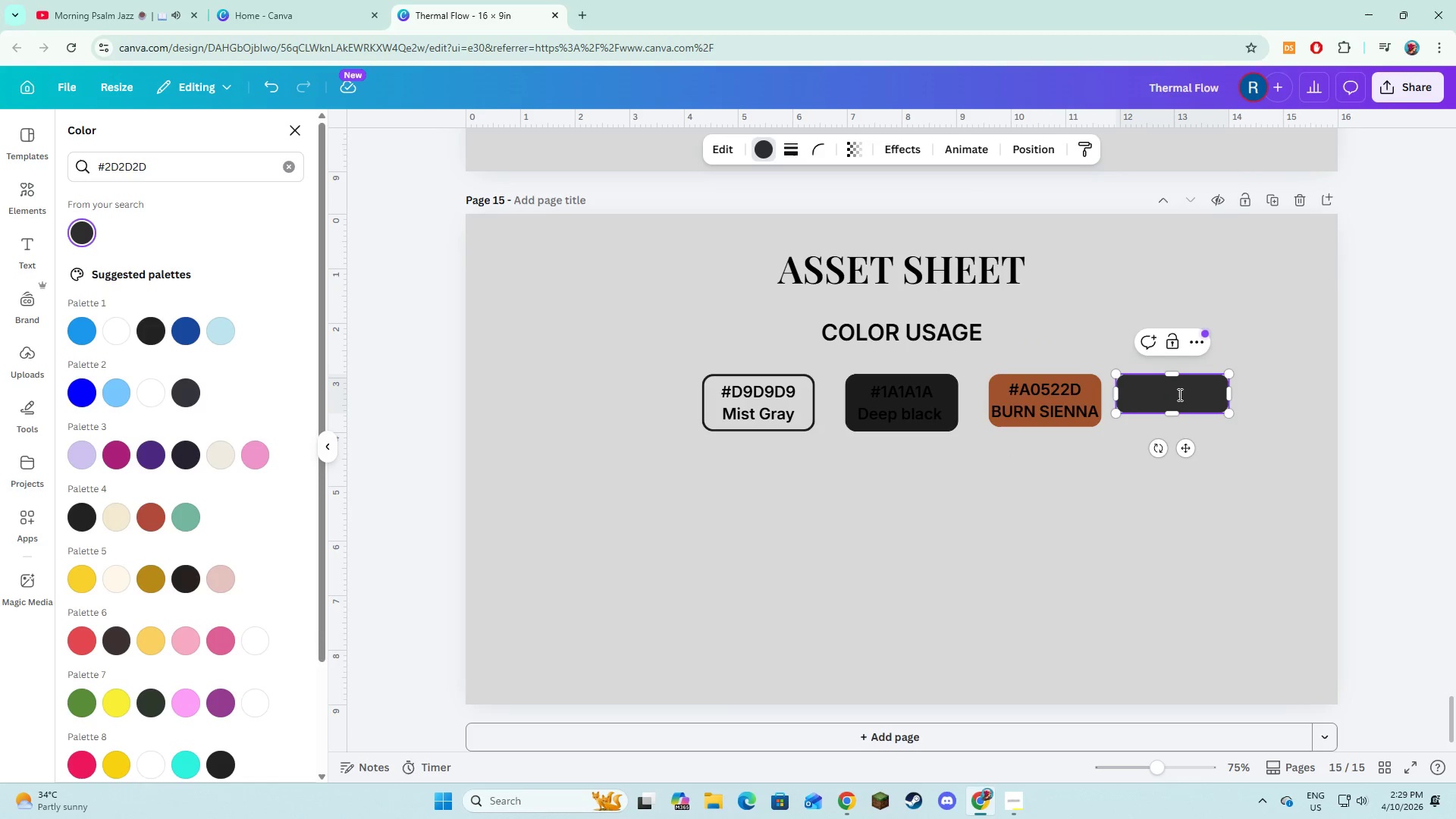 
type(#2d=D)
key(Backspace)
key(Backspace)
key(Backspace)
type(D2D2D2)
key(Backspace)
 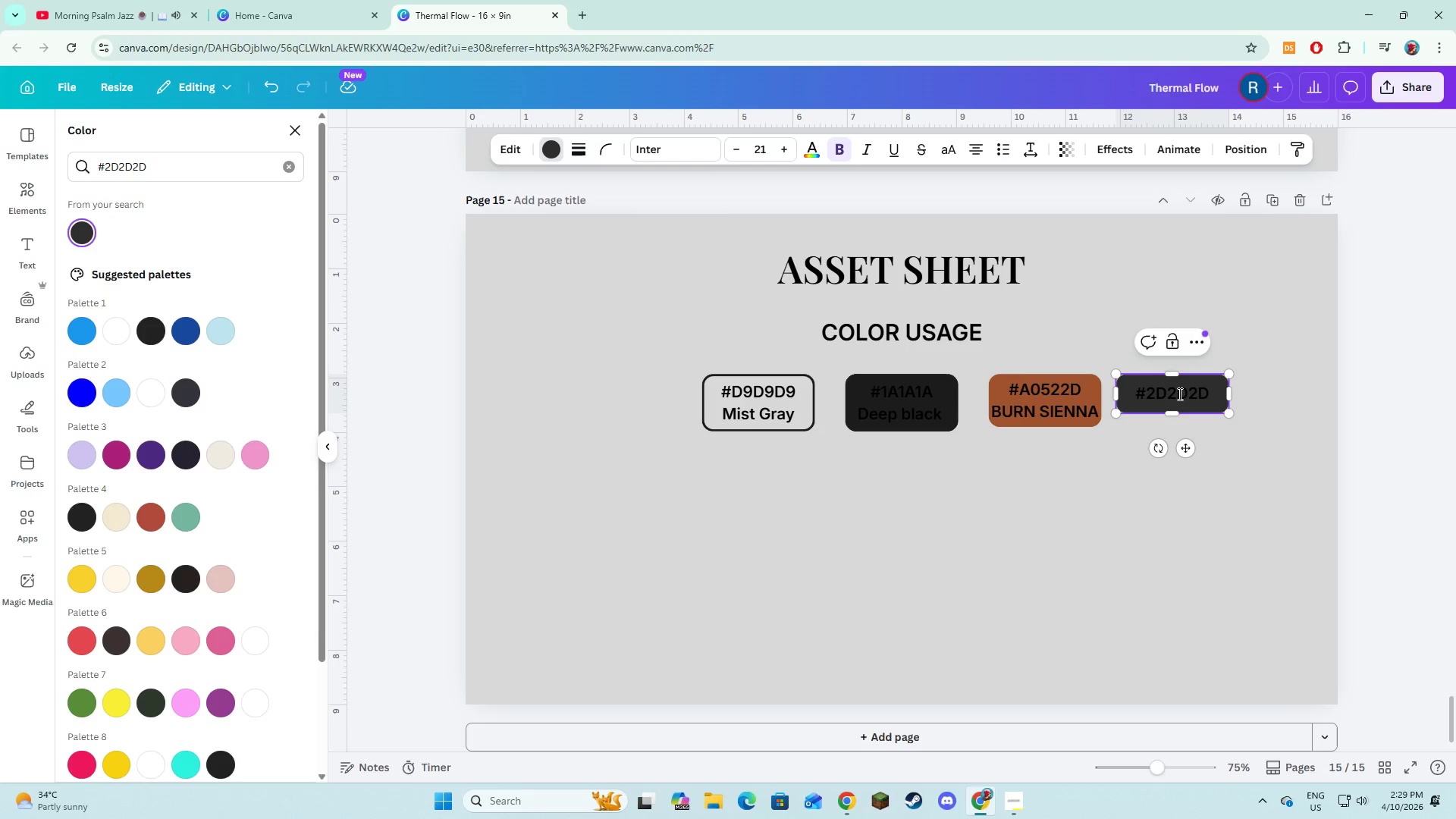 
key(Enter)
 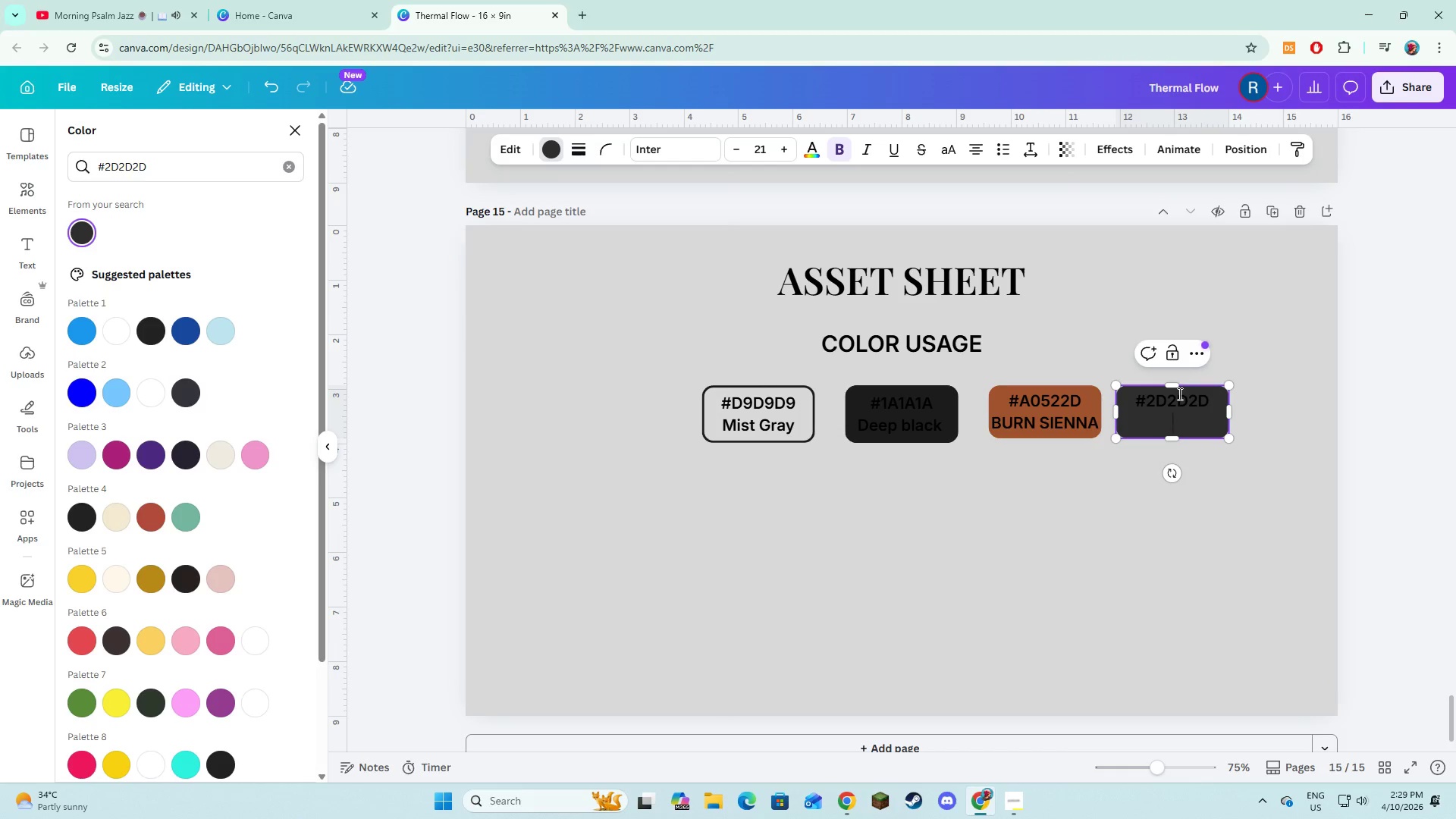 
type(CHARCOAL)
 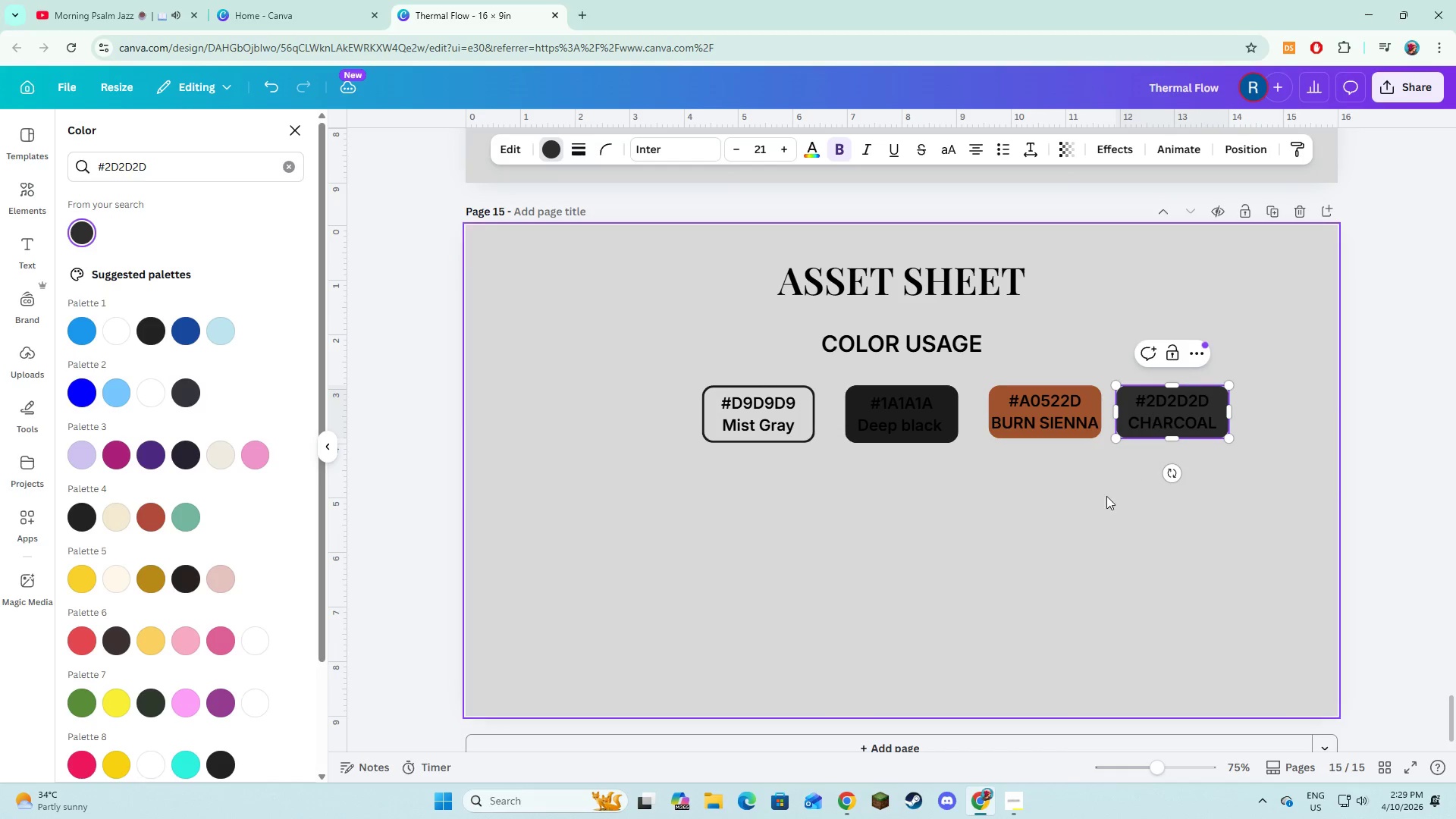 
left_click([991, 469])
 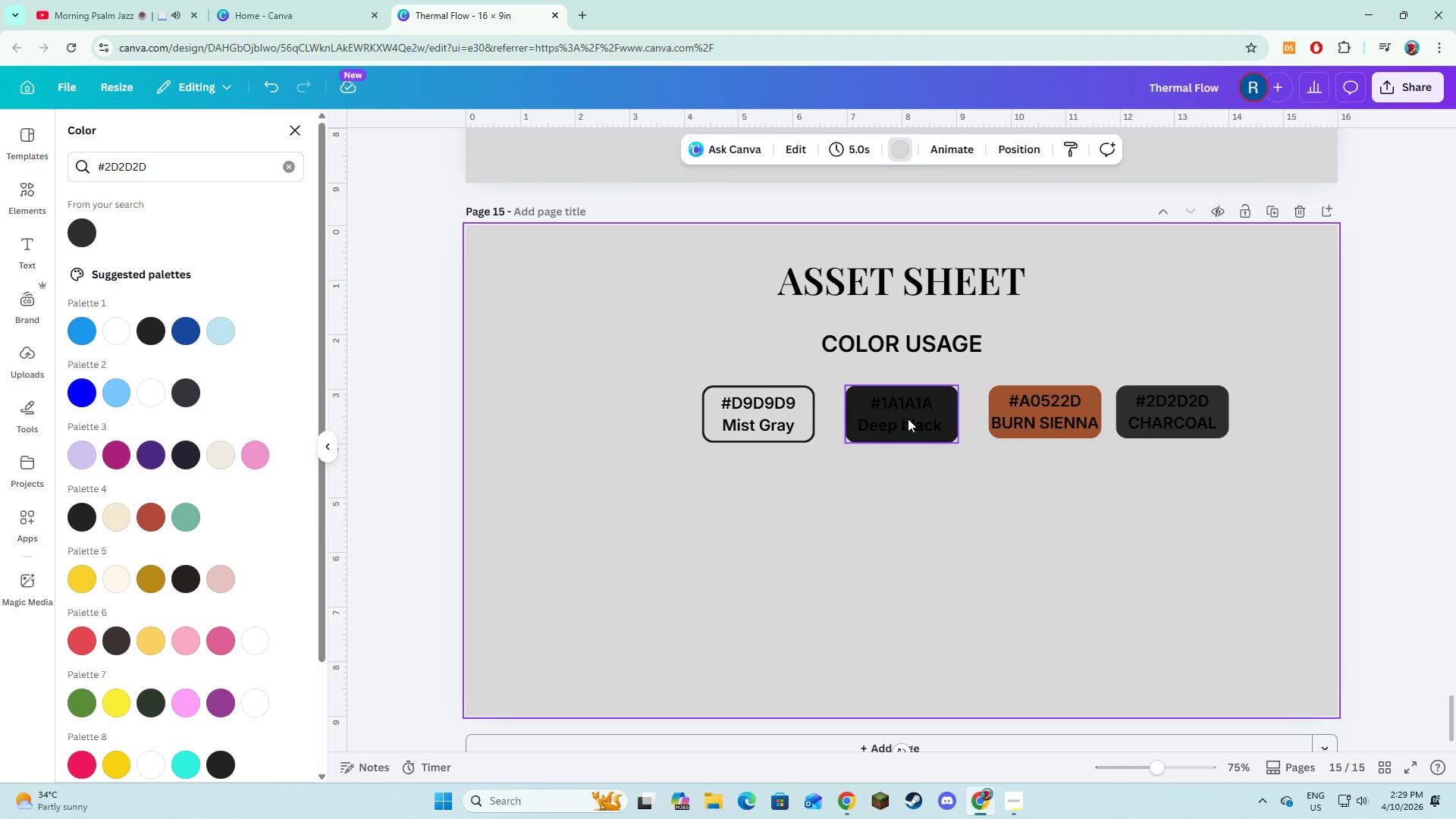 
double_click([908, 419])
 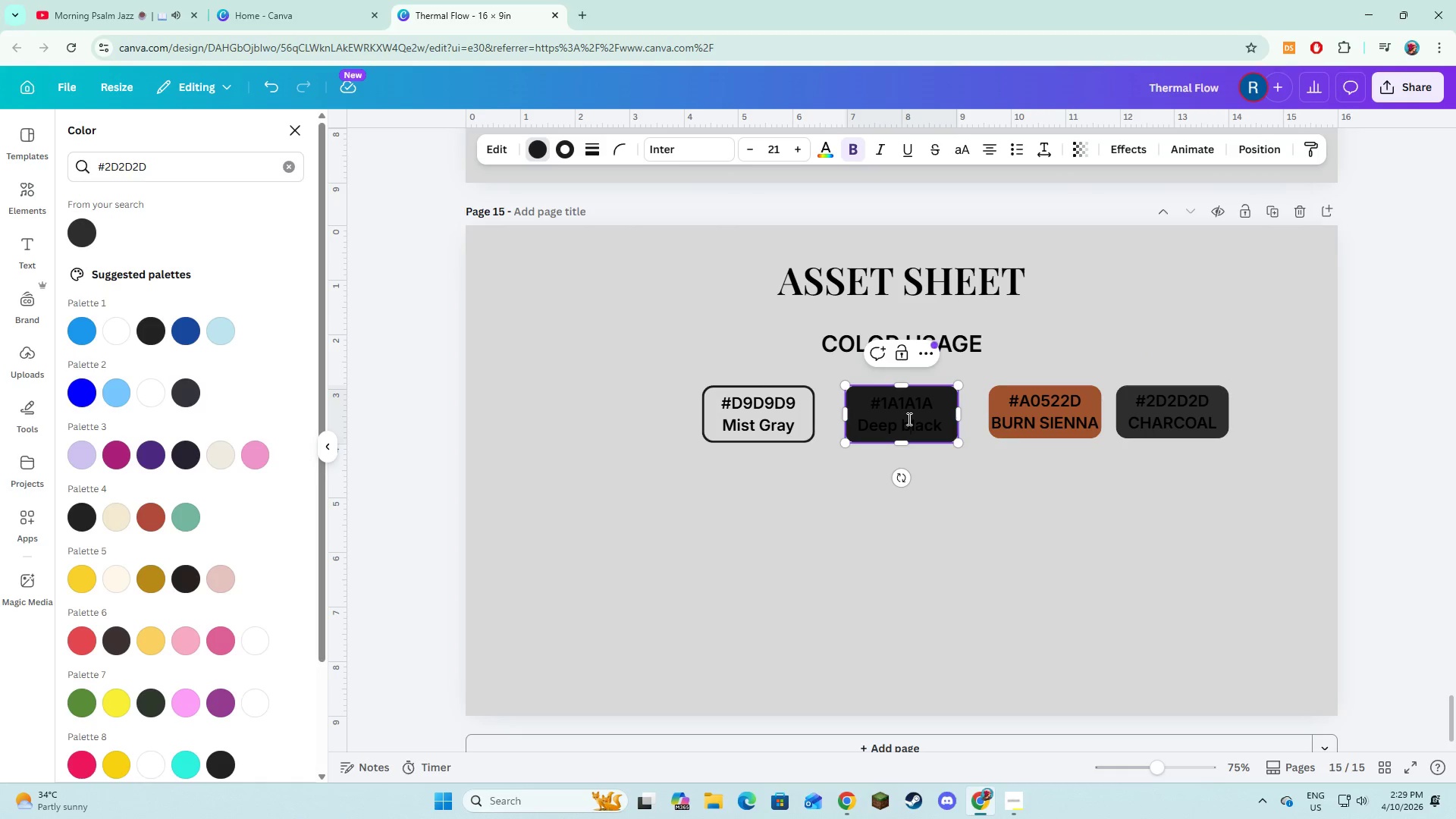 
key(Control+A)
 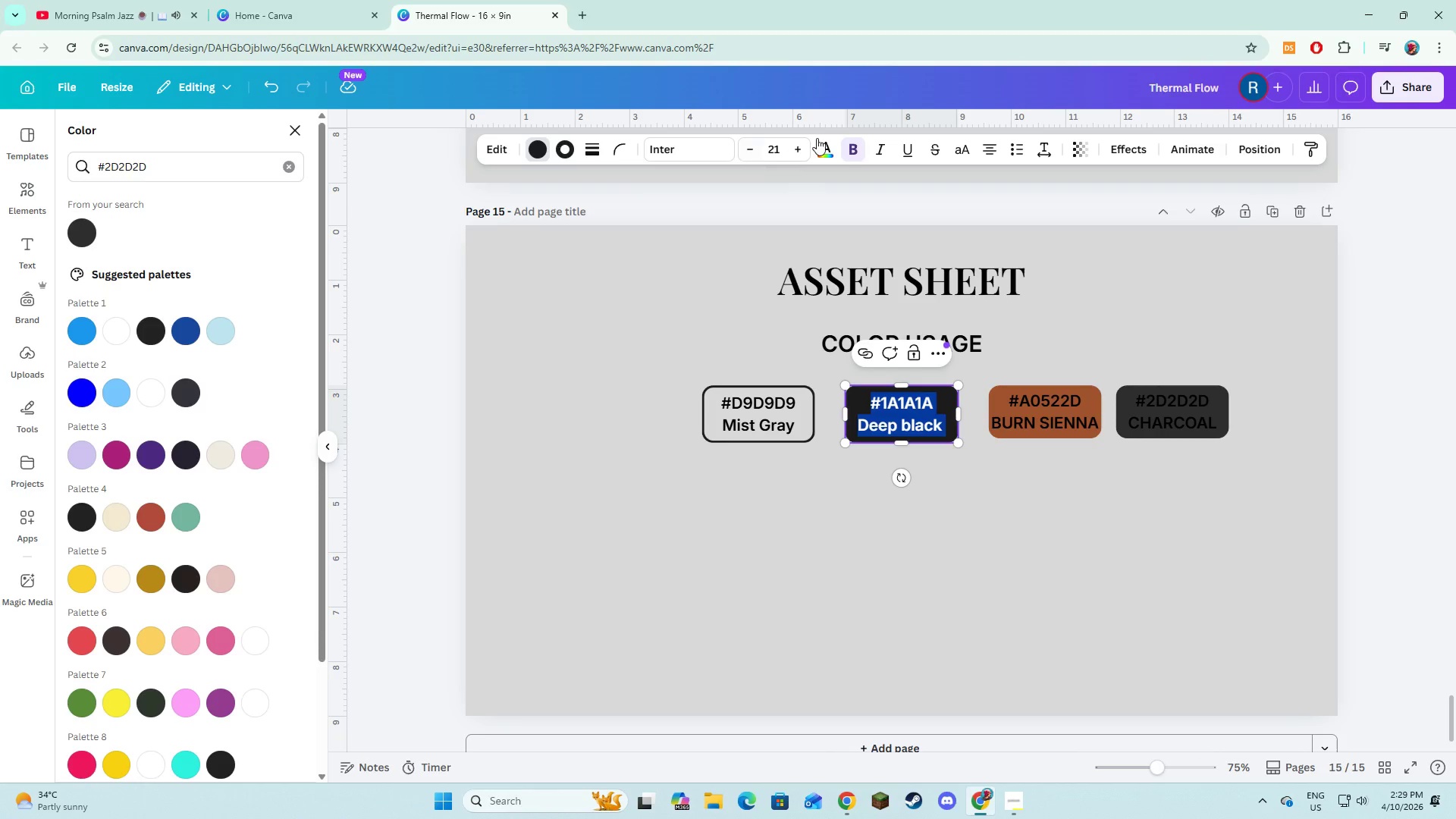 
left_click([823, 146])
 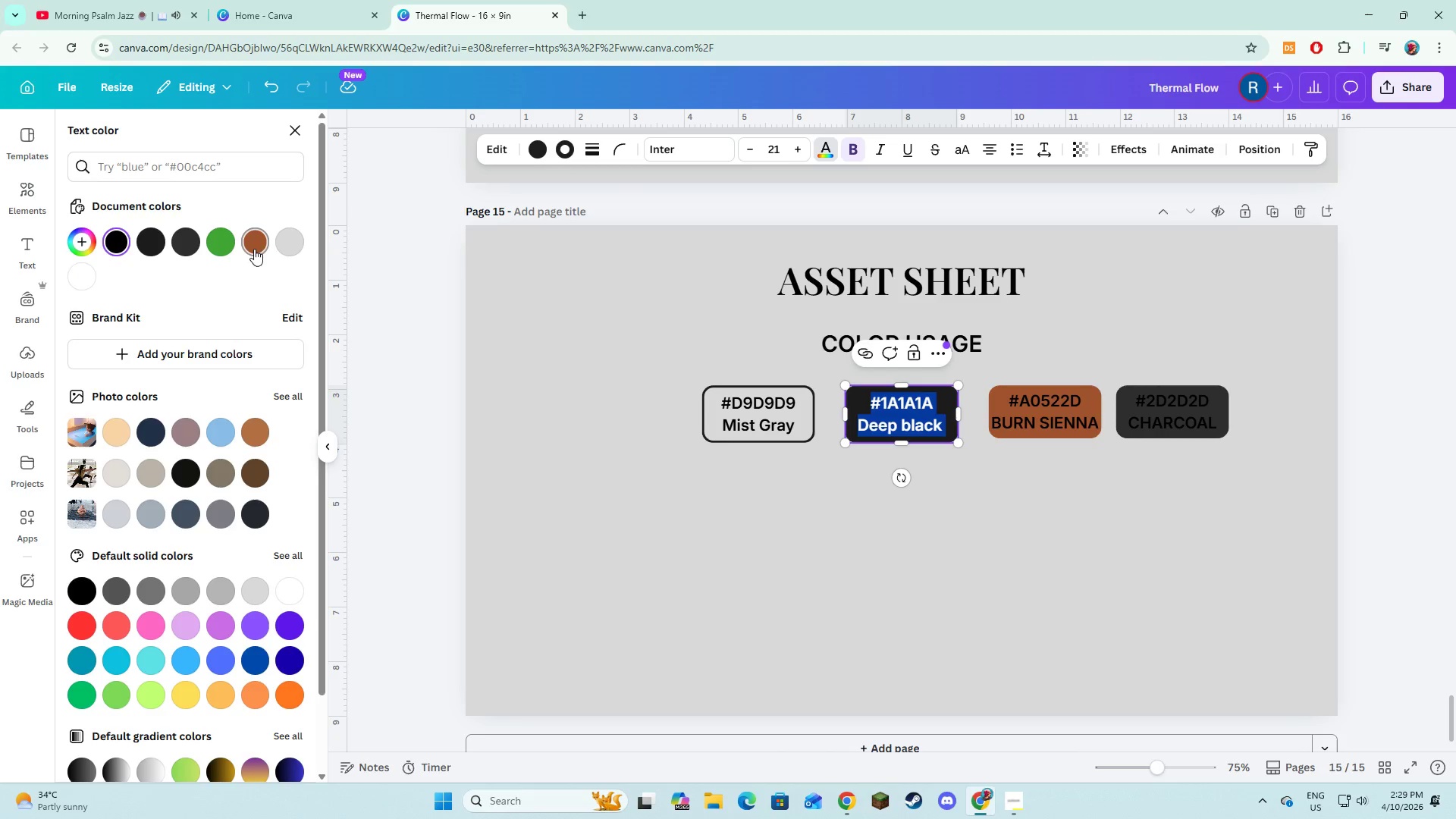 
left_click([281, 243])
 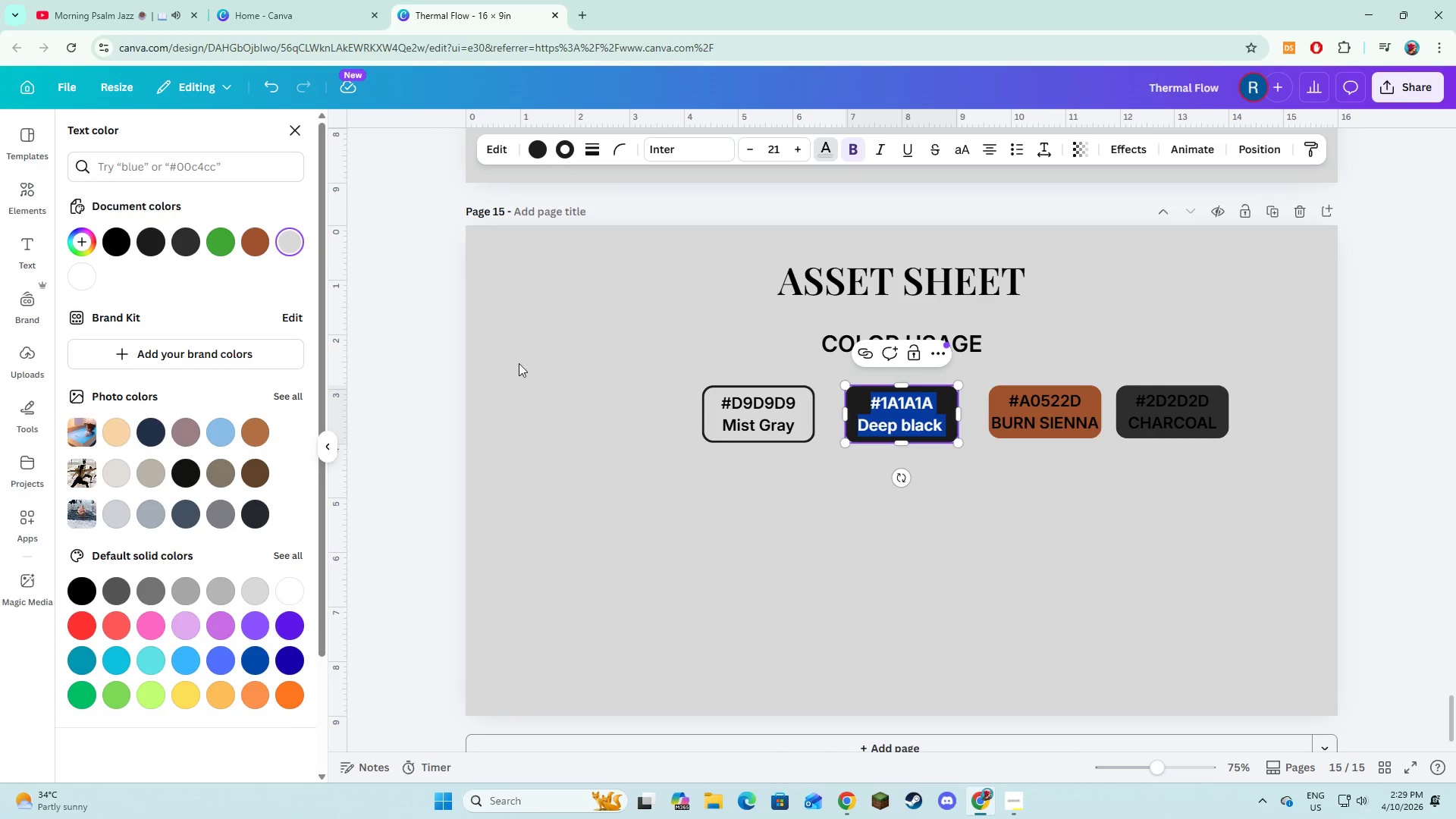 
left_click([693, 567])
 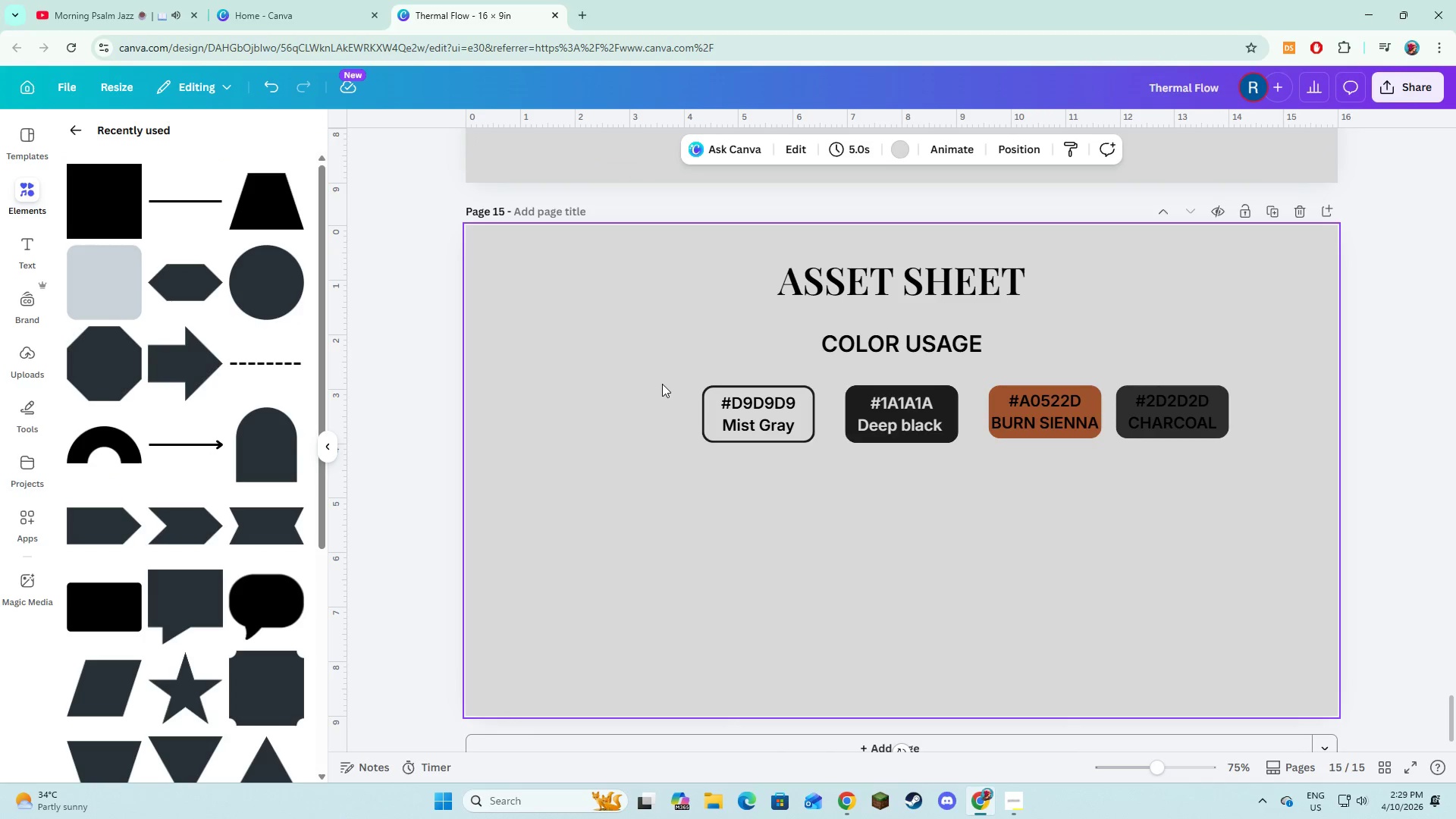 
left_click_drag(start_coordinate=[647, 372], to_coordinate=[1200, 460])
 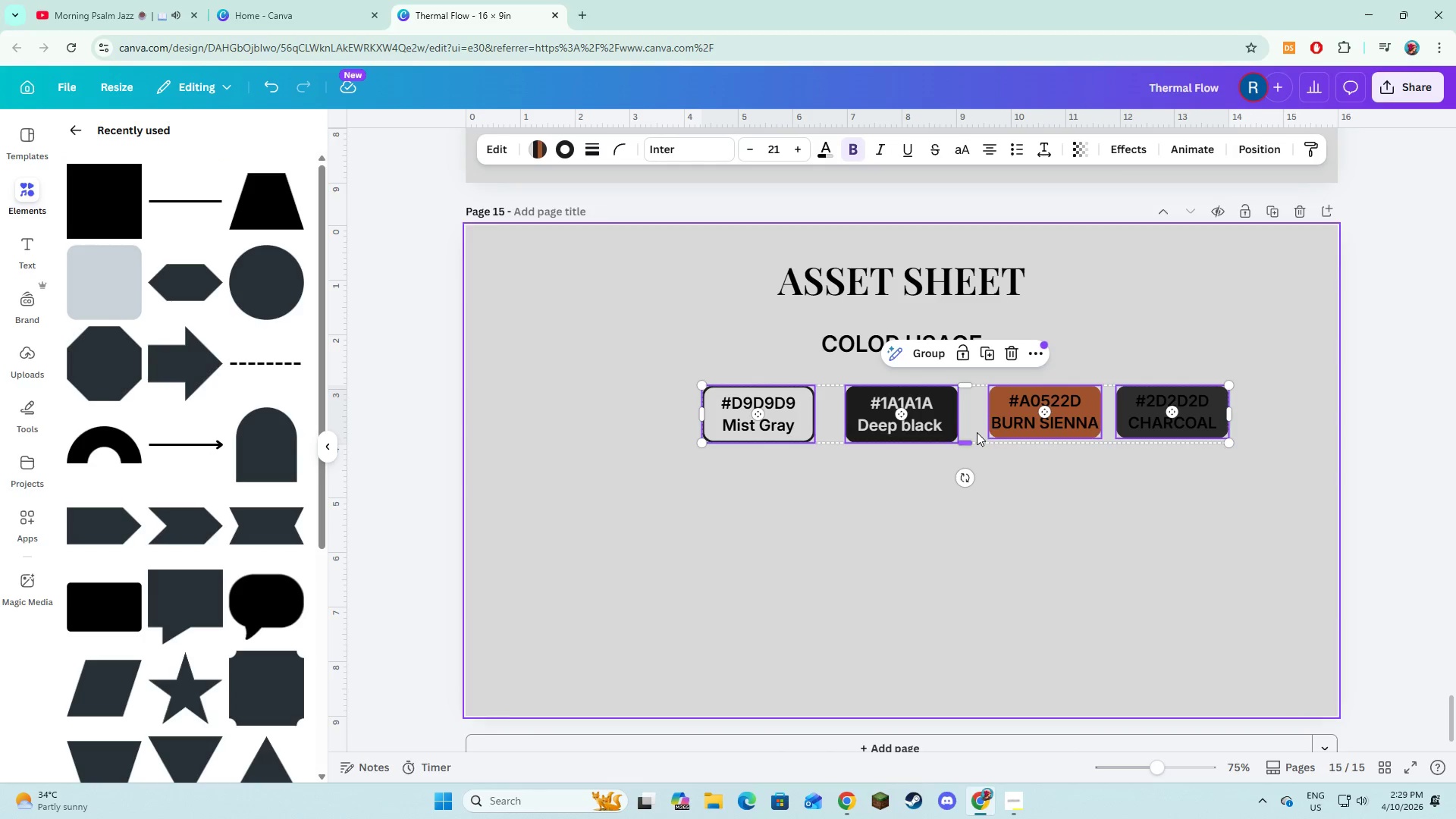 
left_click_drag(start_coordinate=[977, 432], to_coordinate=[911, 432])
 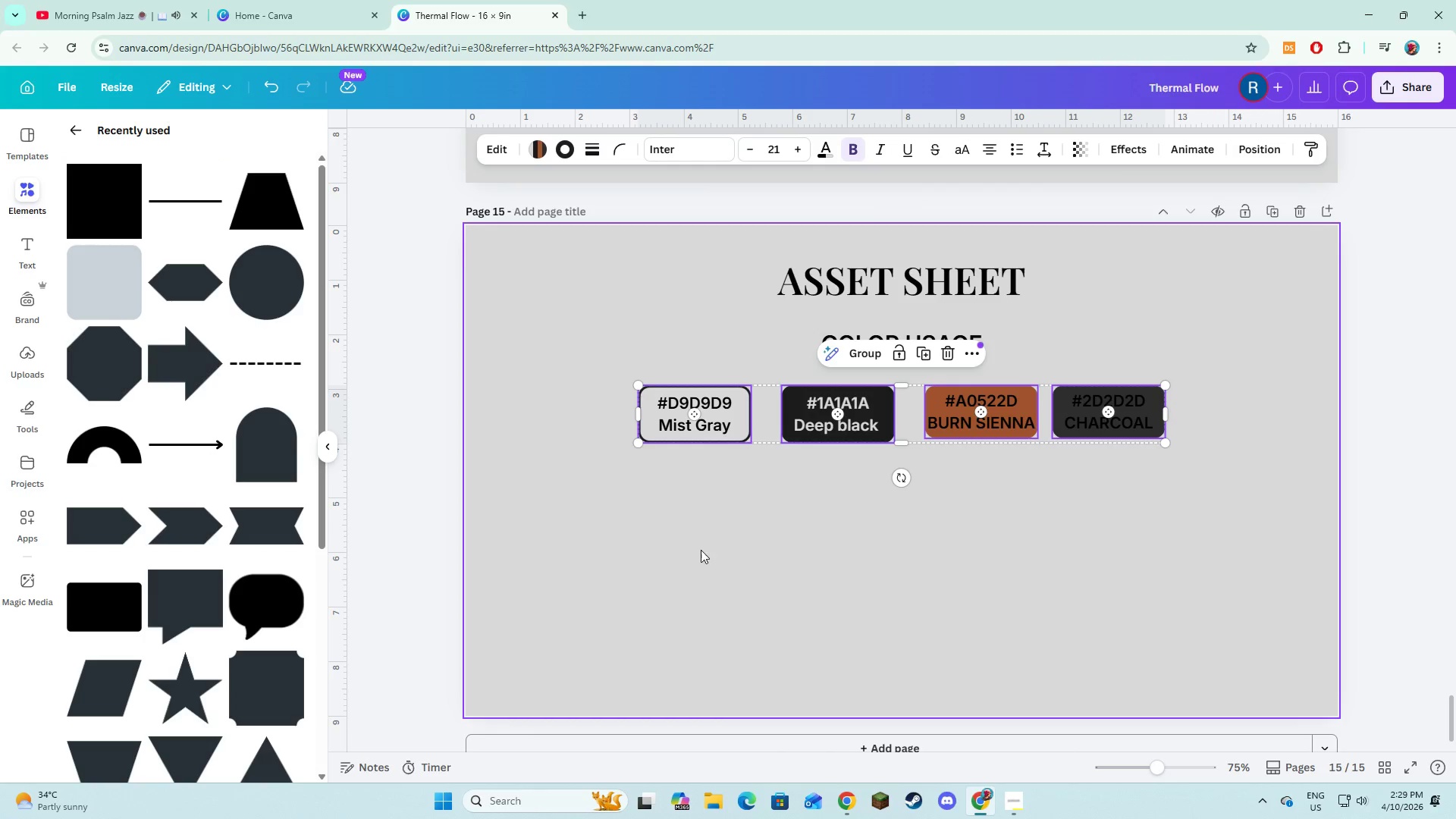 
left_click([701, 550])
 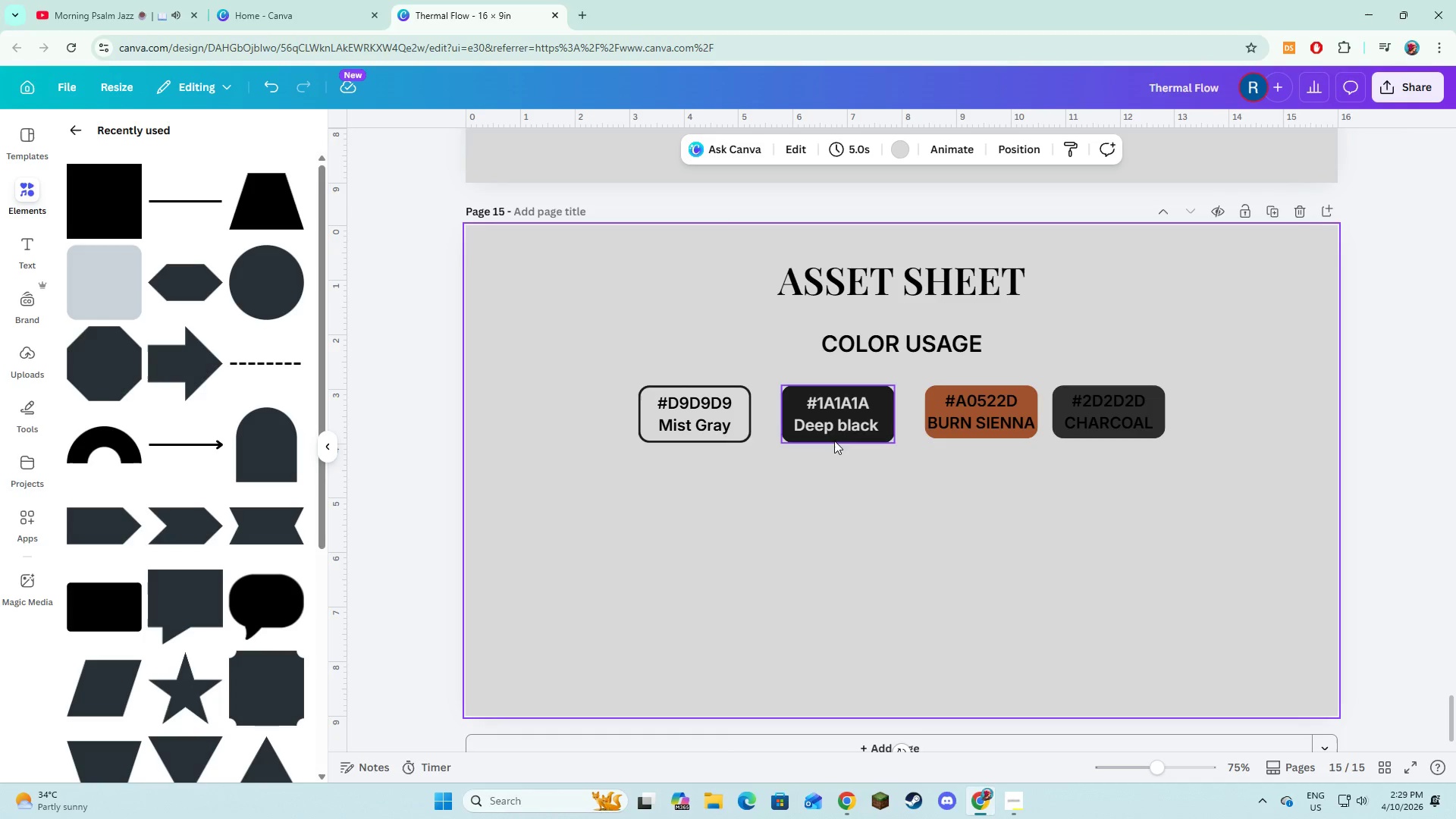 
left_click([833, 419])
 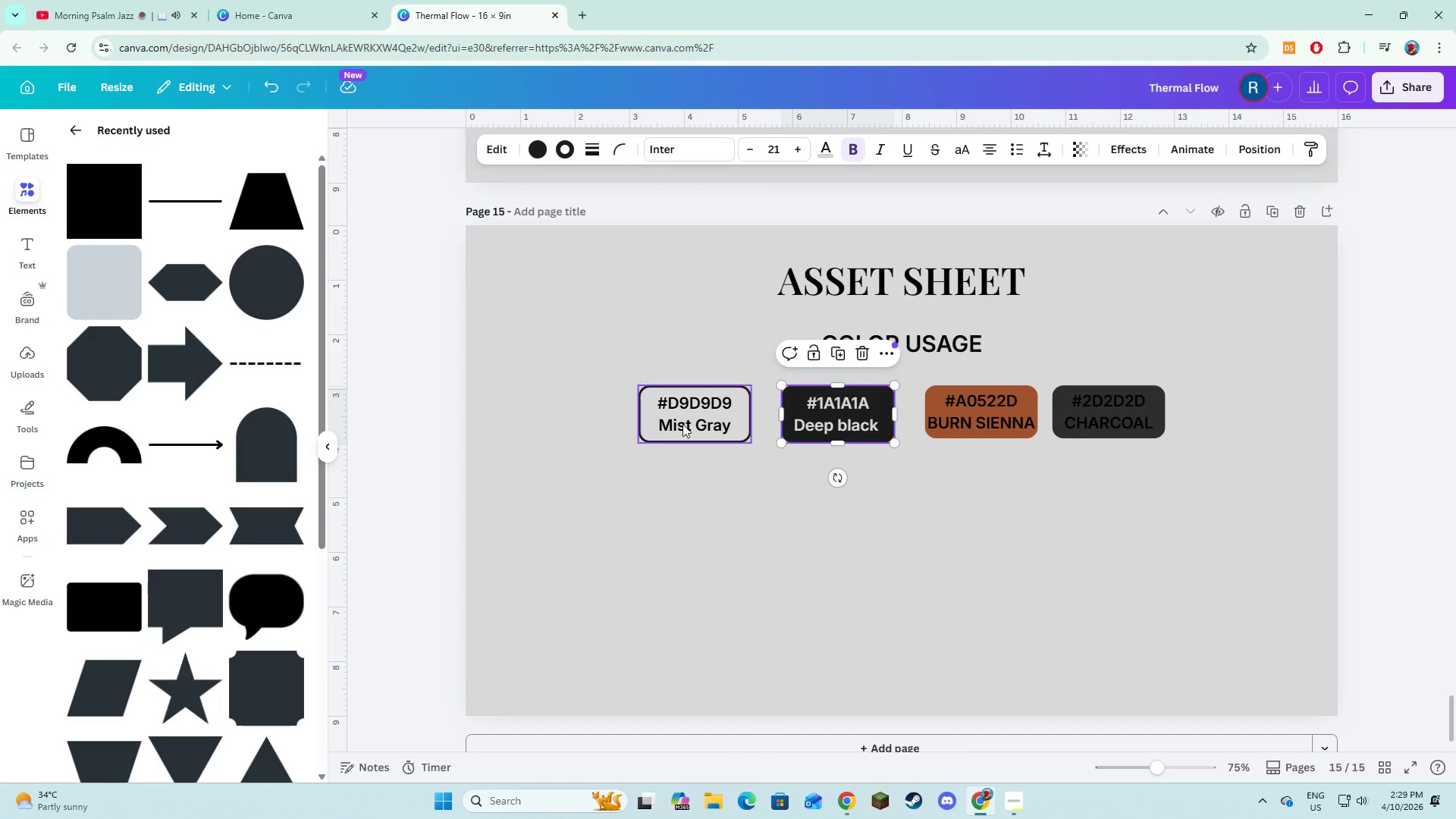 
hold_key(key=ShiftLeft, duration=1.5)
left_click([661, 425])
 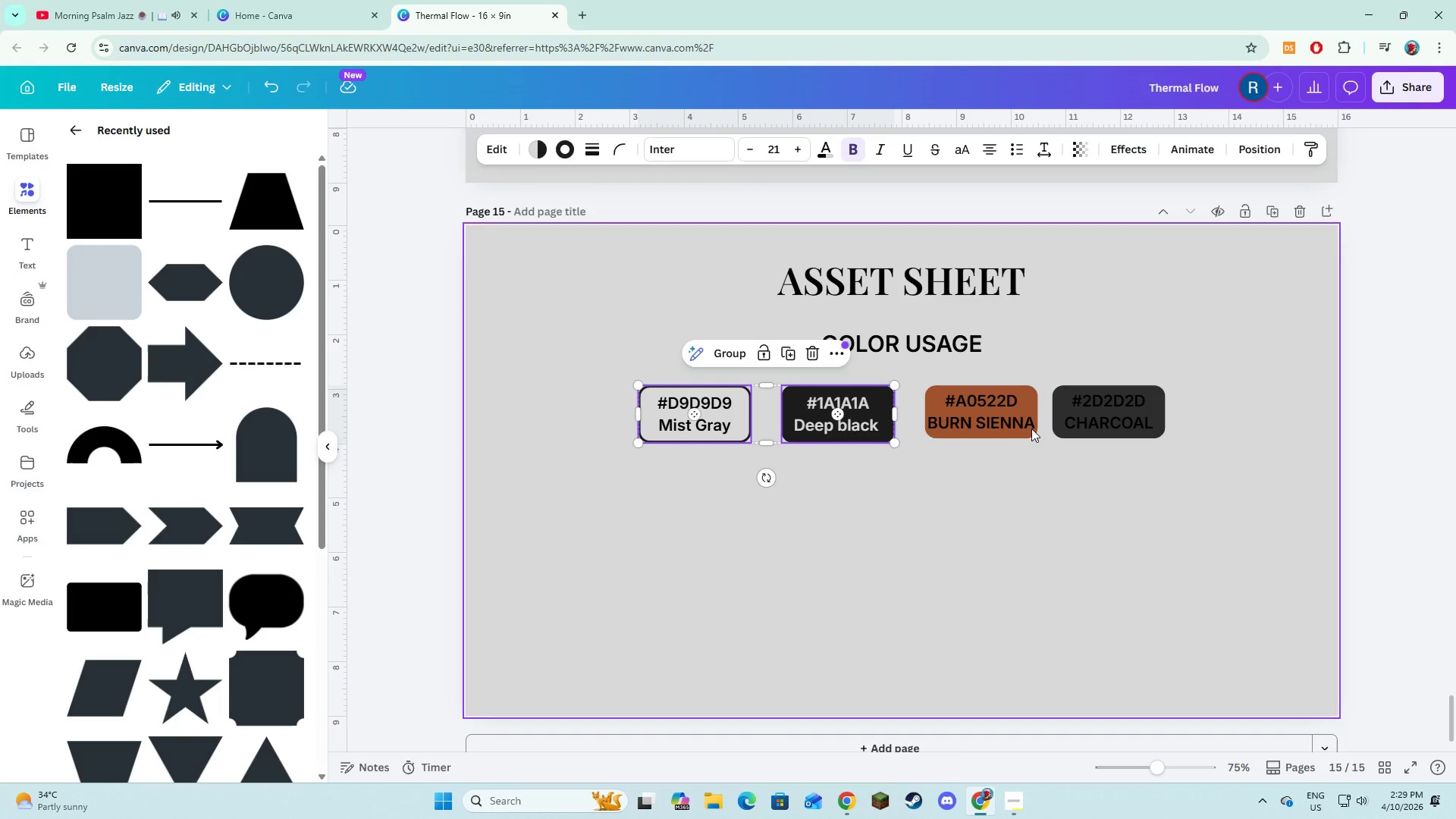 
left_click([1004, 420])
 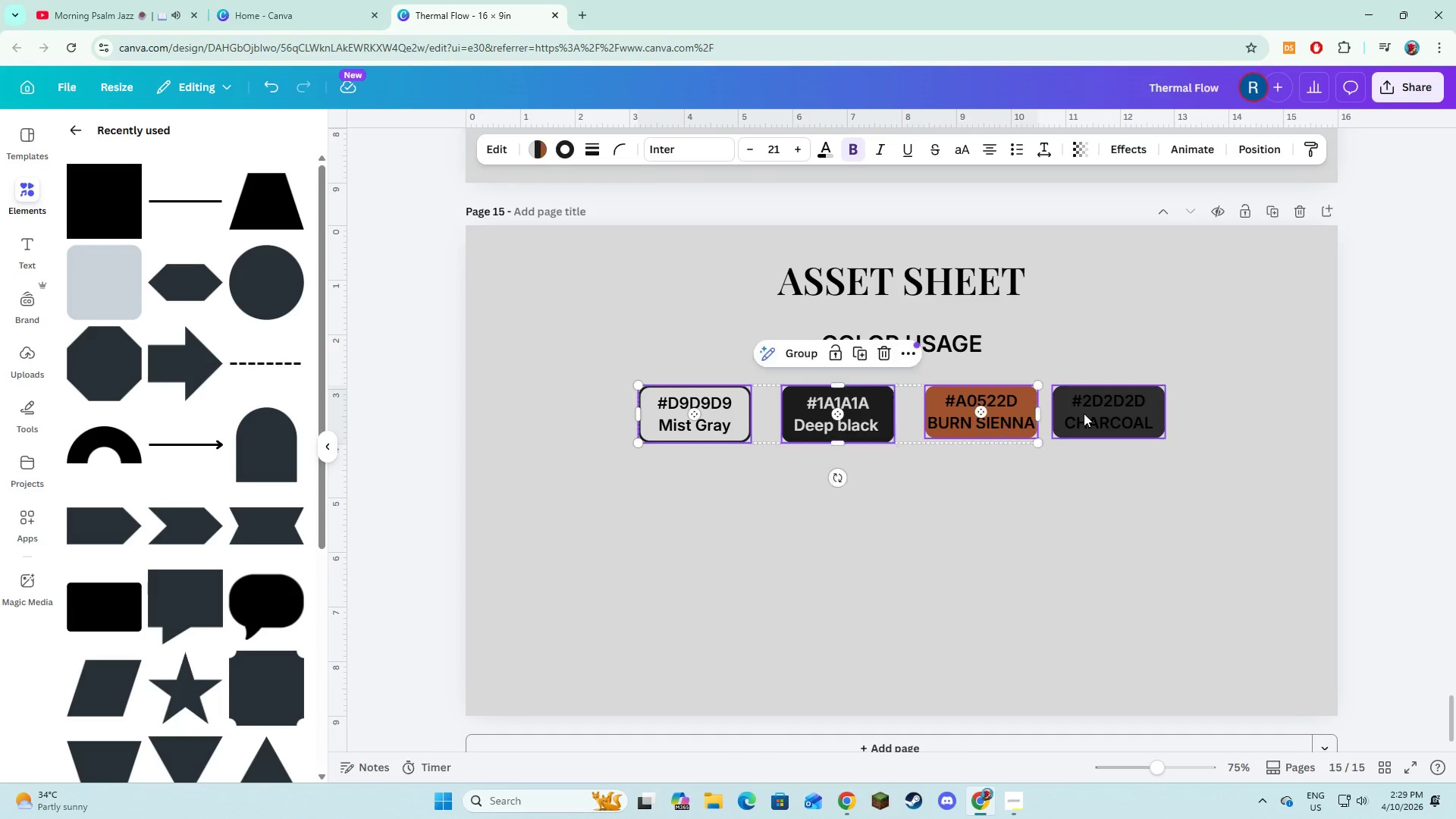 
hold_key(key=ShiftLeft, duration=0.48)
double_click([1084, 413])
 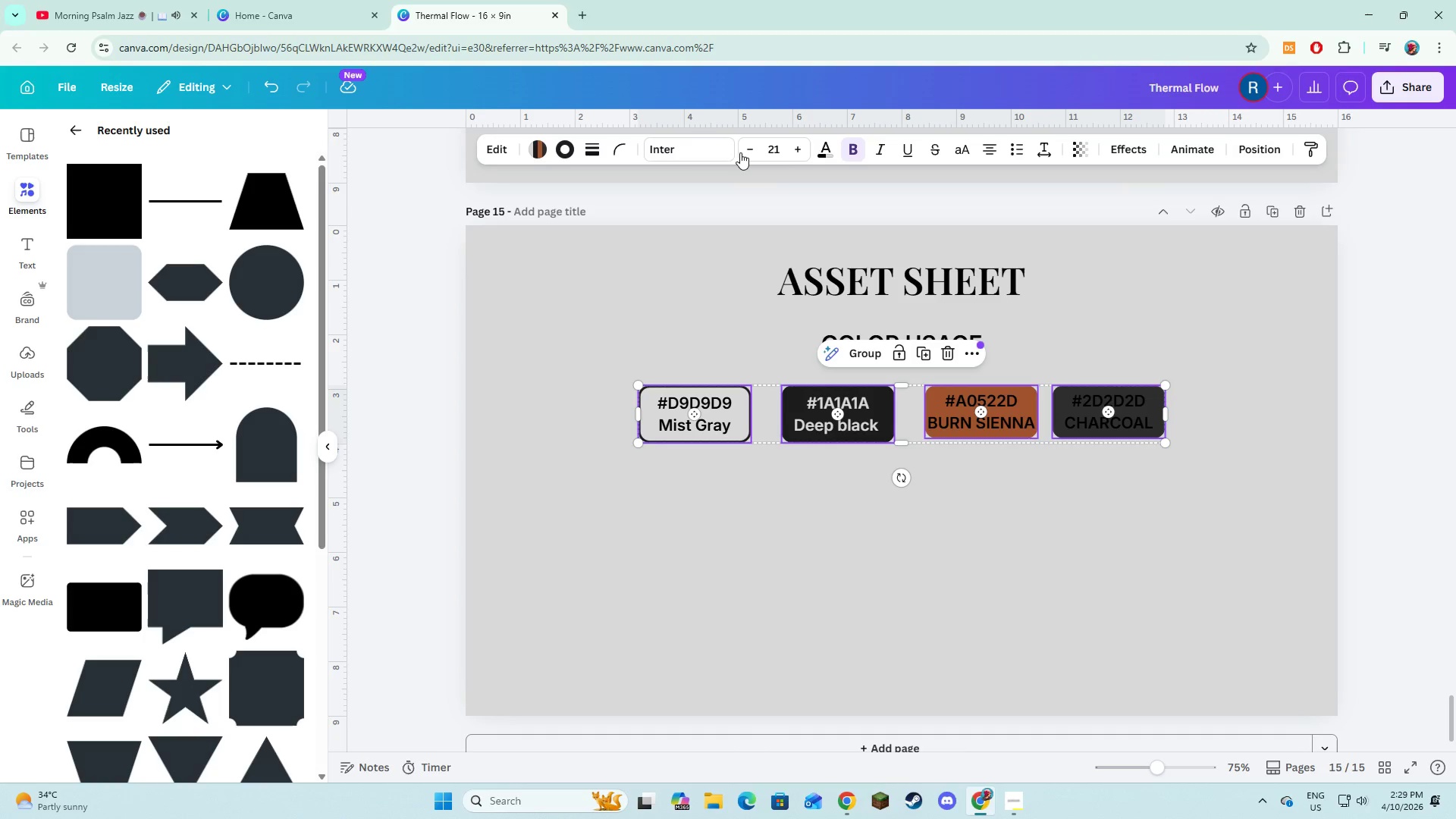 
left_click([740, 152])
 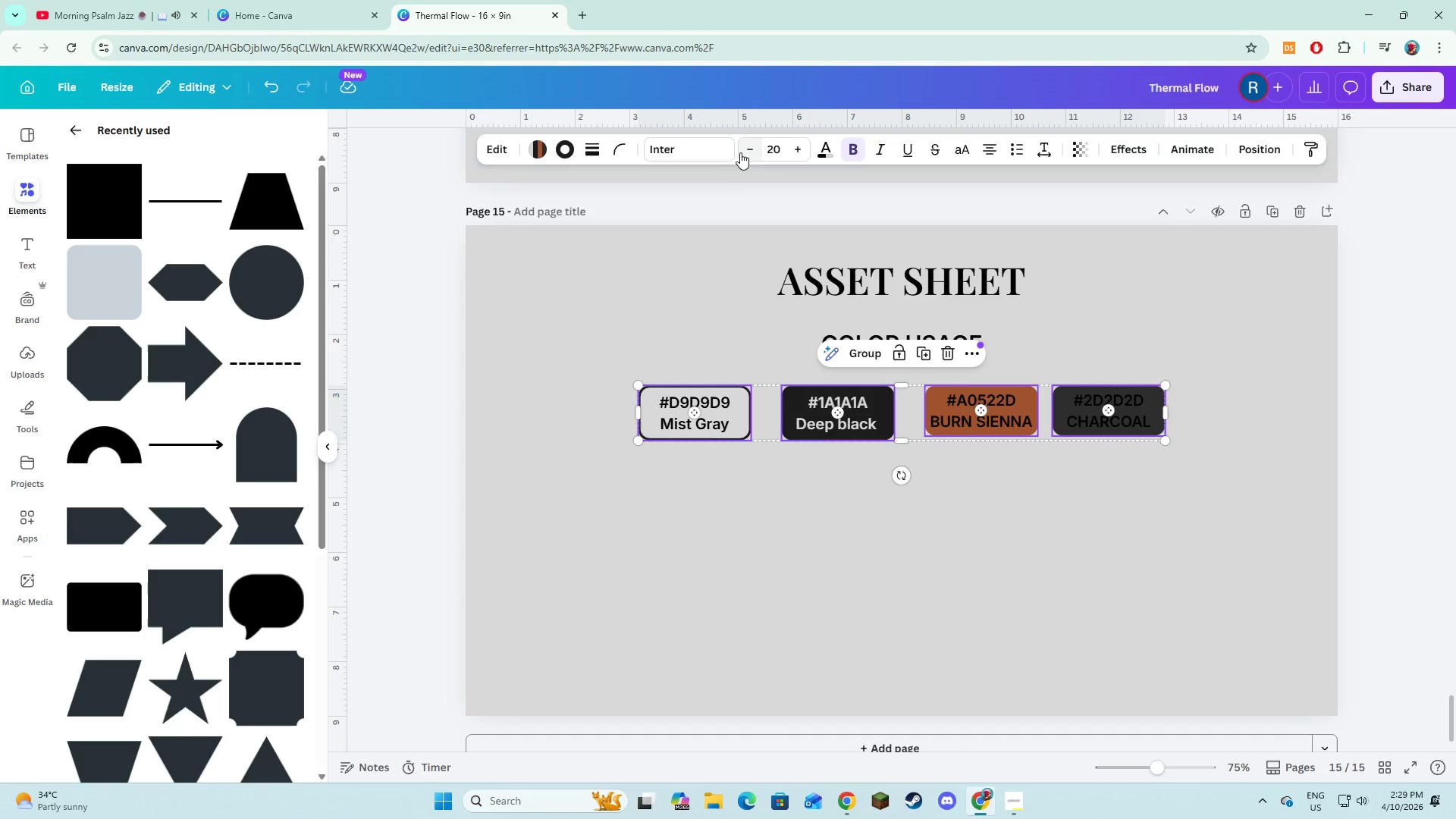 
left_click([740, 152])
 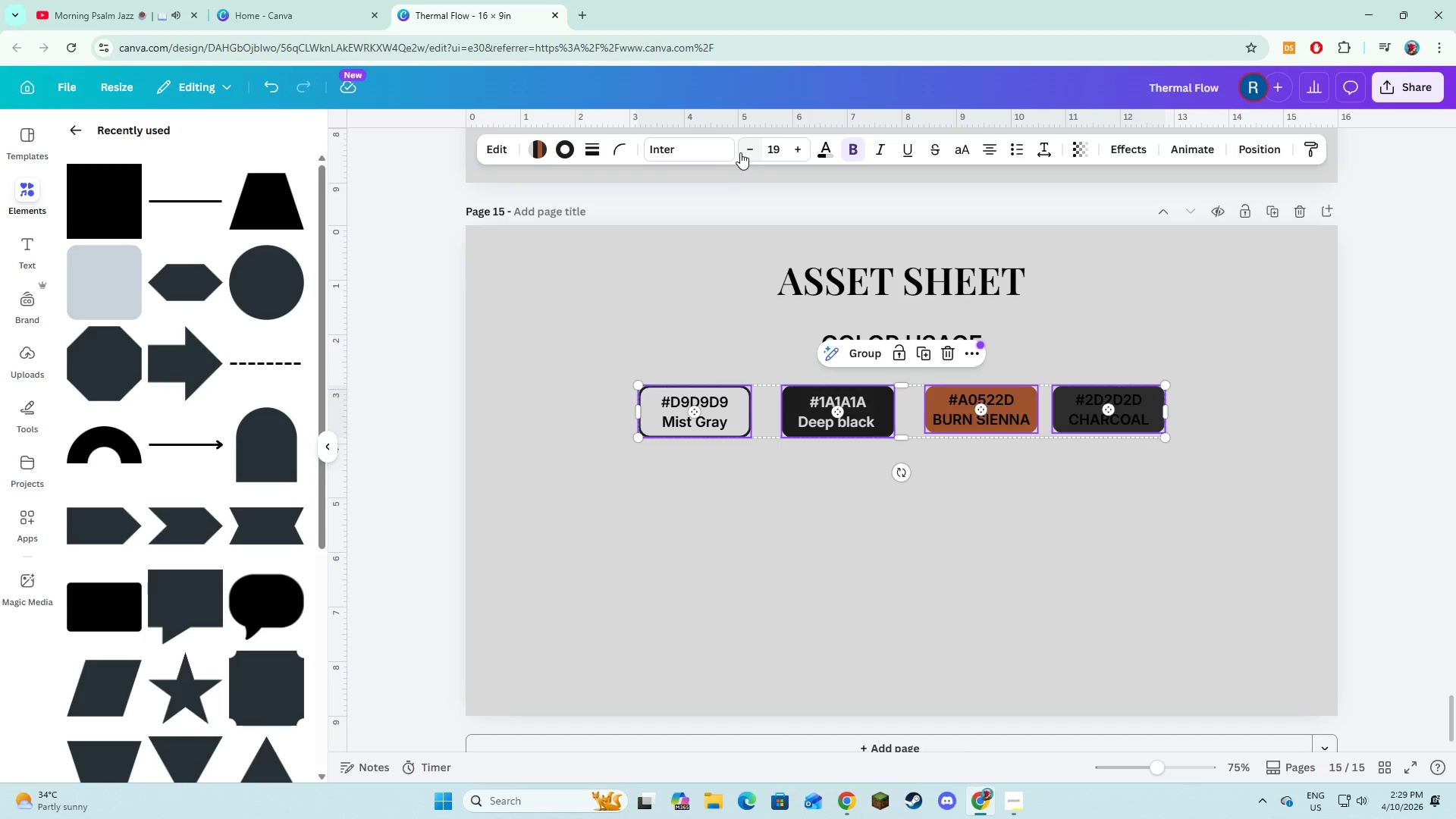 
left_click([740, 152])
 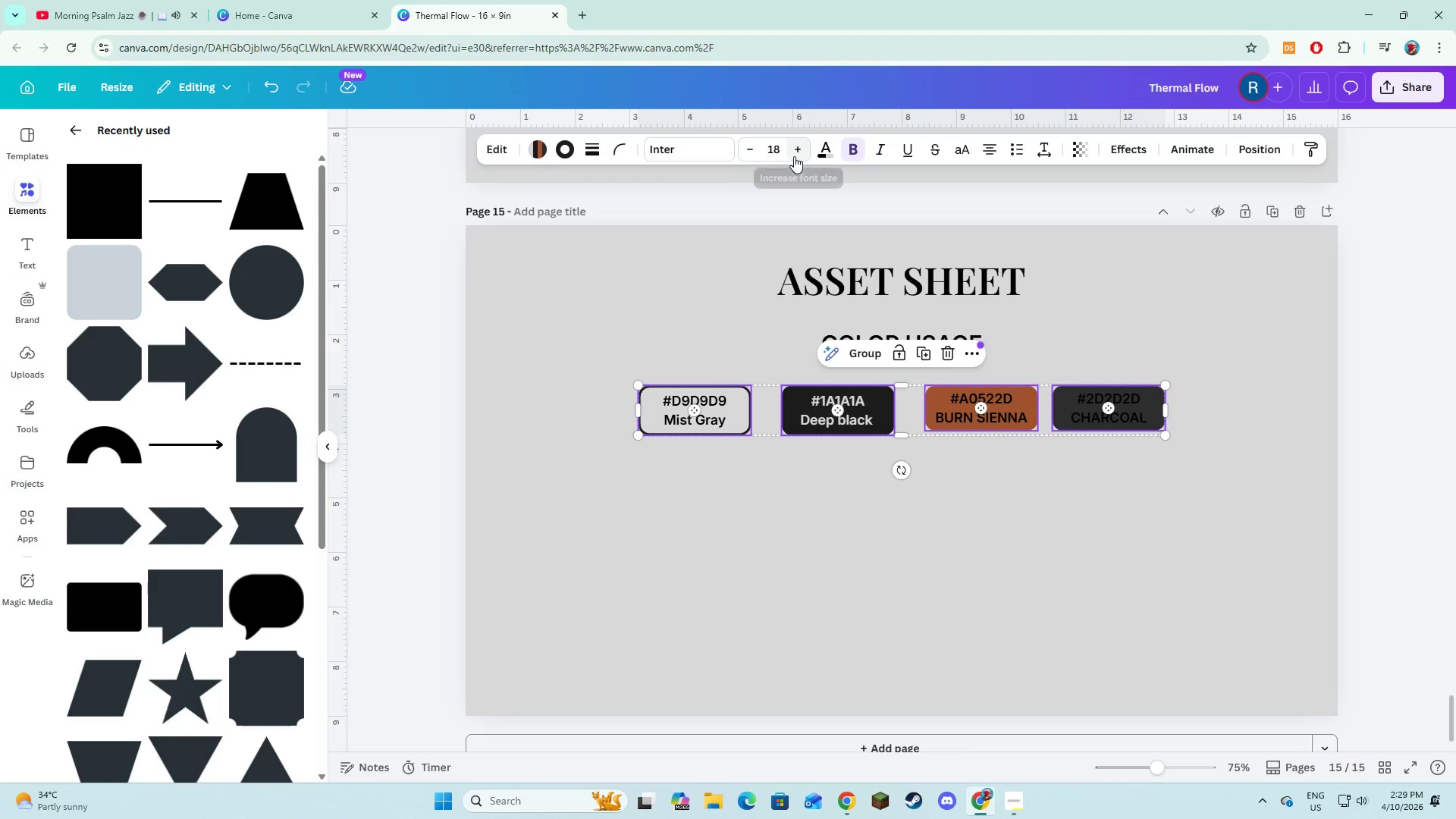 
double_click([794, 156])
 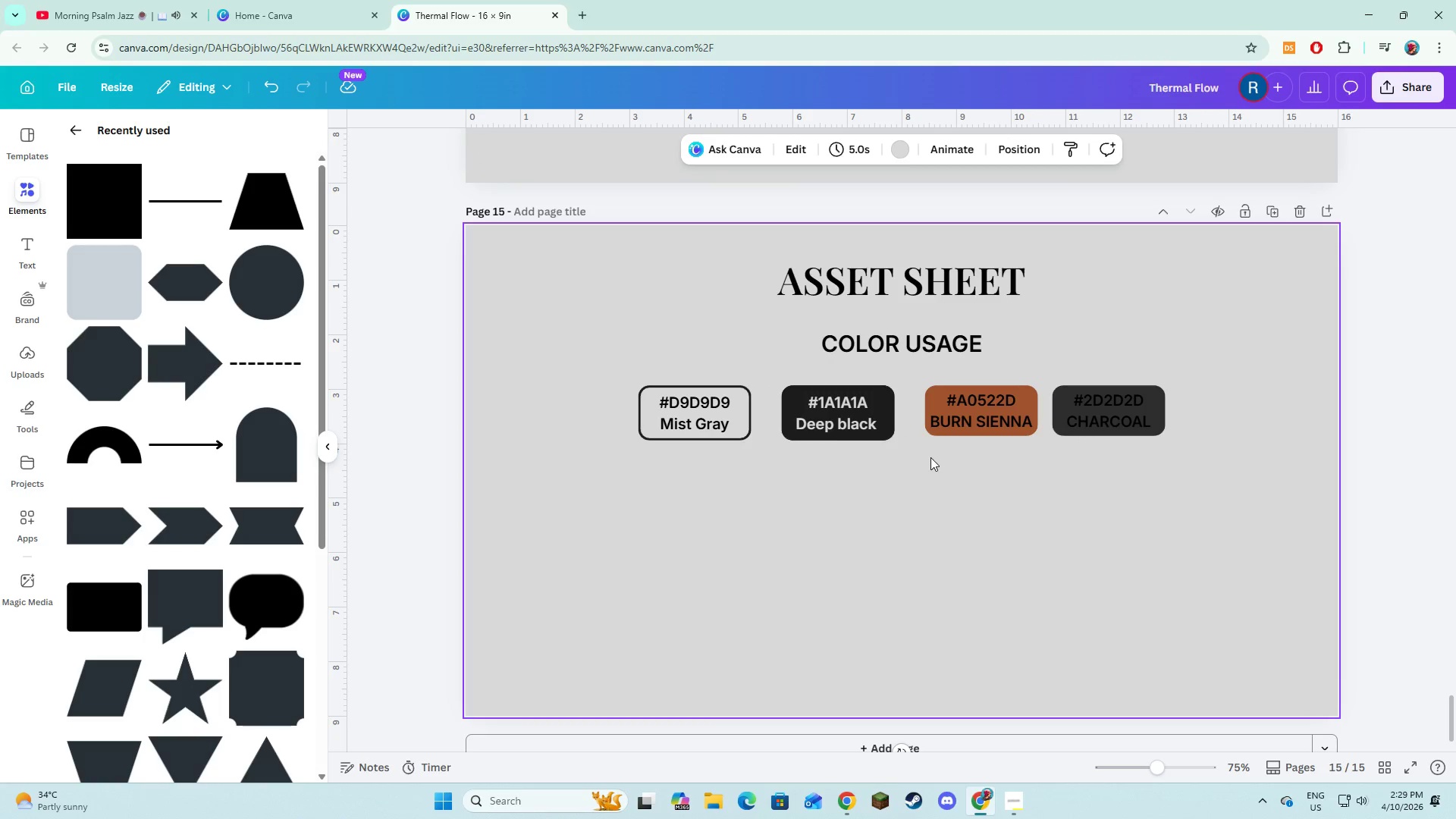 
double_click([950, 424])
 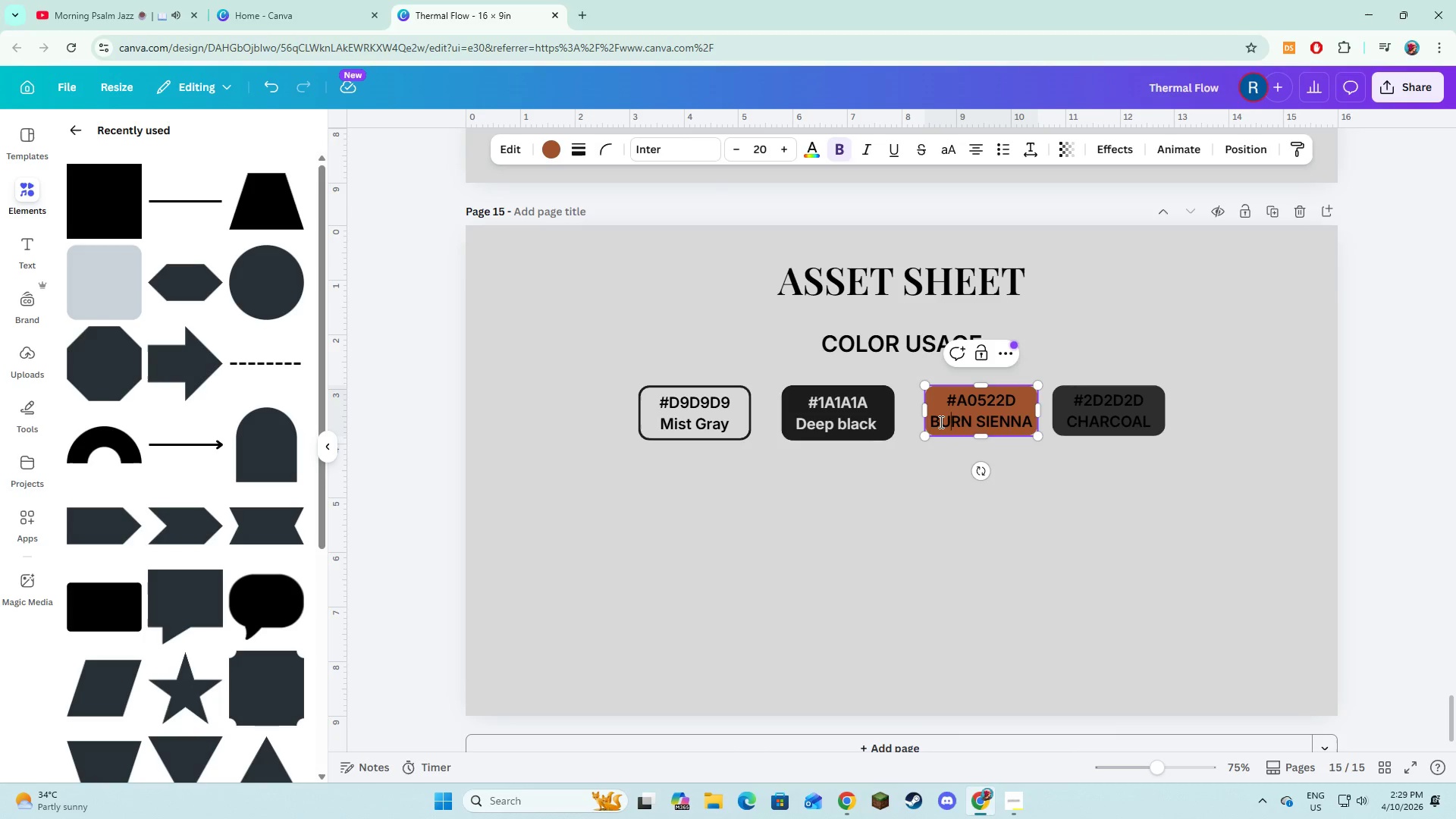 
left_click([940, 422])
 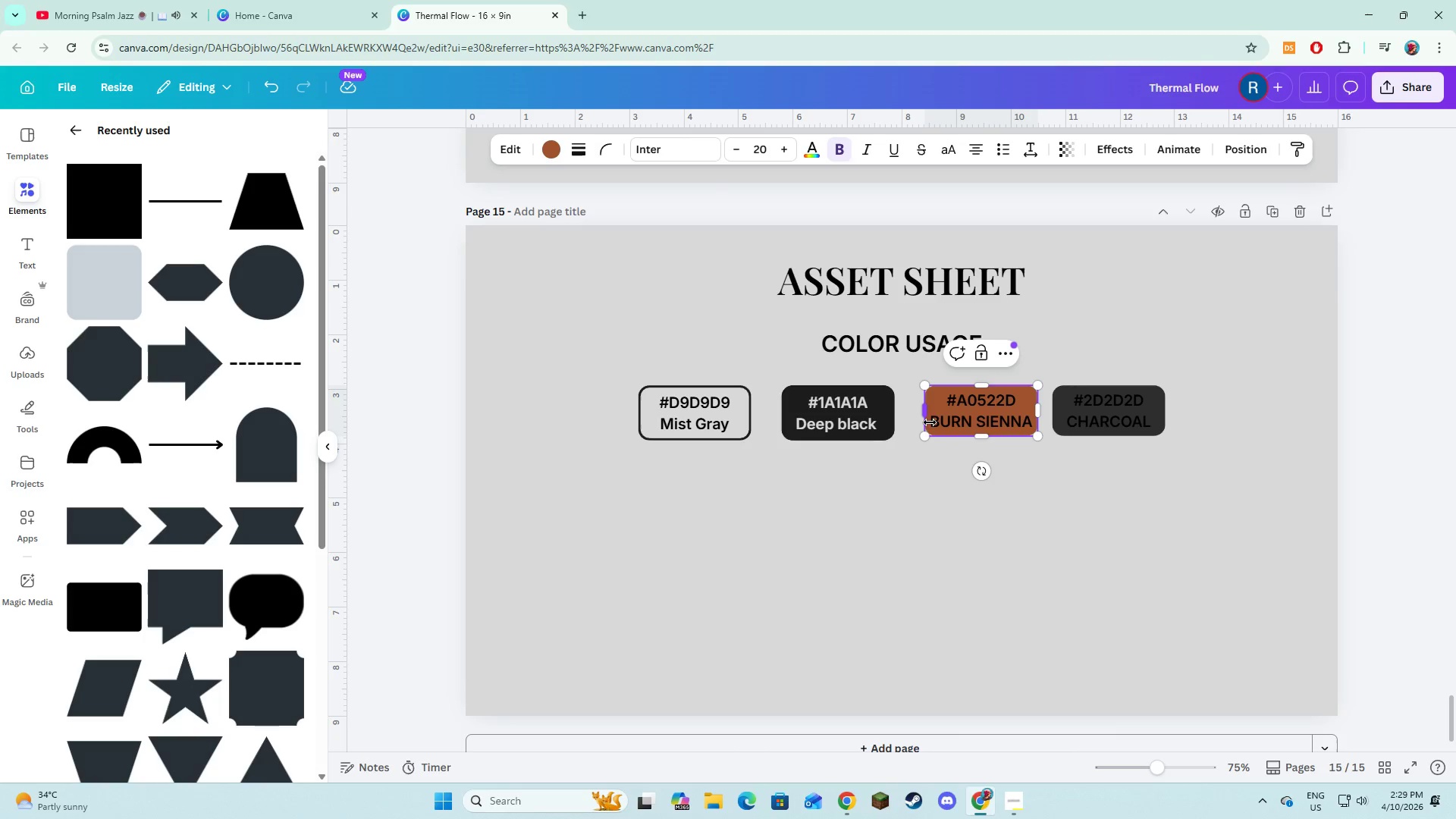 
left_click_drag(start_coordinate=[932, 422], to_coordinate=[1030, 427])
 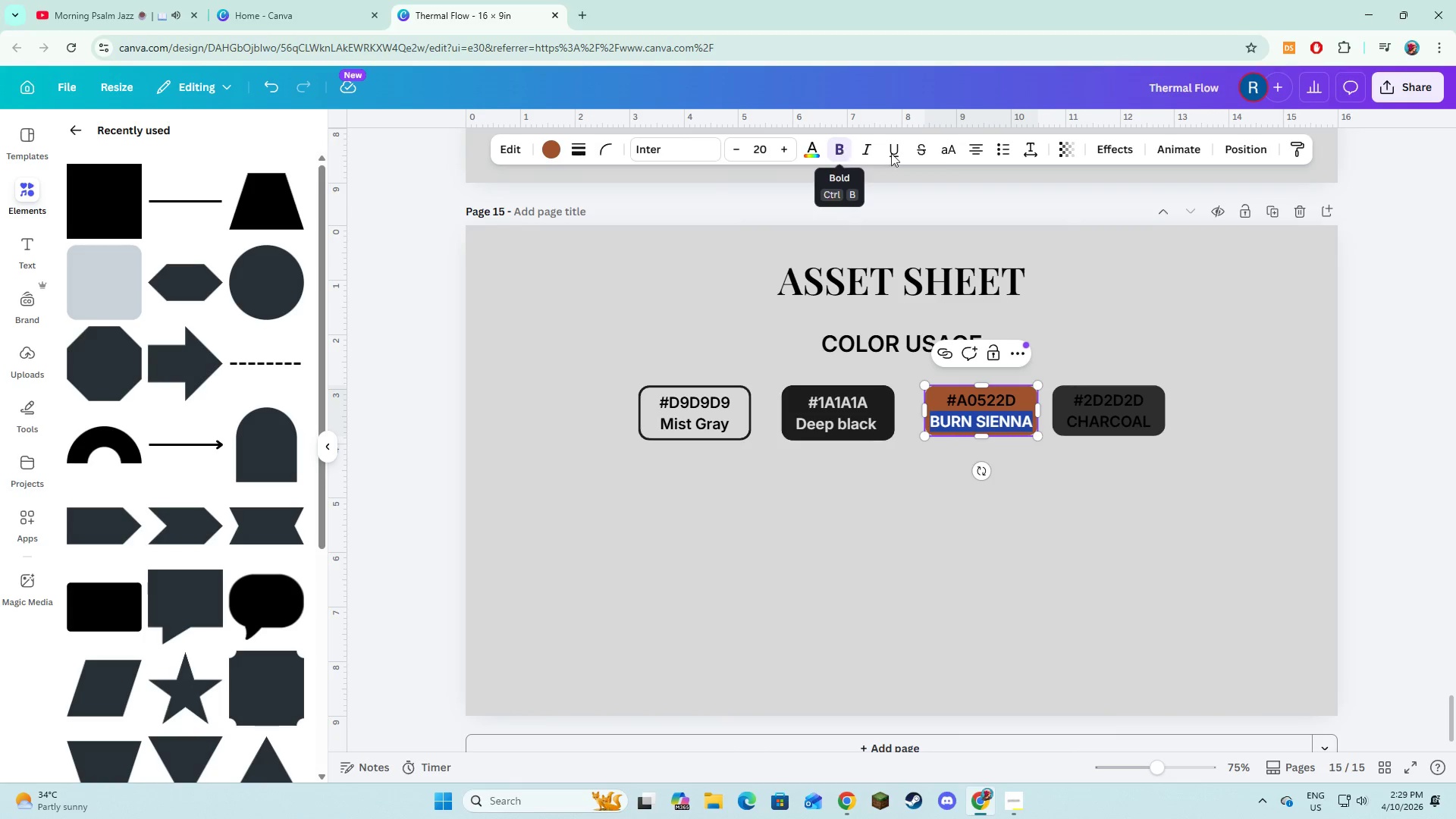 
left_click([937, 153])
 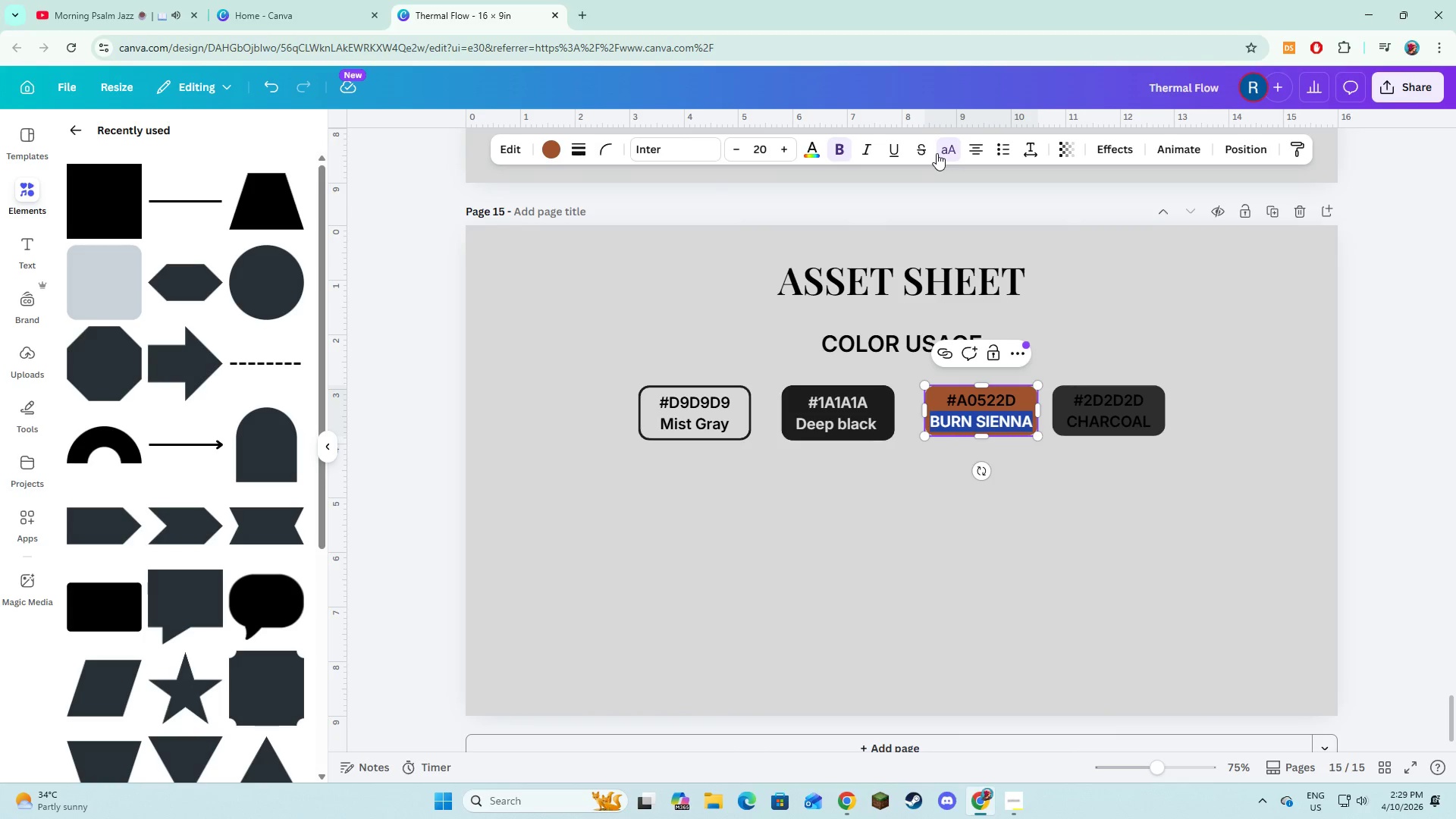 
left_click([937, 153])
 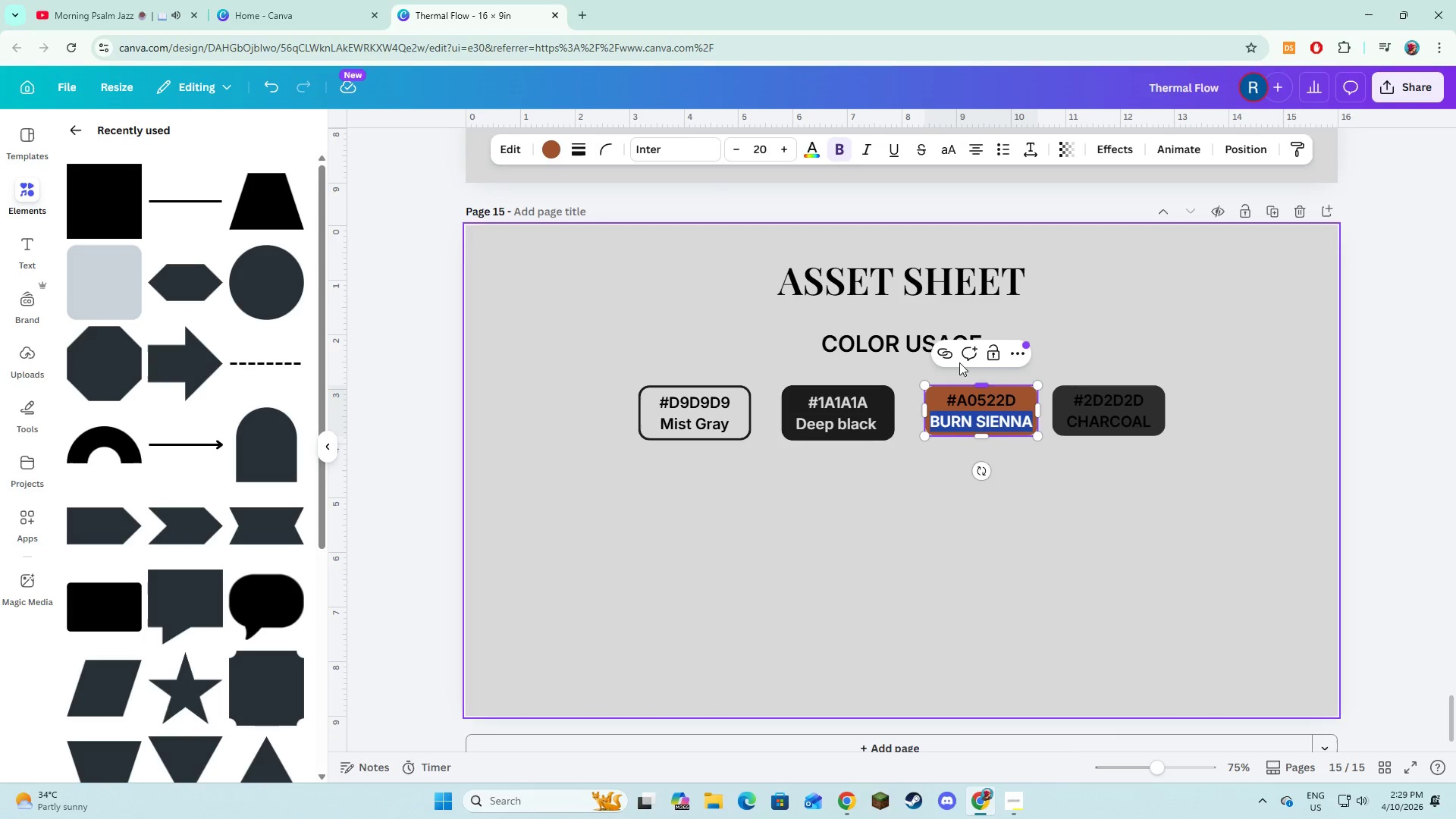 
type(Burn Seinna)
 